 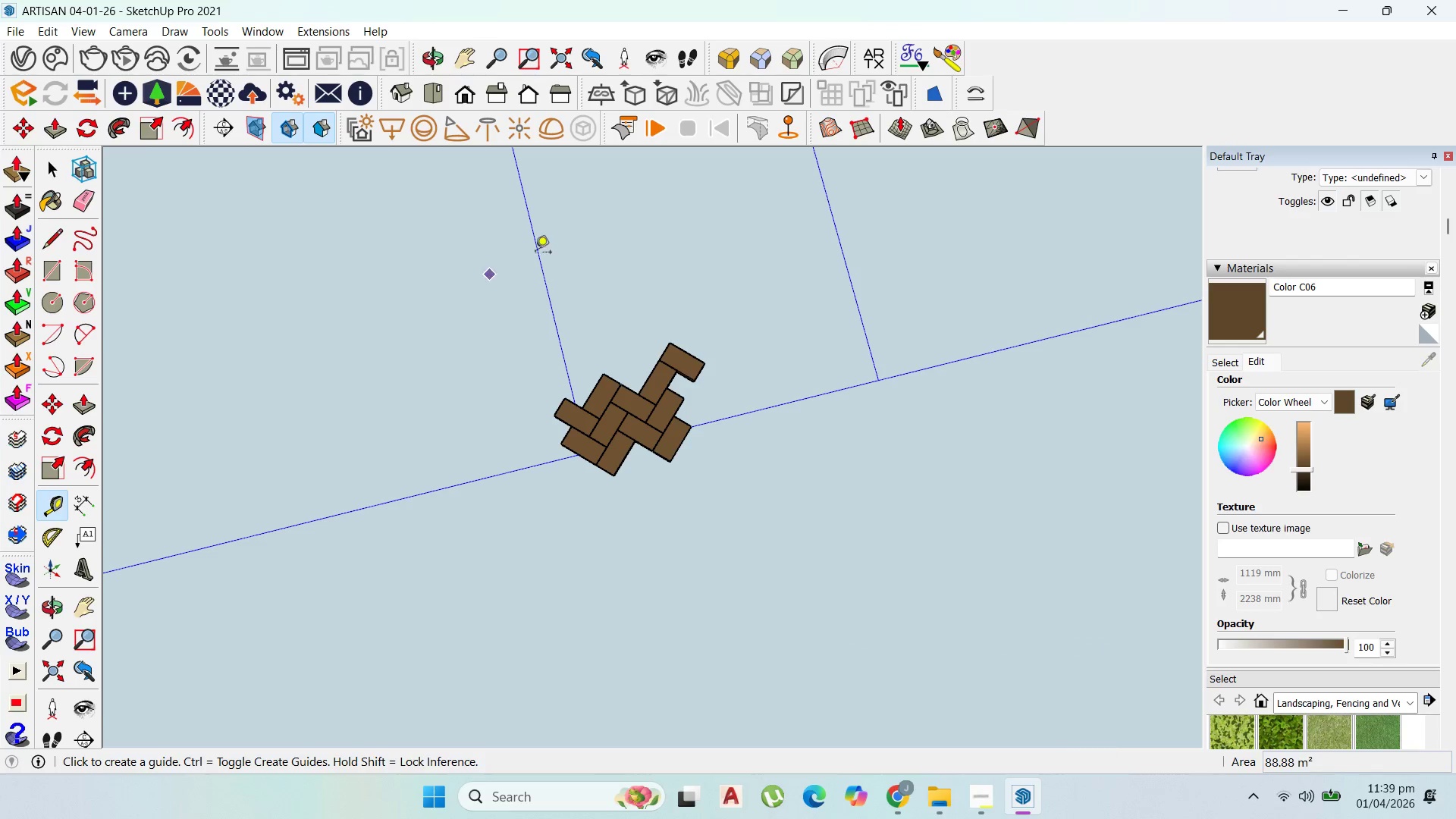 
left_click_drag(start_coordinate=[538, 253], to_coordinate=[548, 253])
 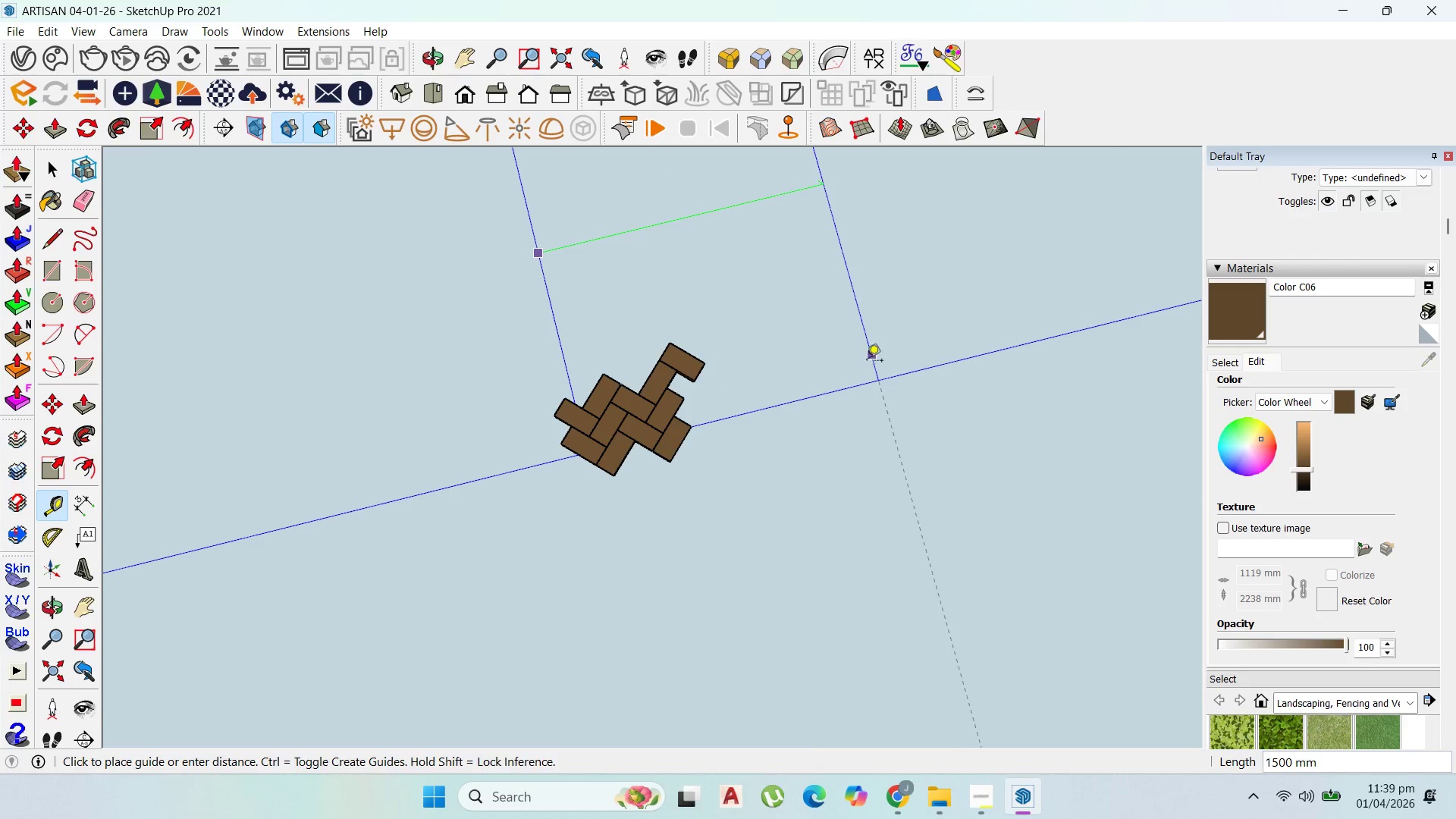 
wait(6.33)
 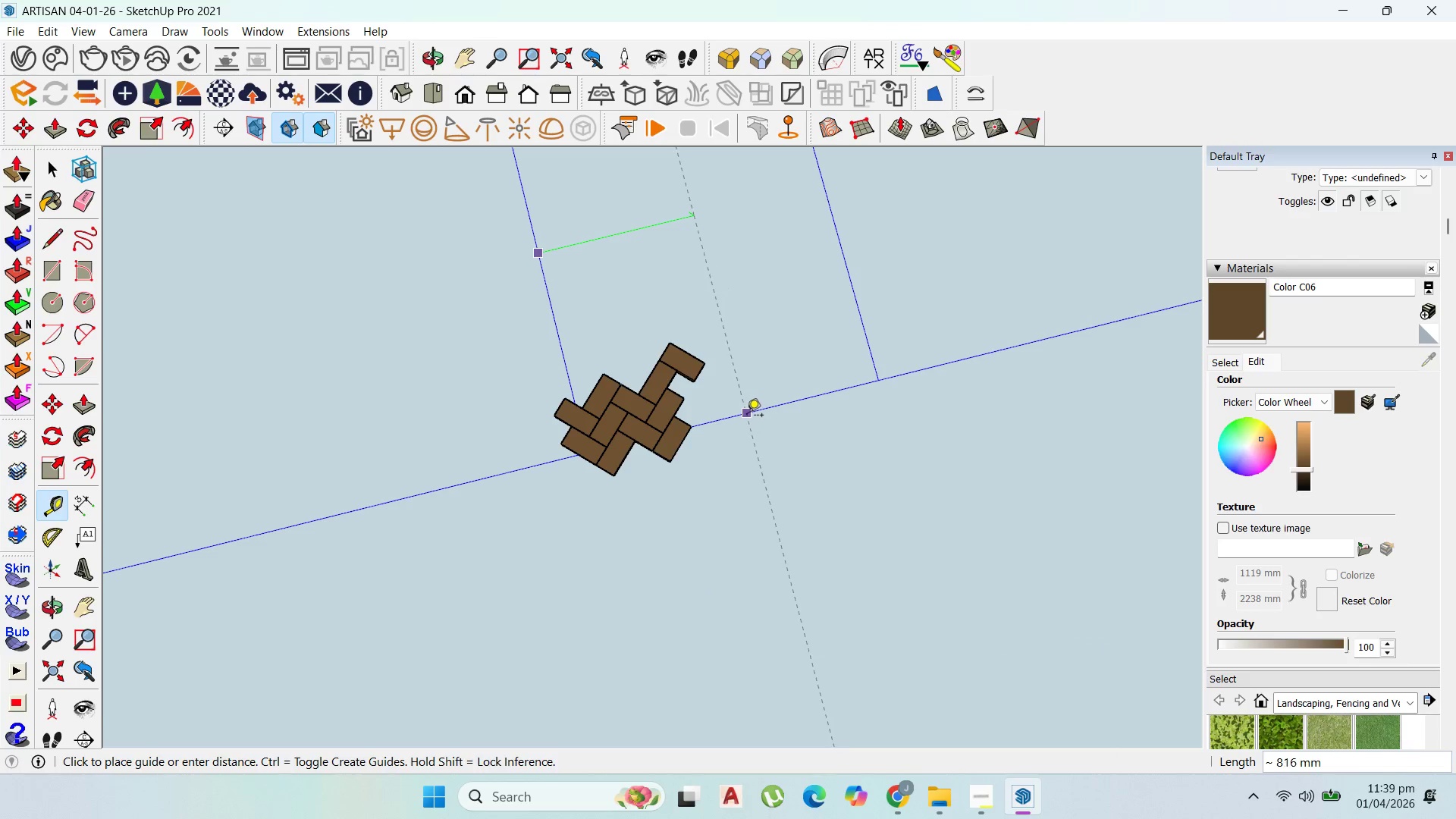 
left_click([740, 419])
 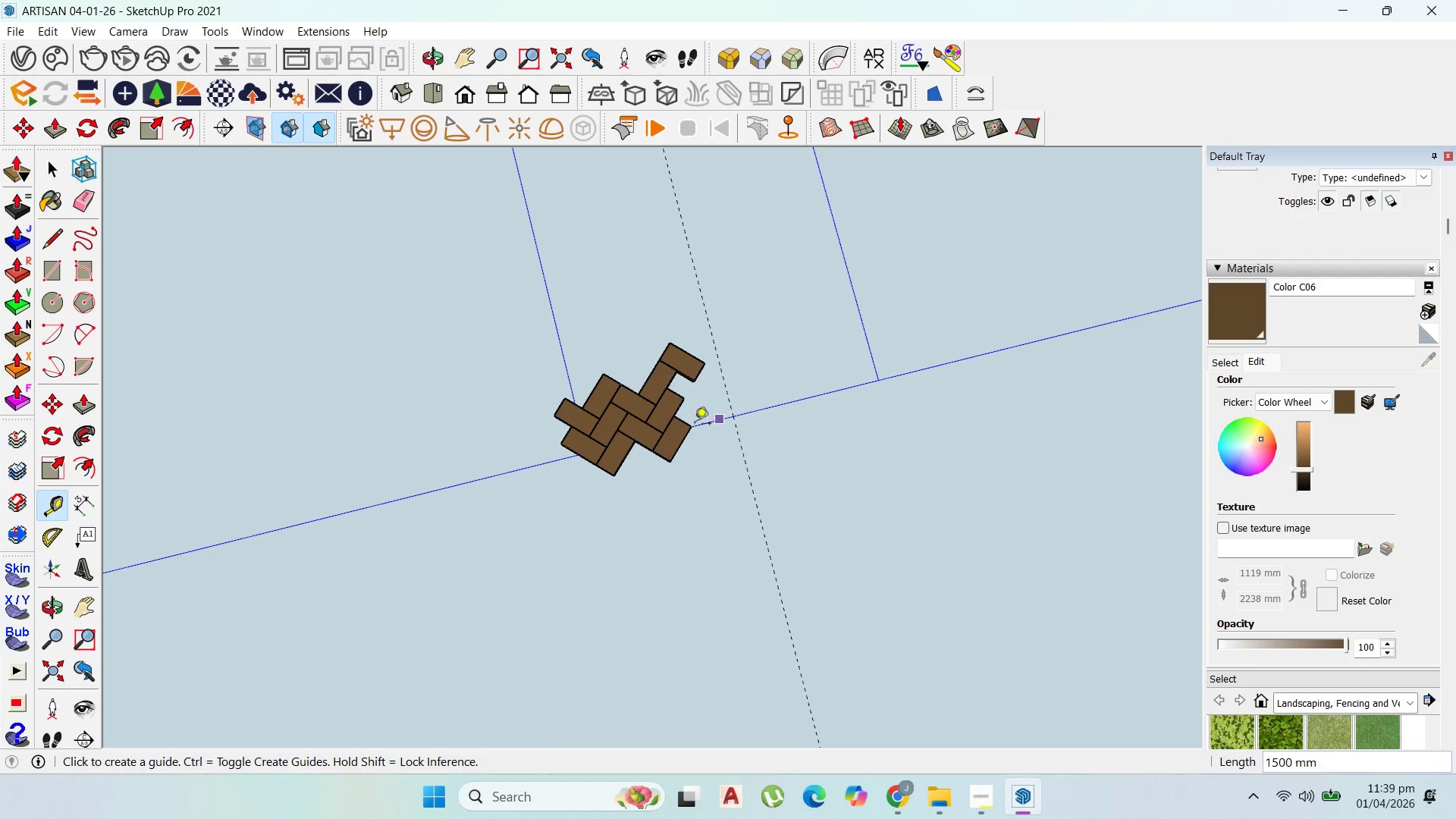 
scroll: coordinate [715, 431], scroll_direction: up, amount: 3.0
 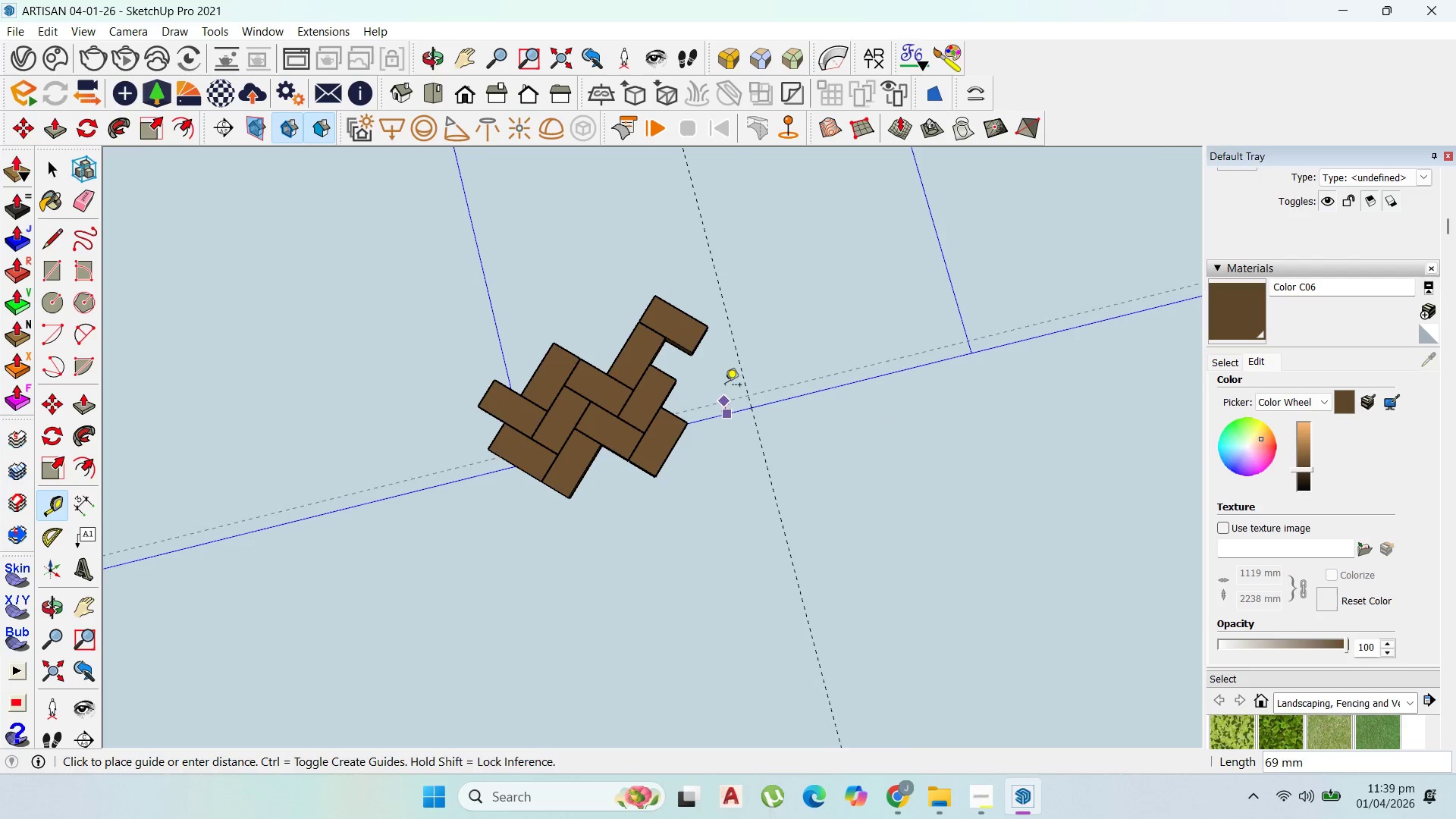 
scroll: coordinate [714, 326], scroll_direction: none, amount: 0.0
 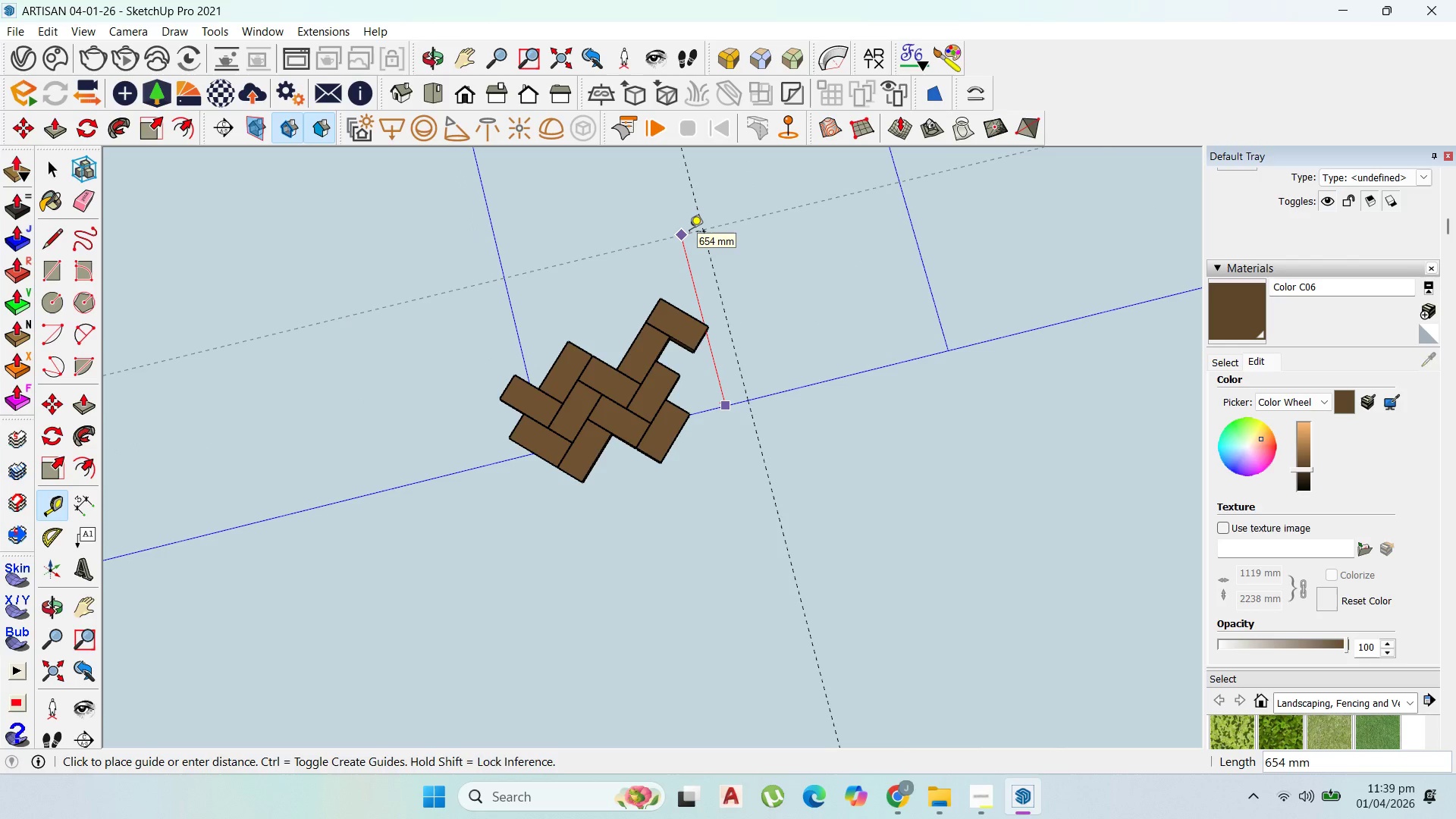 
scroll: coordinate [689, 228], scroll_direction: down, amount: 2.0
 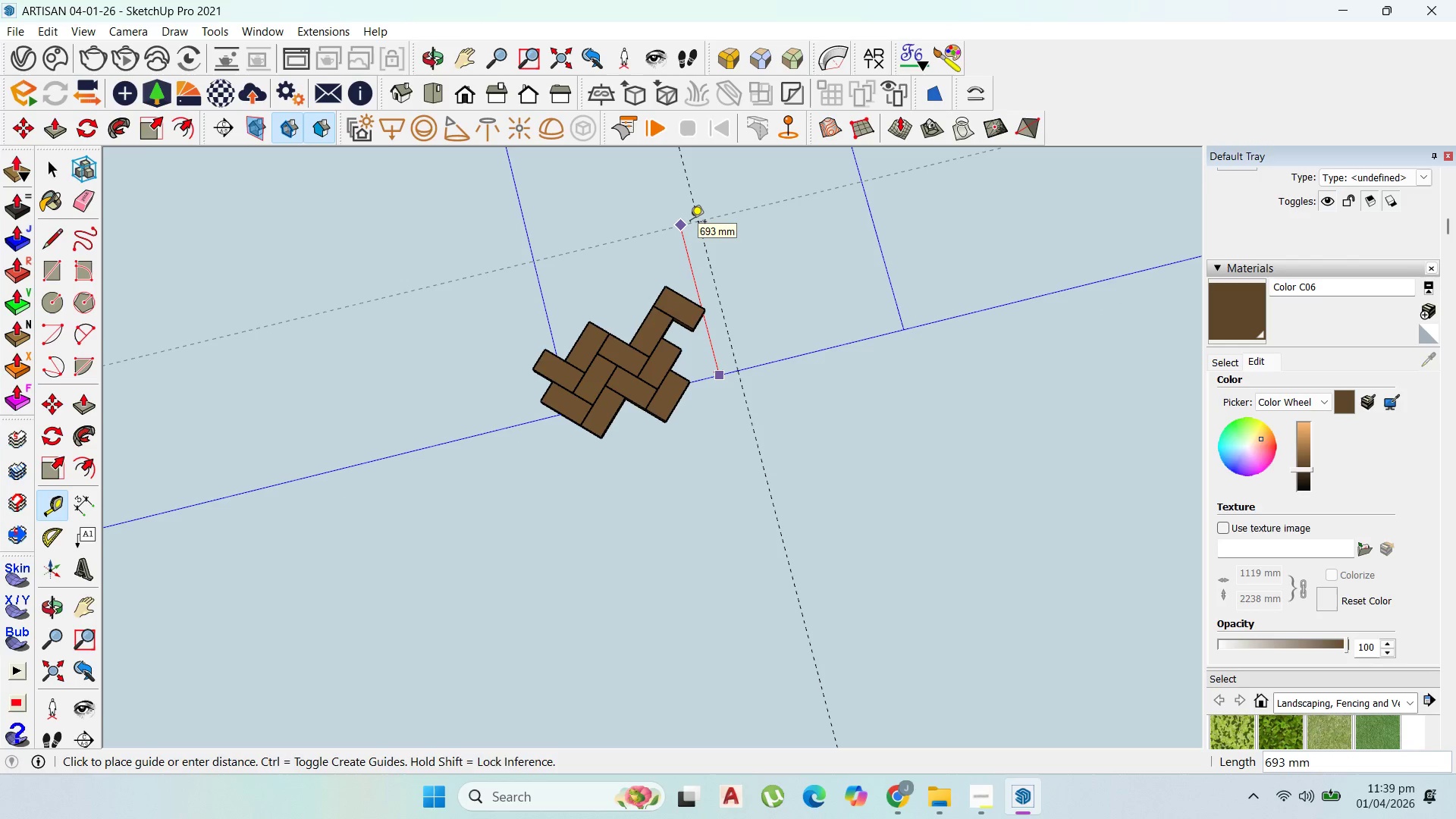 
type(1000)
 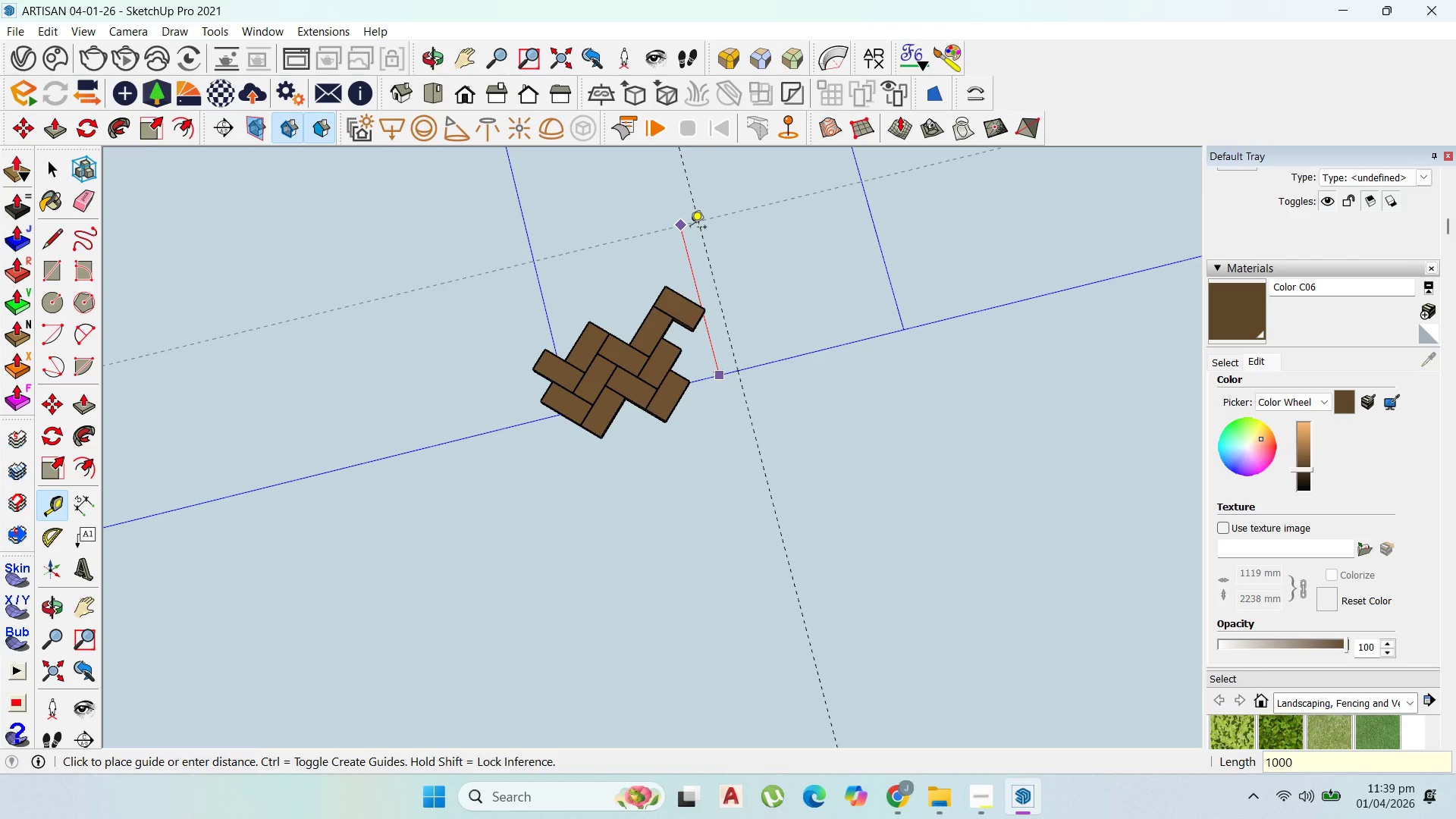 
key(Enter)
 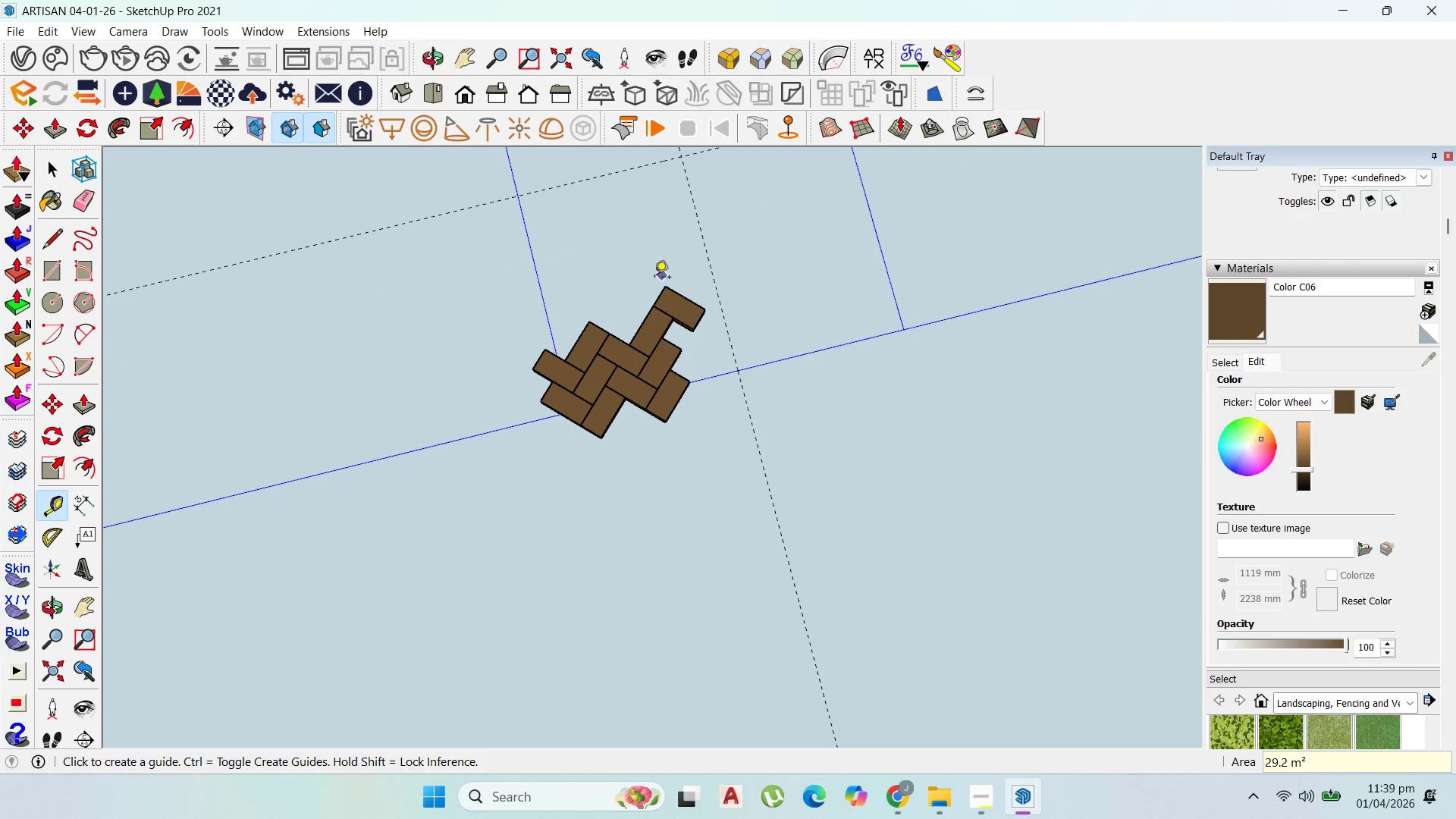 
scroll: coordinate [674, 361], scroll_direction: down, amount: 5.0
 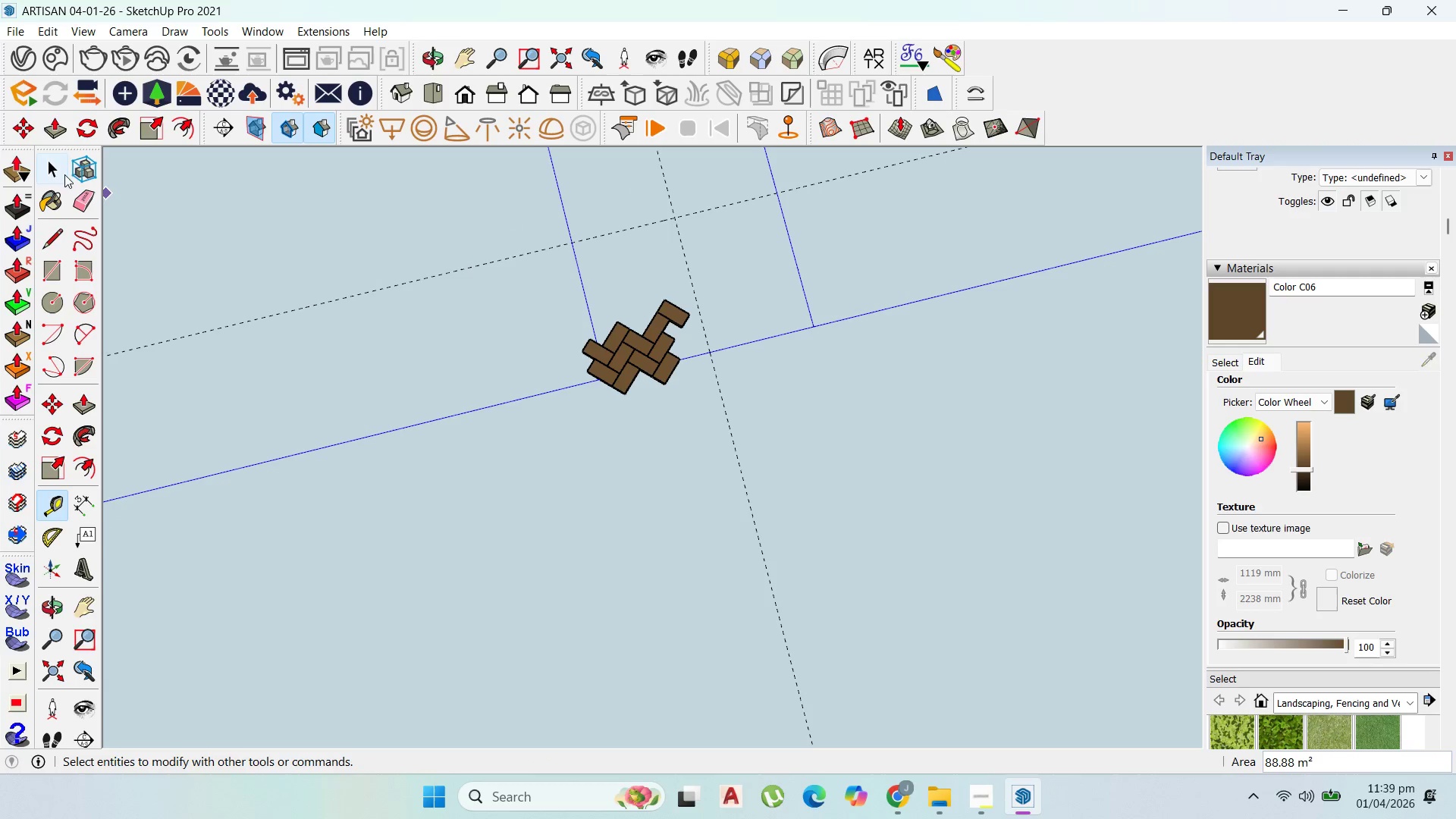 
left_click([49, 162])
 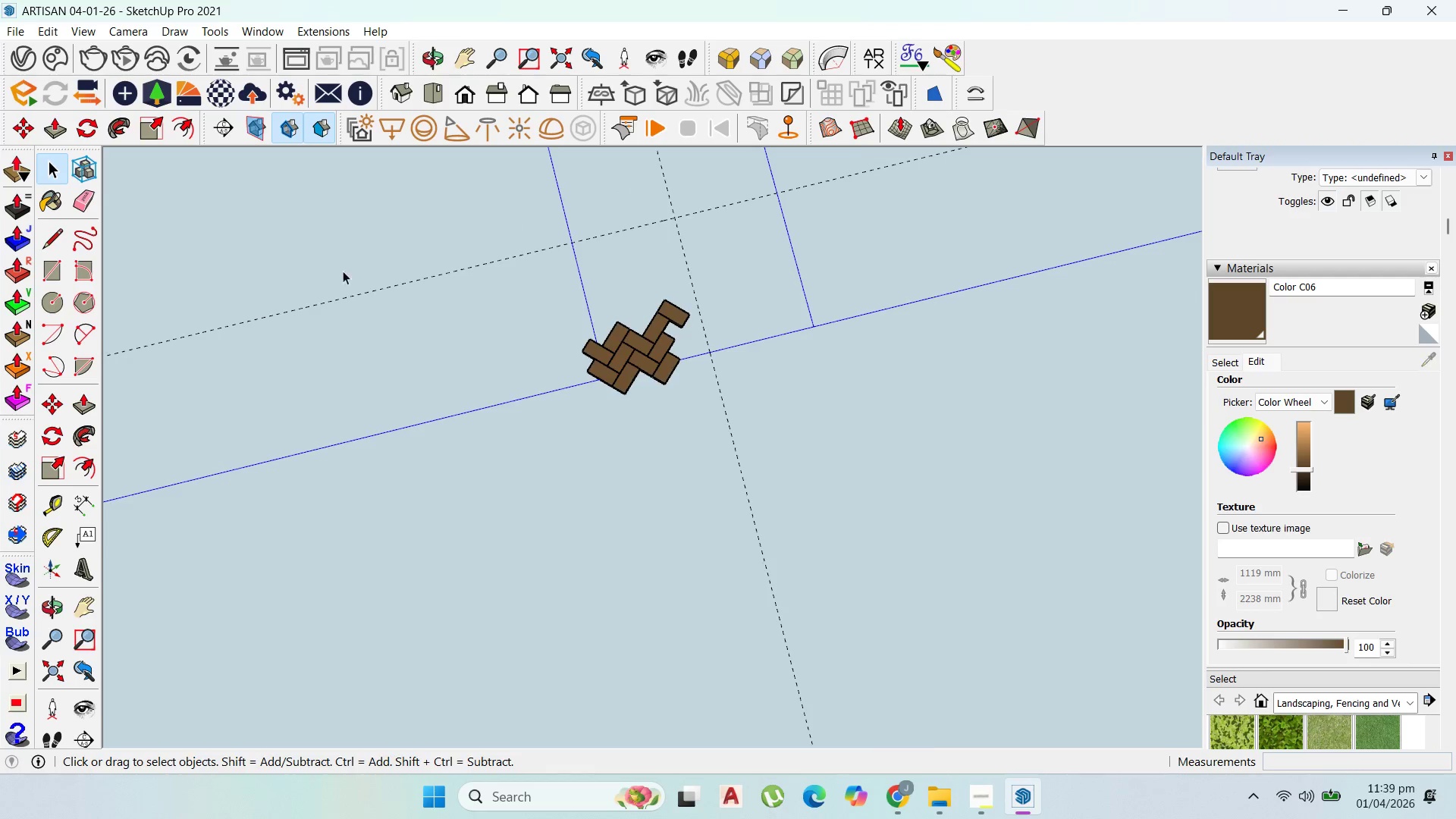 
left_click([745, 401])
 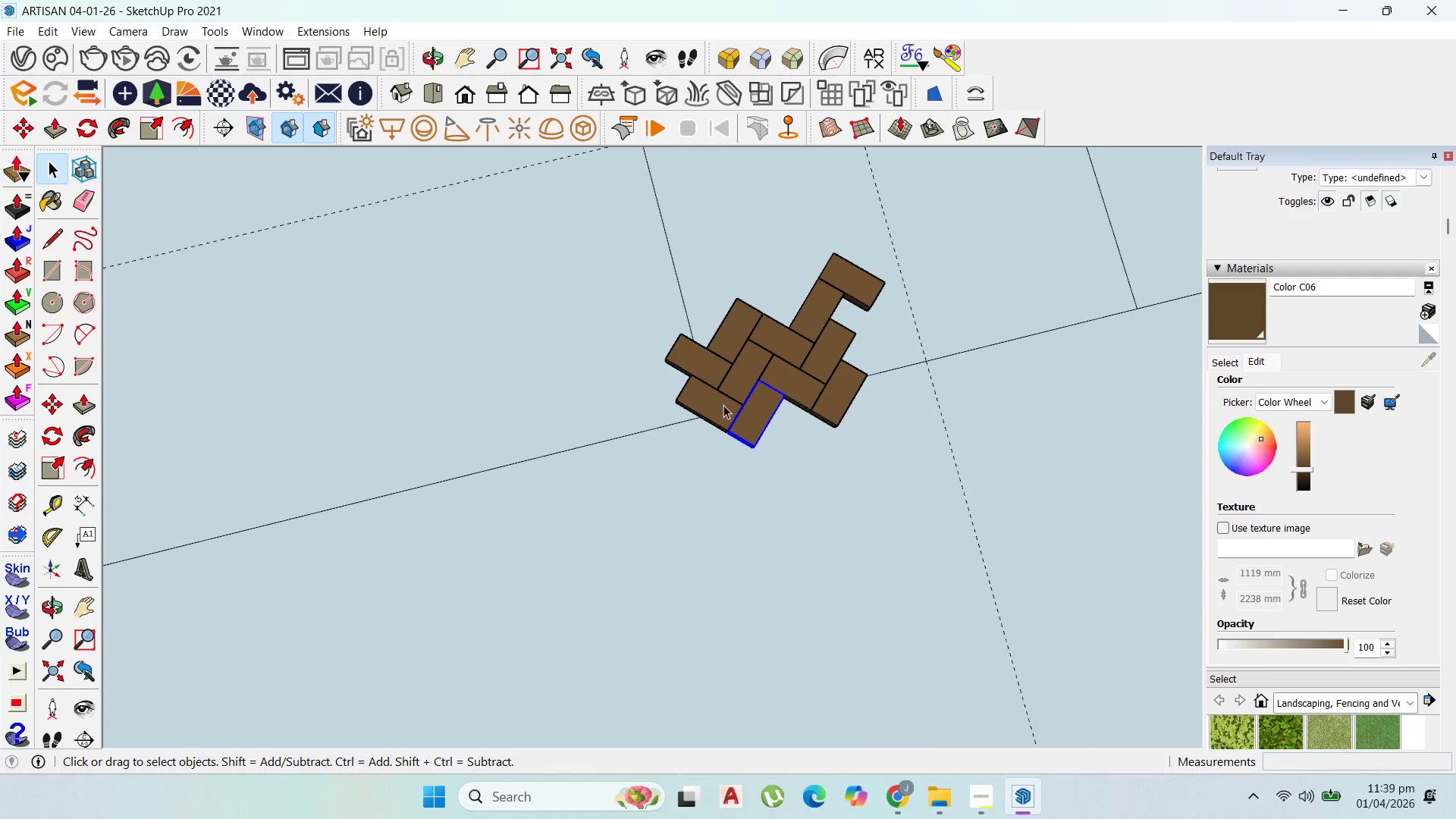 
scroll: coordinate [657, 412], scroll_direction: up, amount: 6.0
 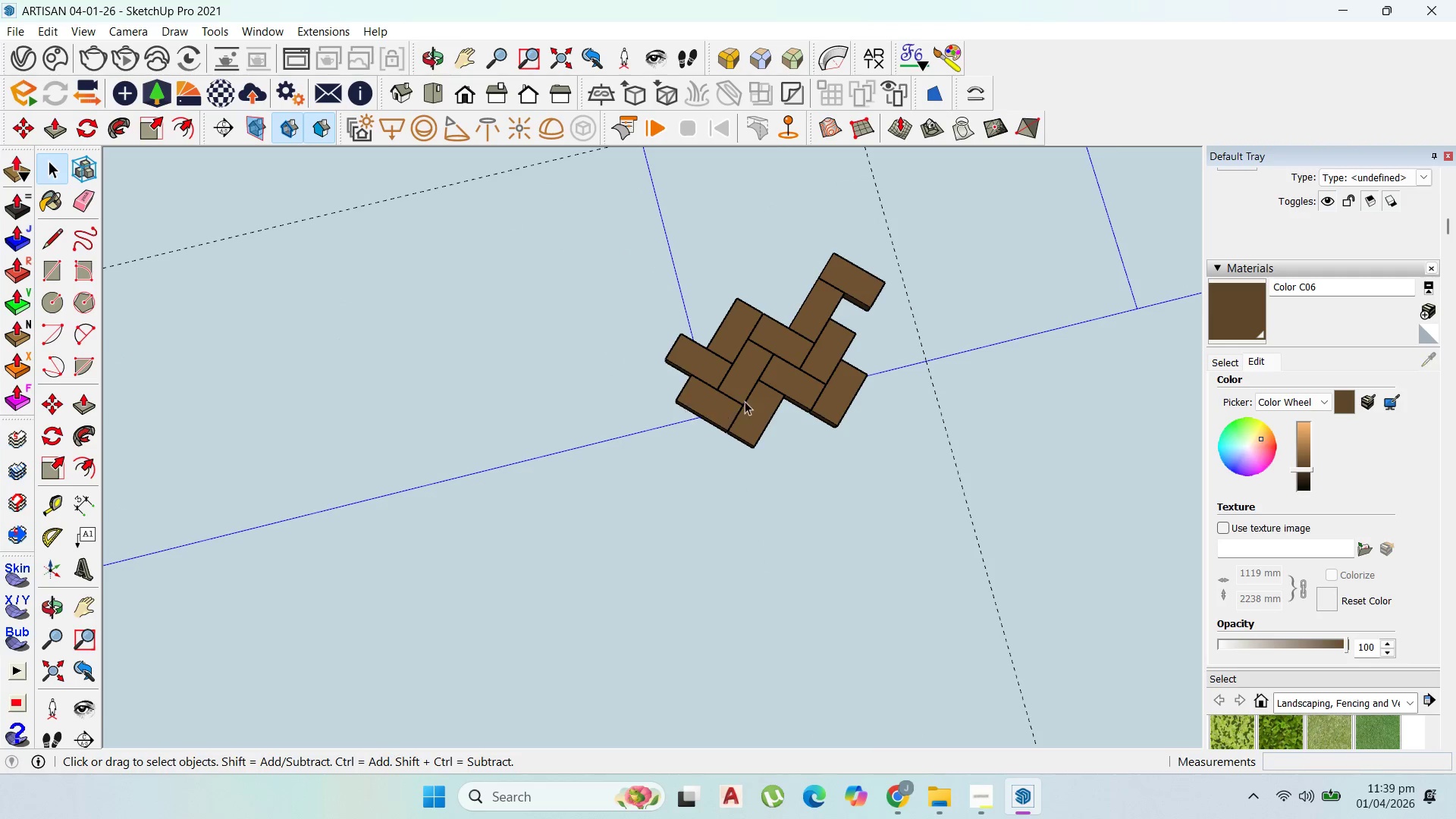 
left_click_drag(start_coordinate=[960, 441], to_coordinate=[694, 255])
 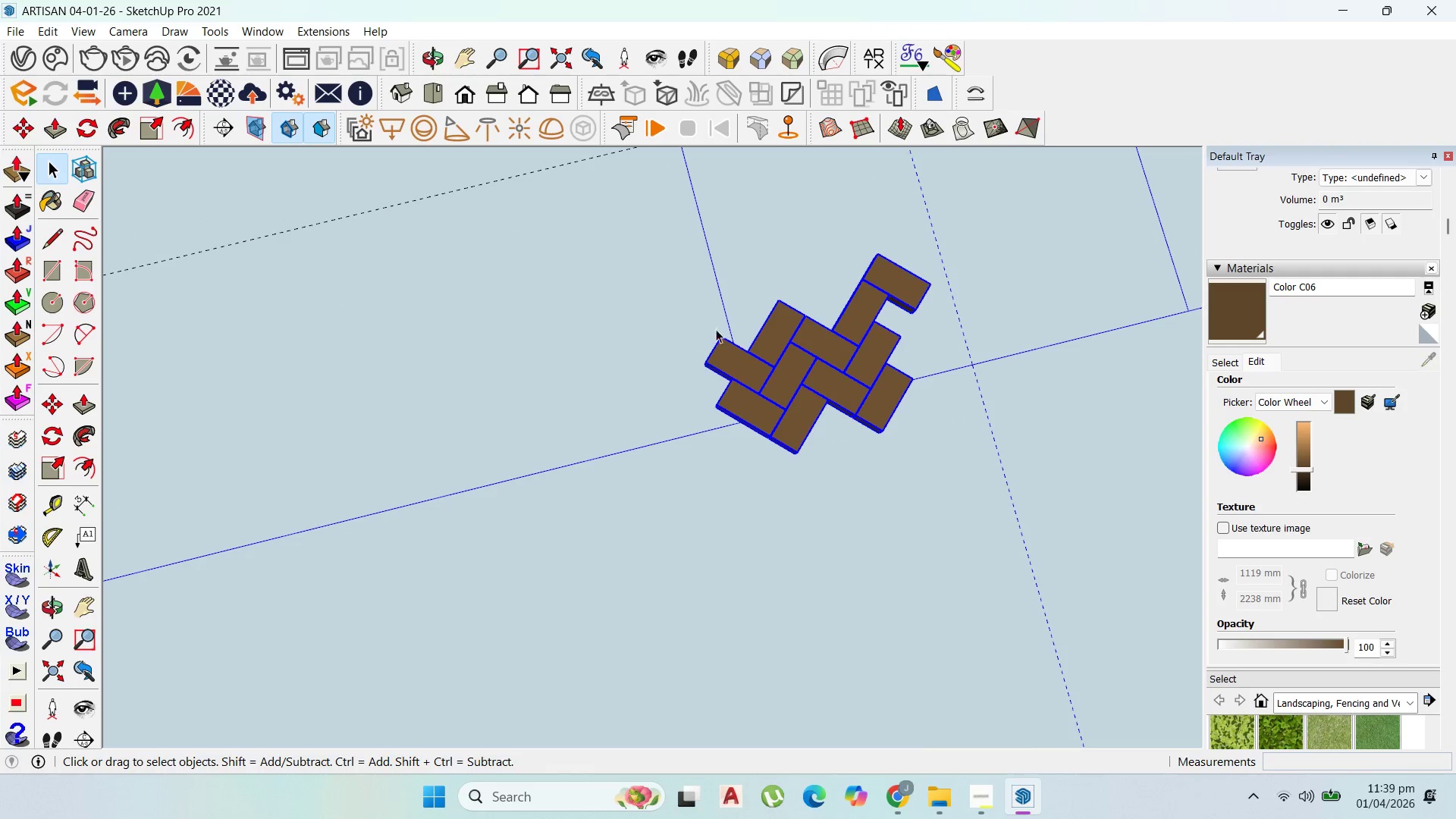 
scroll: coordinate [974, 436], scroll_direction: up, amount: 1.0
 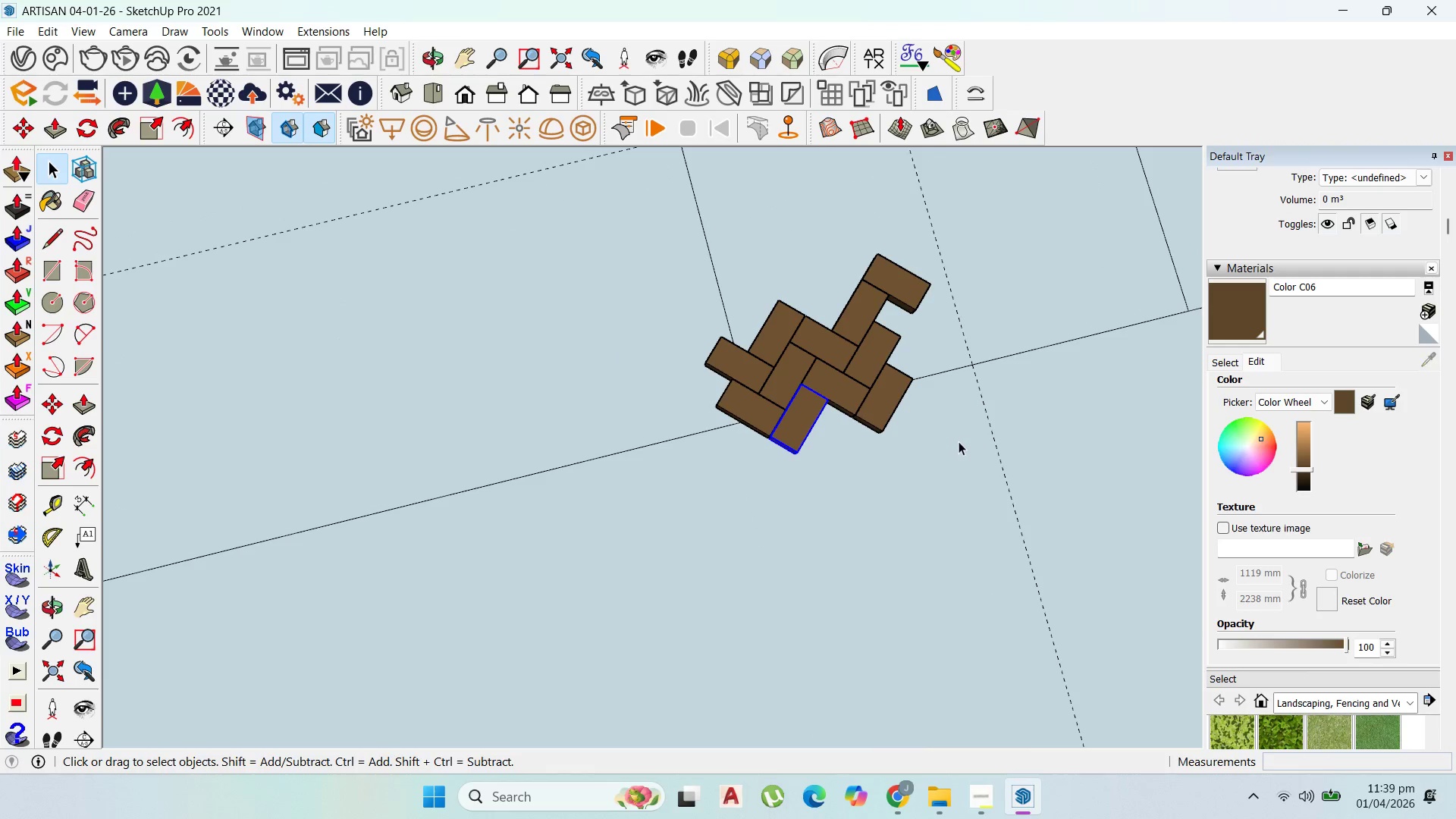 
hold_key(key=ShiftLeft, duration=1.05)
 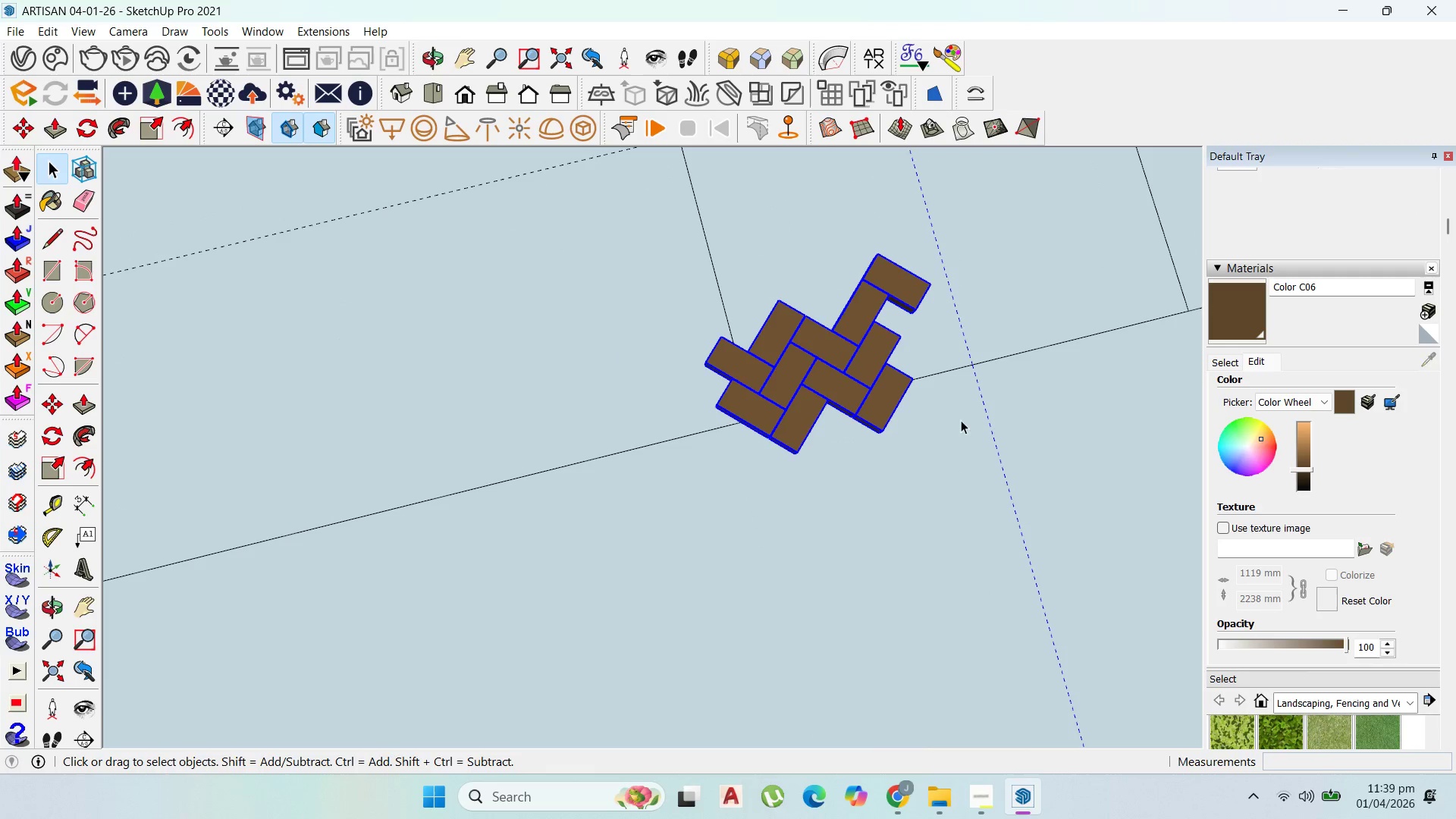 
hold_key(key=ShiftLeft, duration=1.17)
left_click([987, 419])
 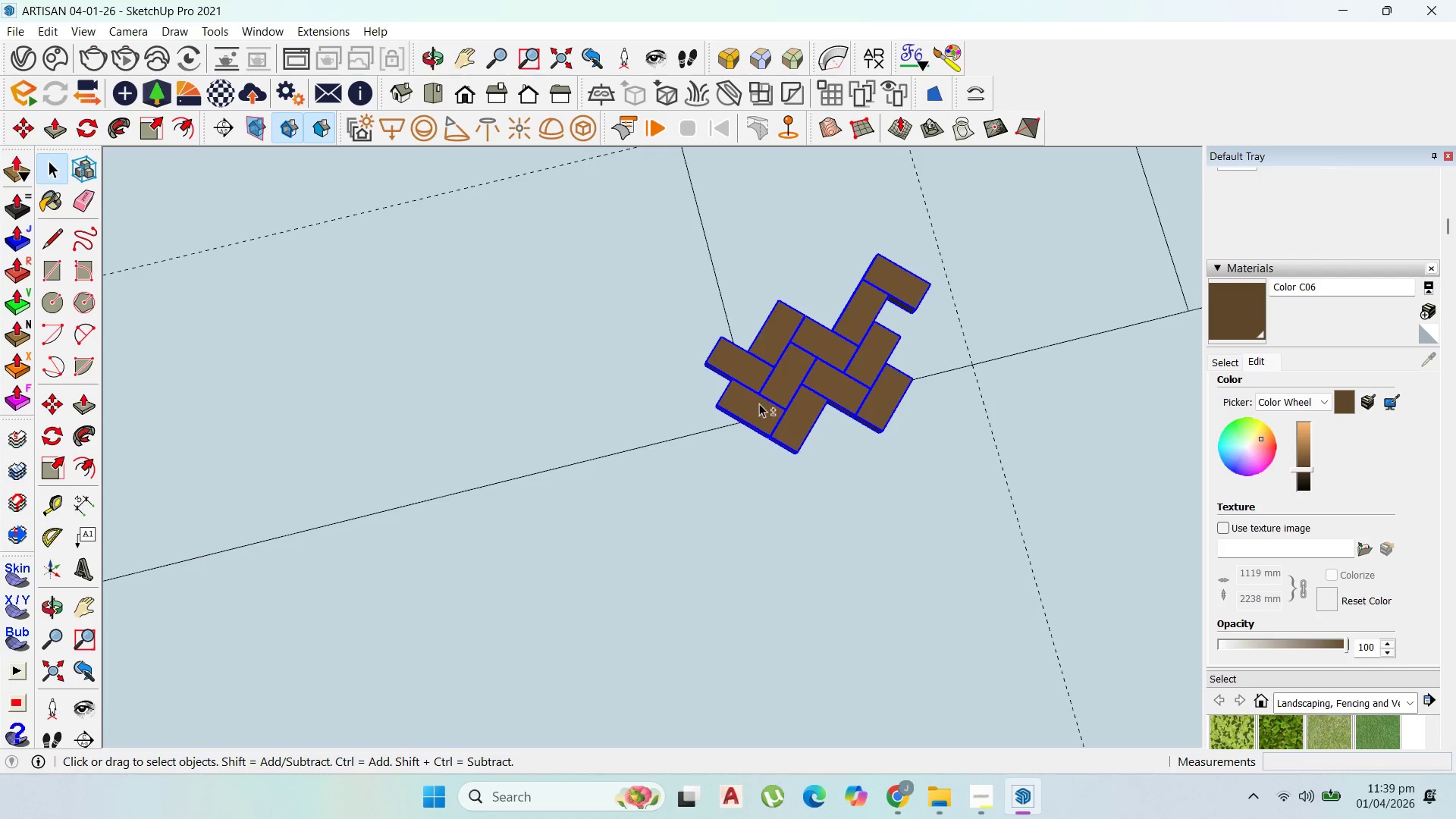 
scroll: coordinate [814, 482], scroll_direction: up, amount: 6.0
 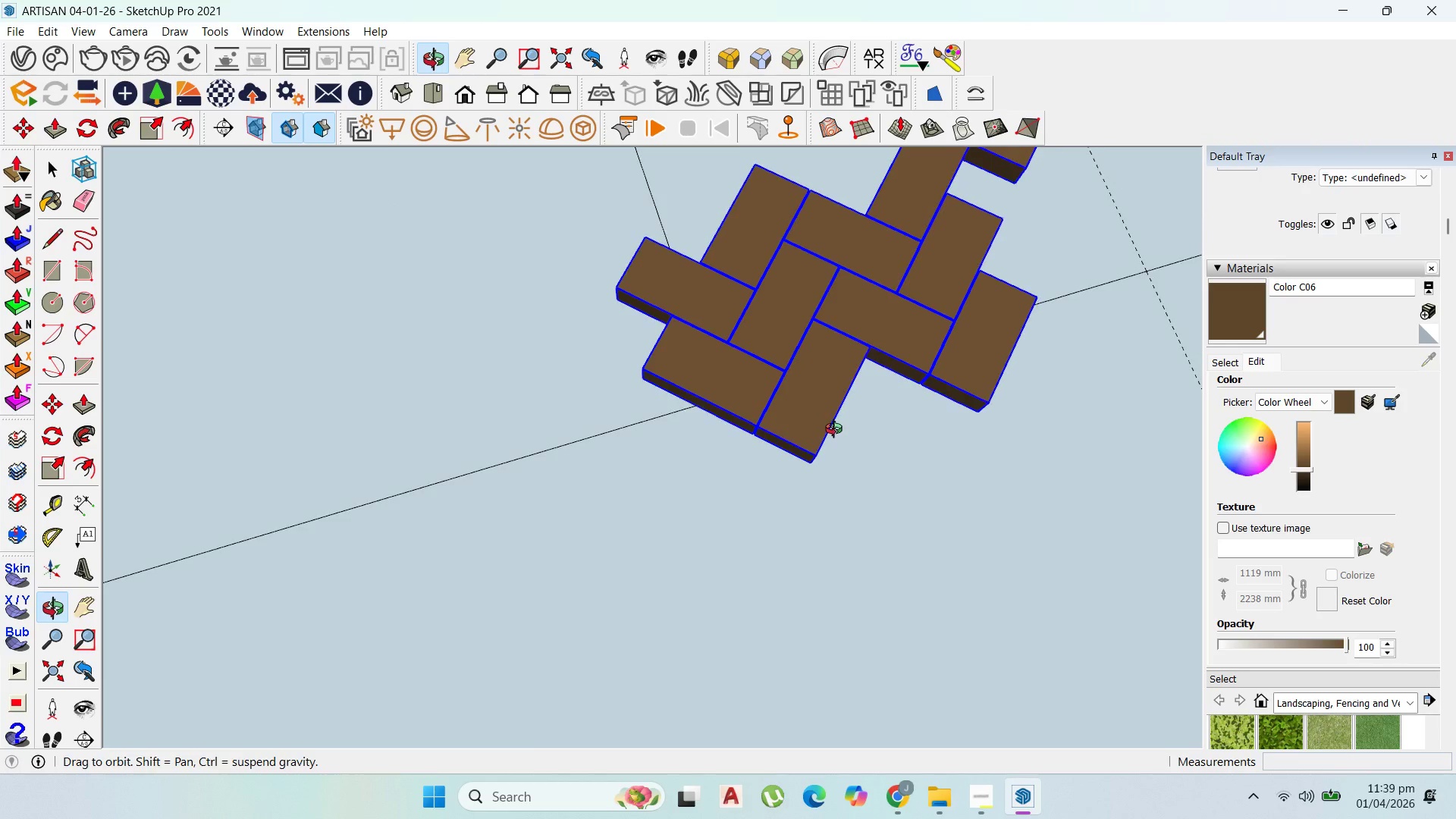 
key(M)
 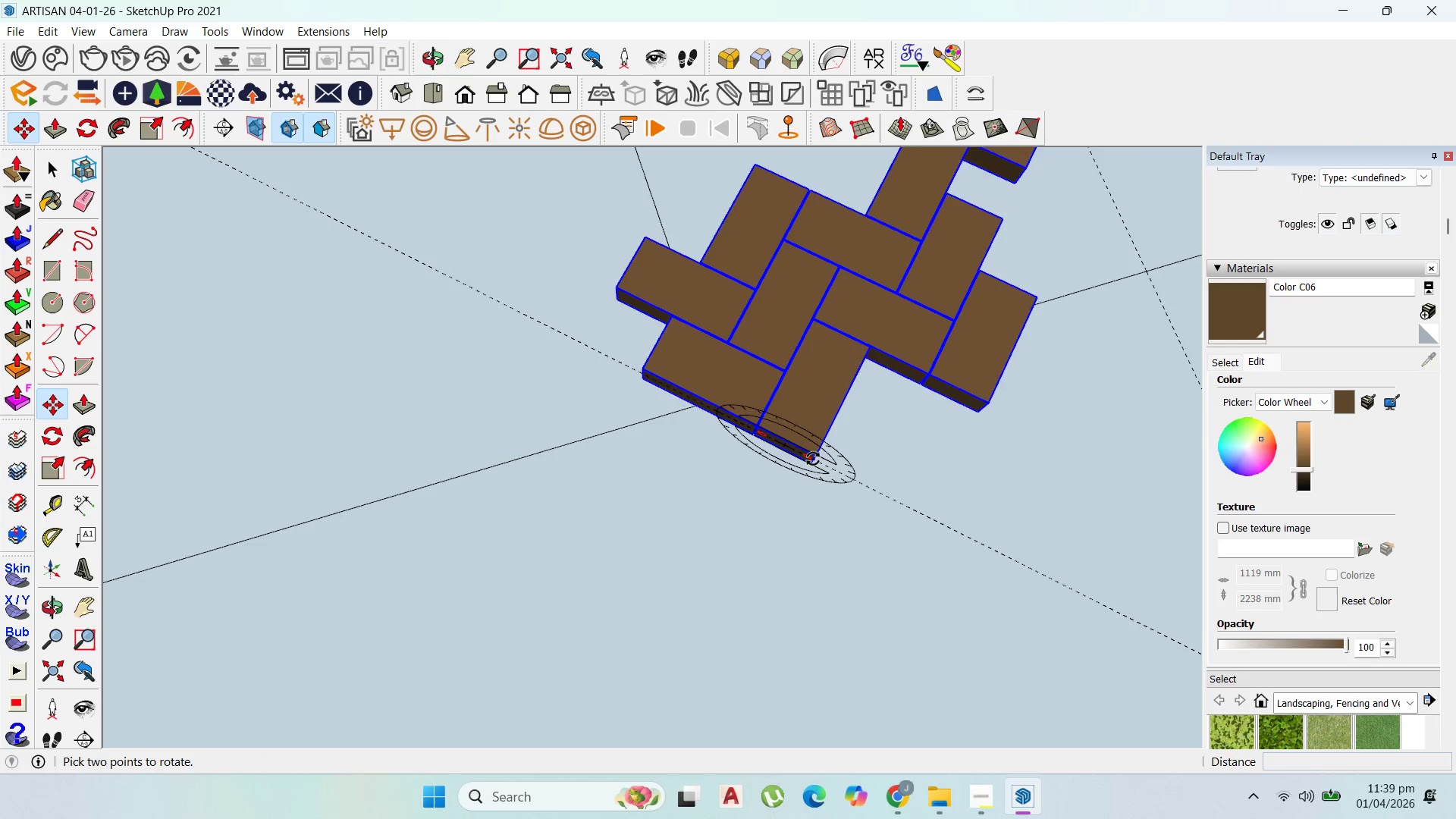 
scroll: coordinate [808, 471], scroll_direction: up, amount: 3.0
 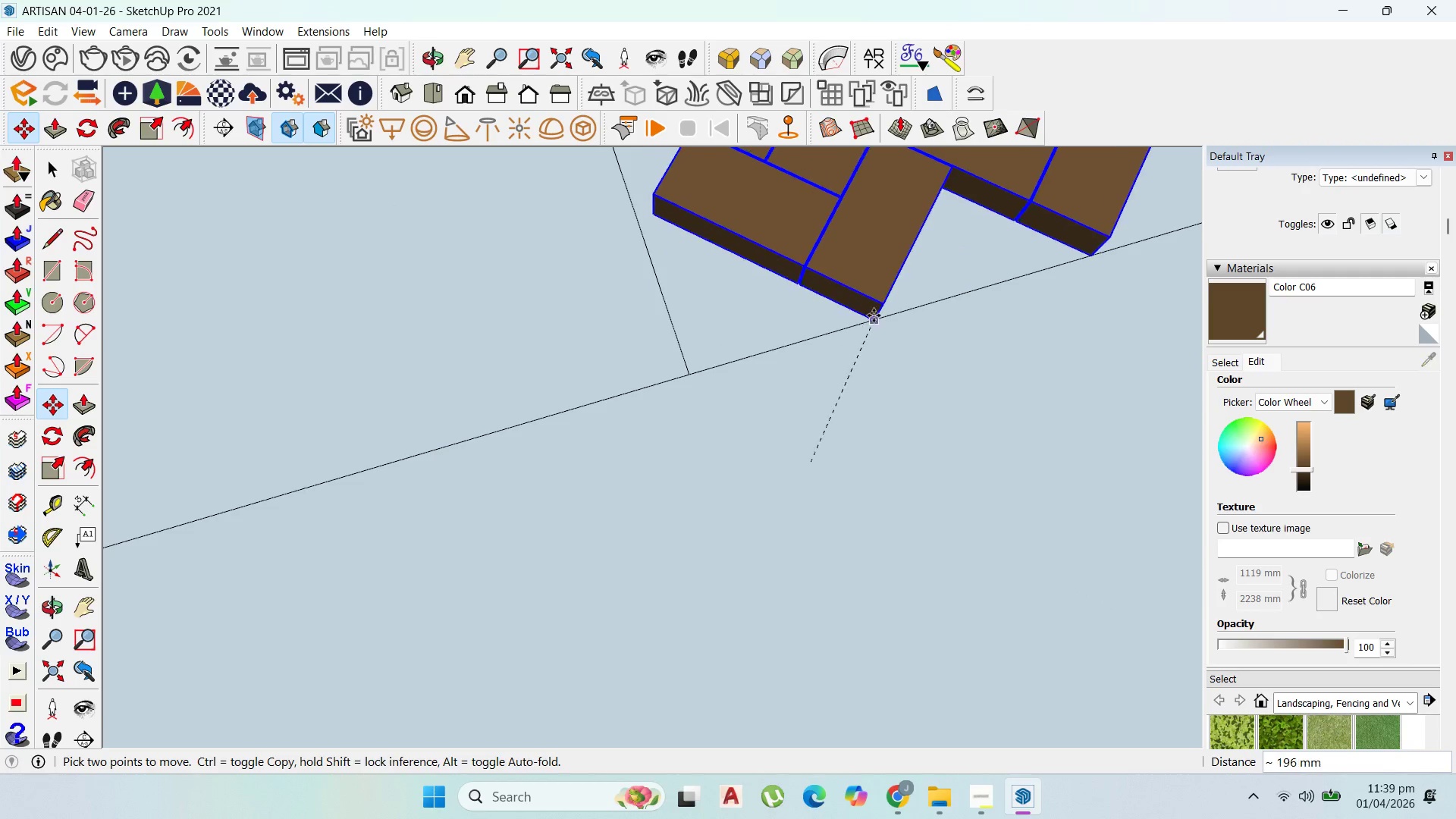 
left_click([876, 318])
 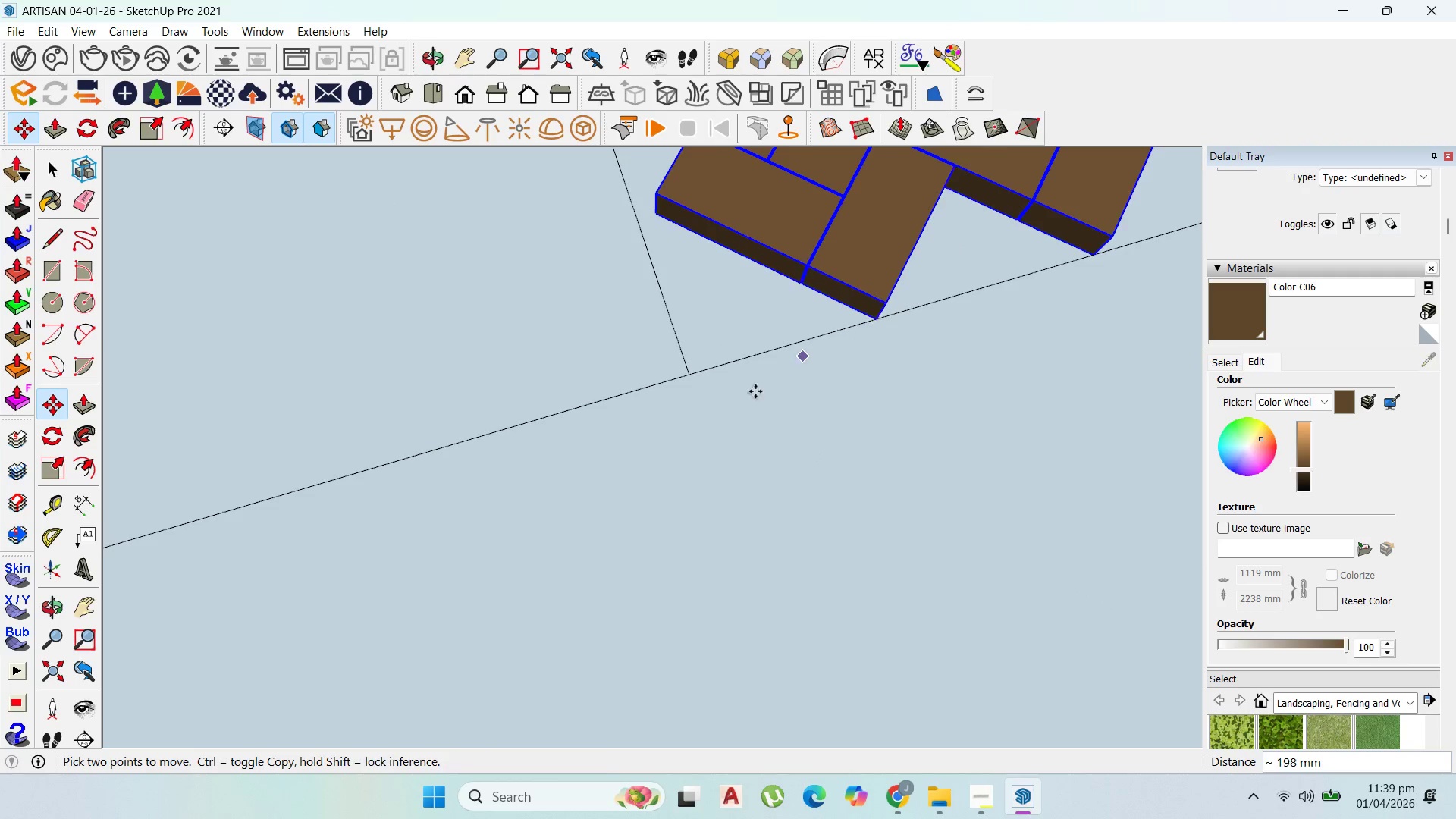 
scroll: coordinate [695, 292], scroll_direction: down, amount: 1.0
 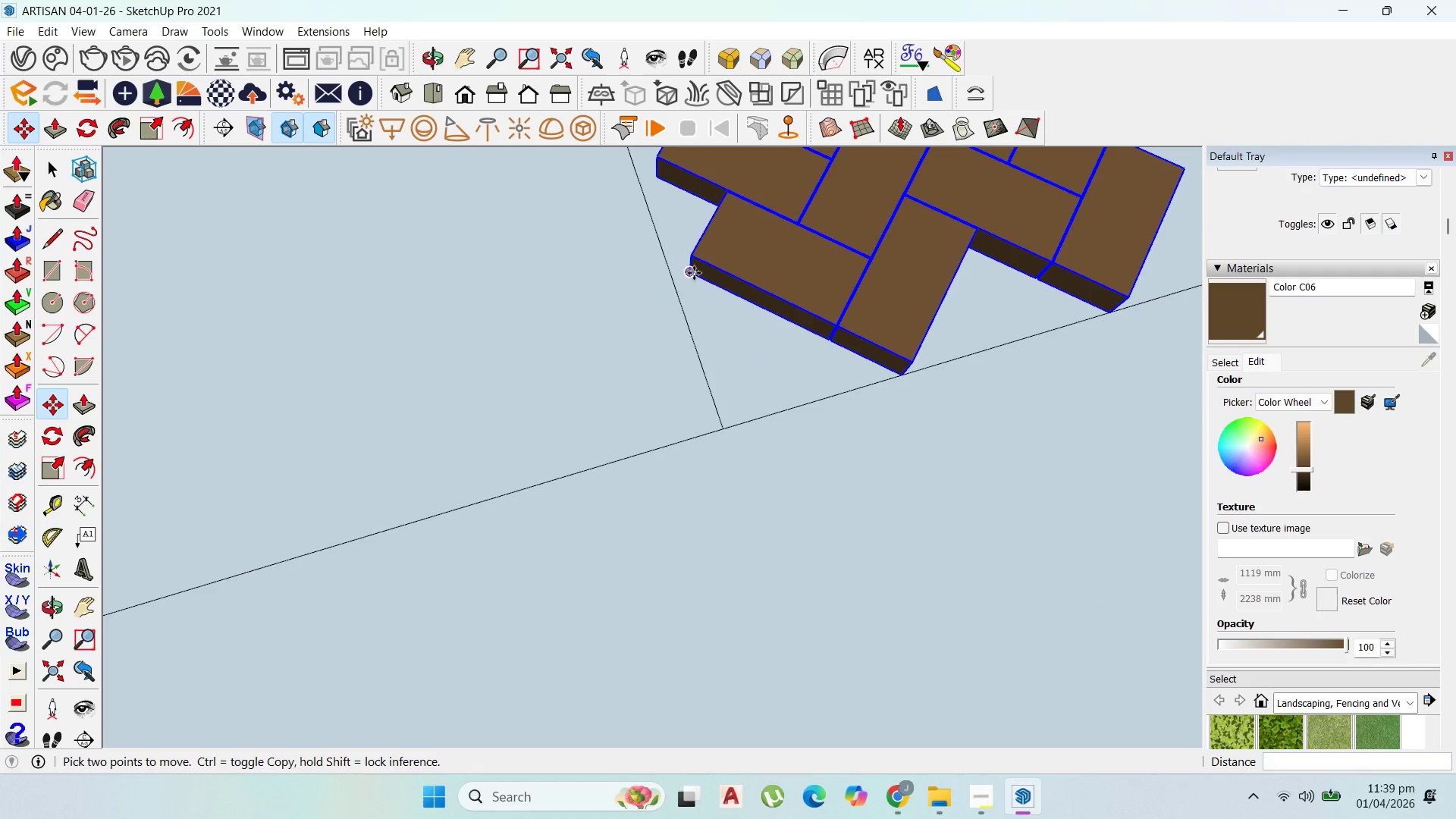 
left_click([692, 273])
 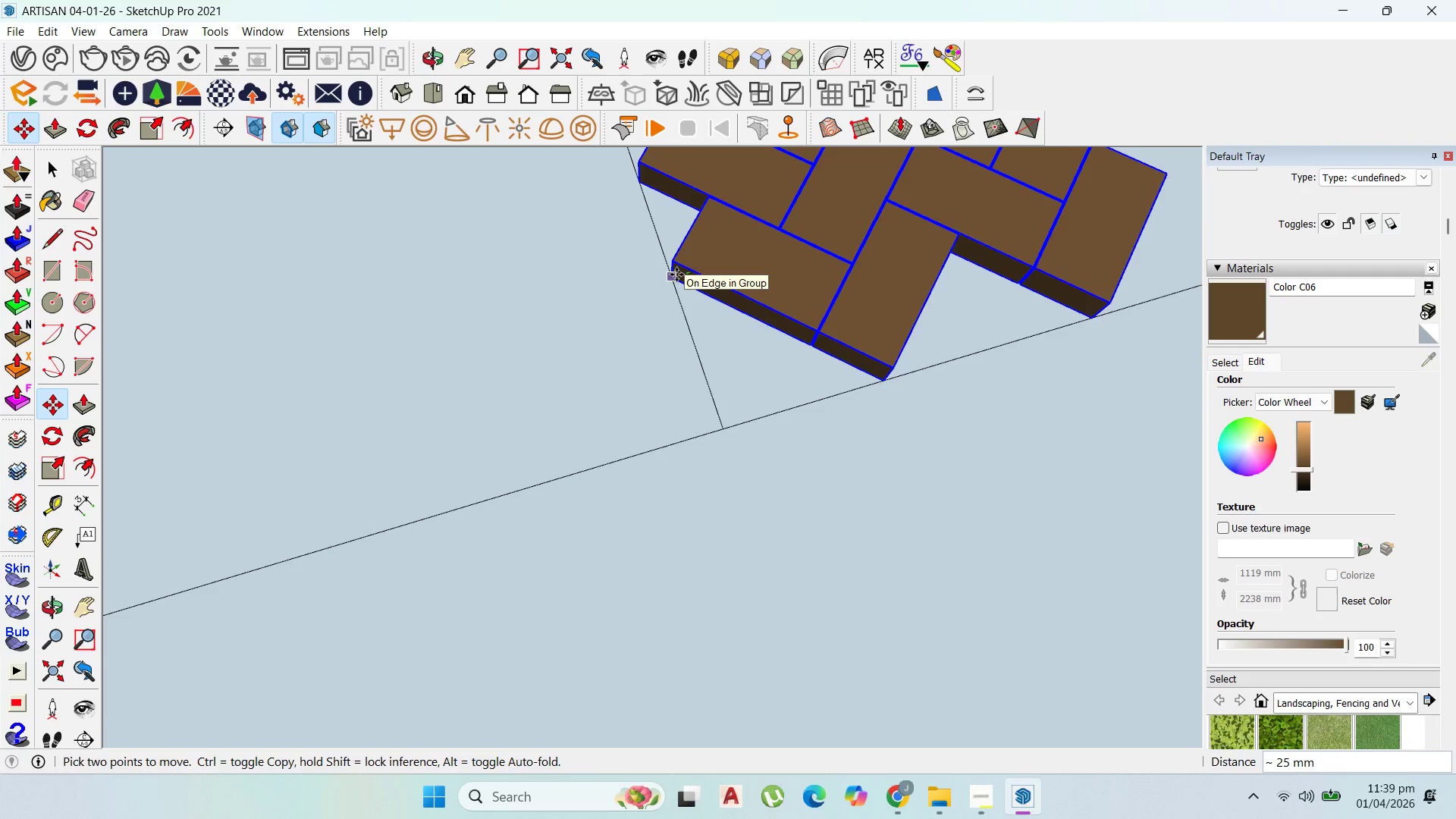 
left_click([676, 275])
 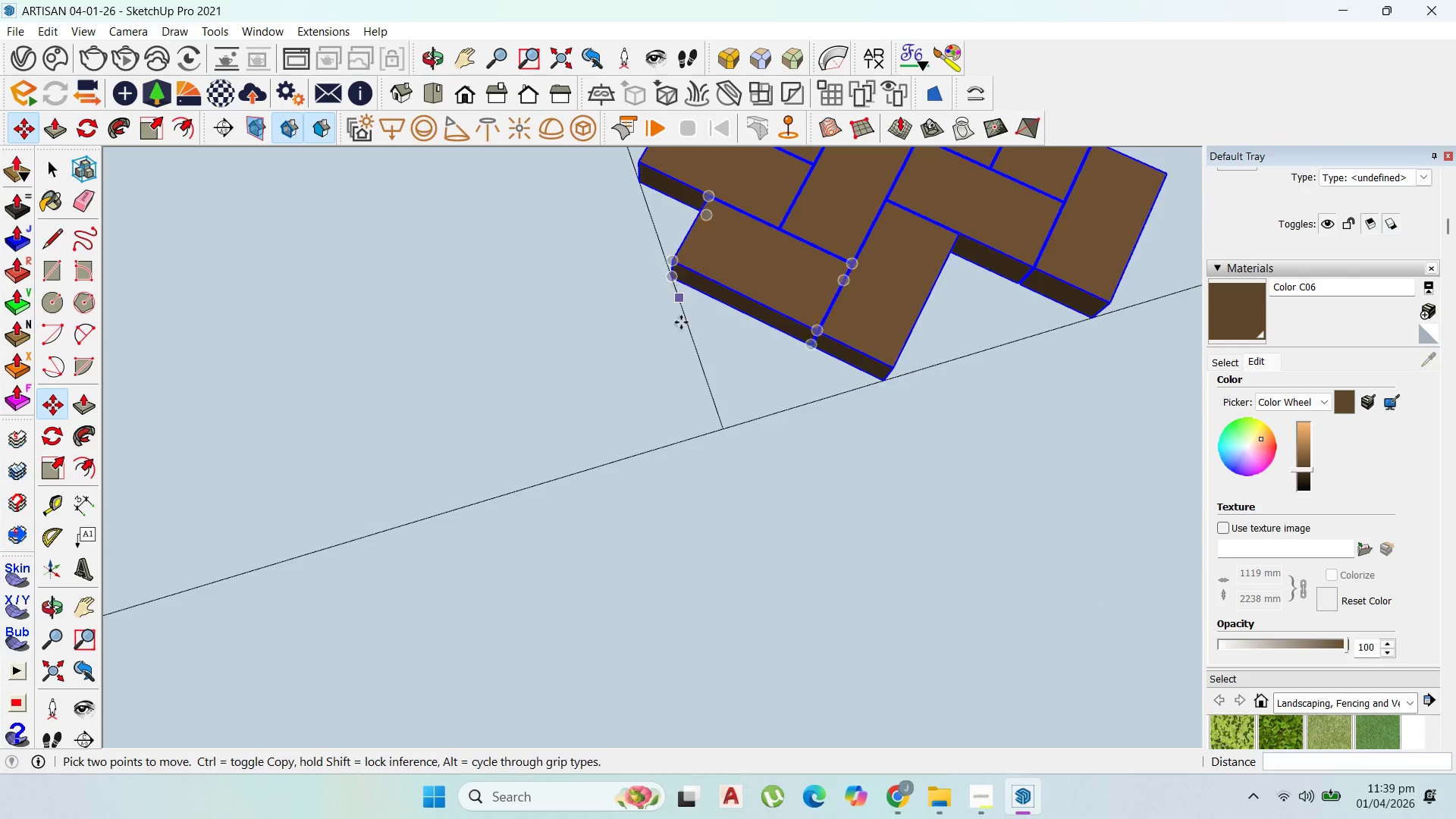 
scroll: coordinate [720, 336], scroll_direction: down, amount: 13.0
 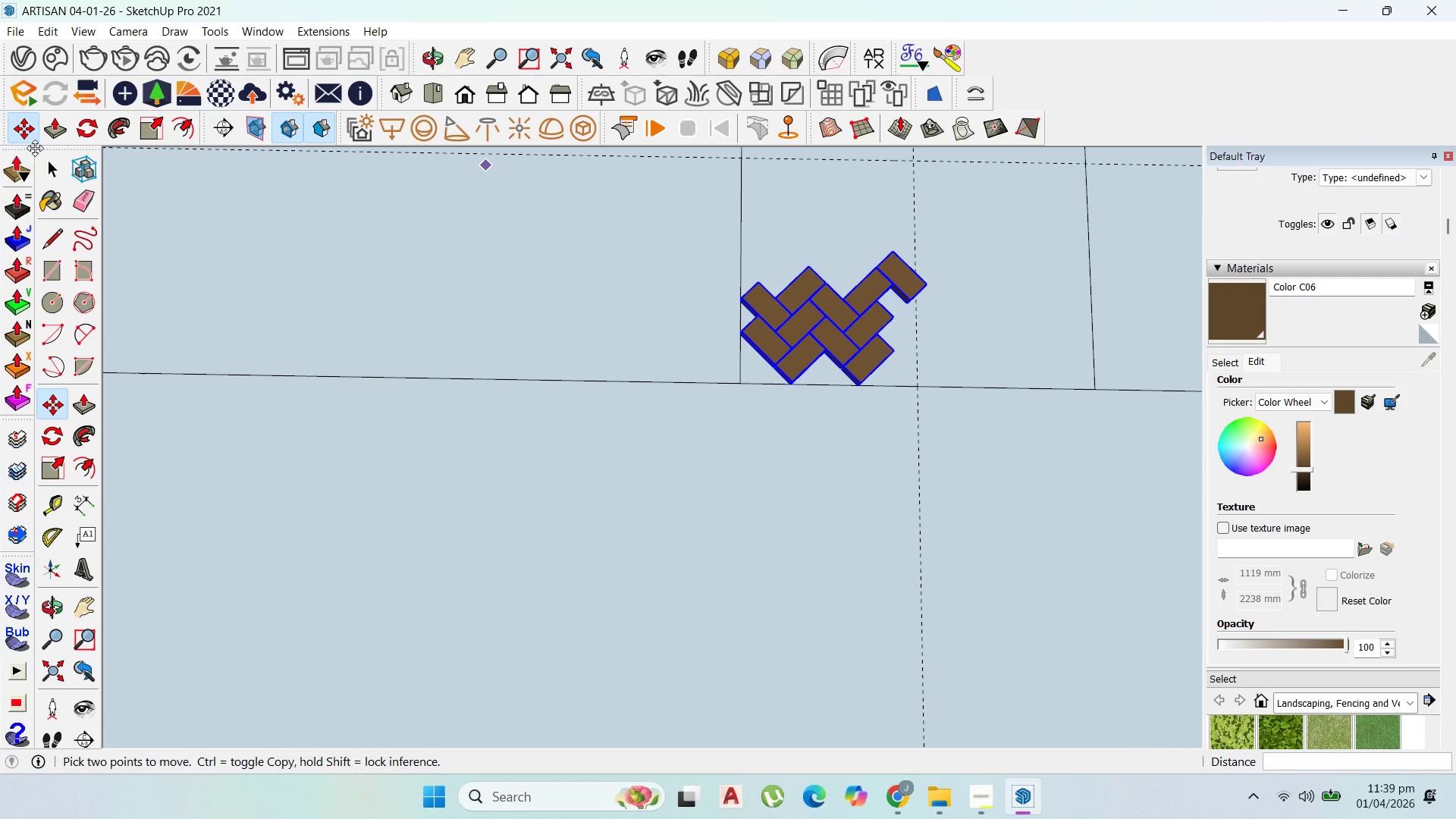 
left_click([49, 160])
 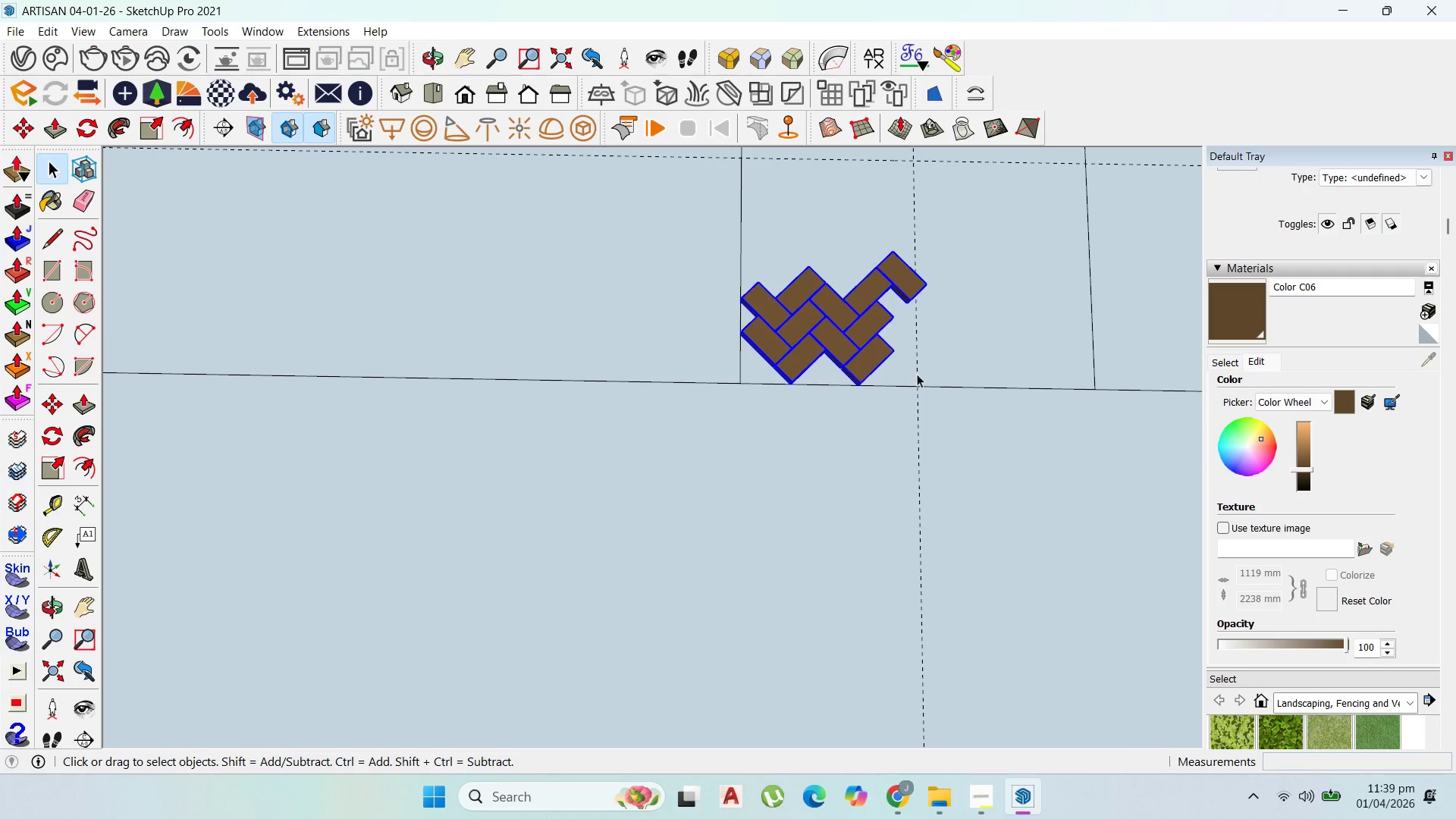 
scroll: coordinate [873, 301], scroll_direction: up, amount: 8.0
 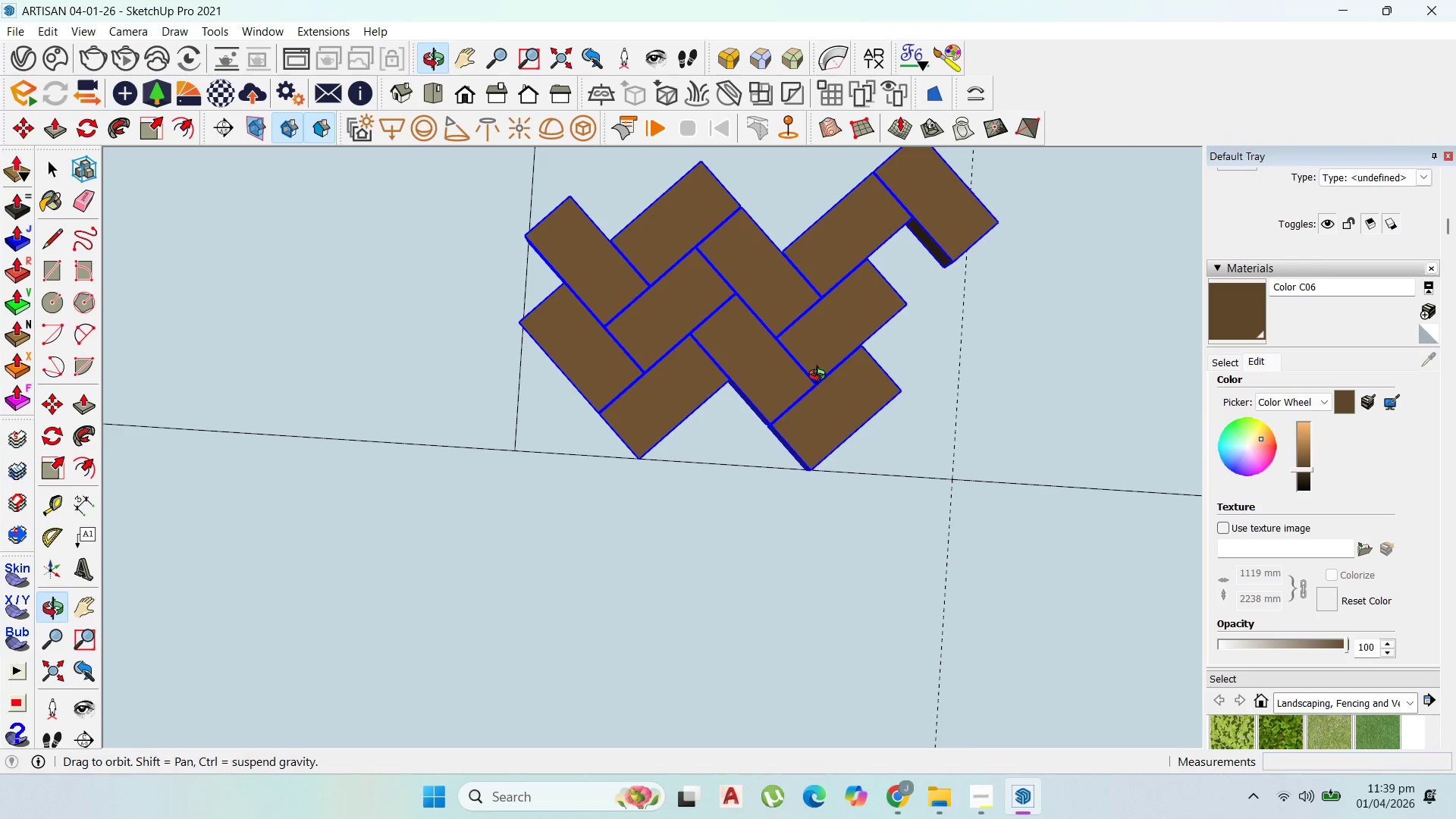 
left_click([777, 298])
 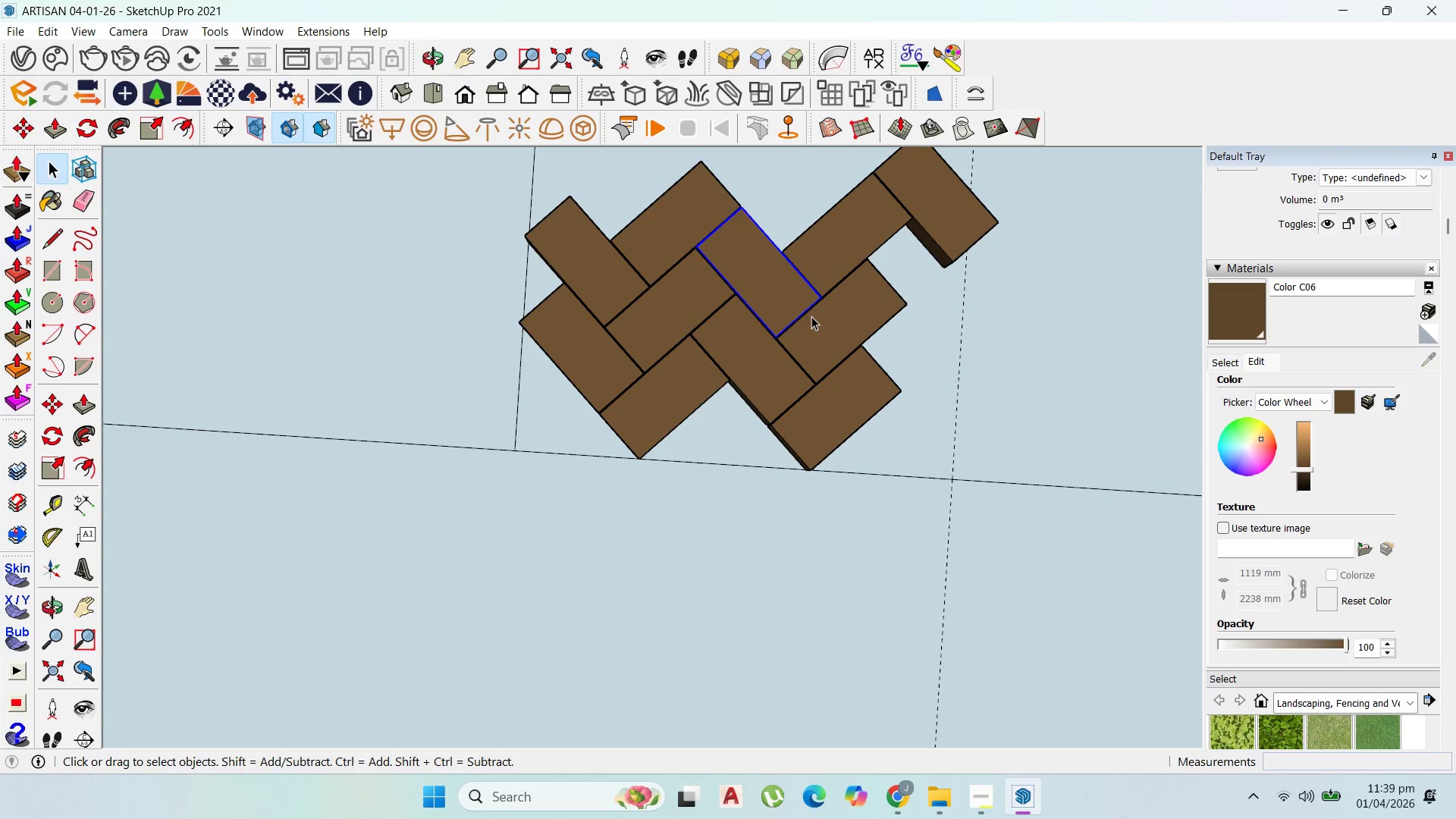 
hold_key(key=CapsLock, duration=0.66)
 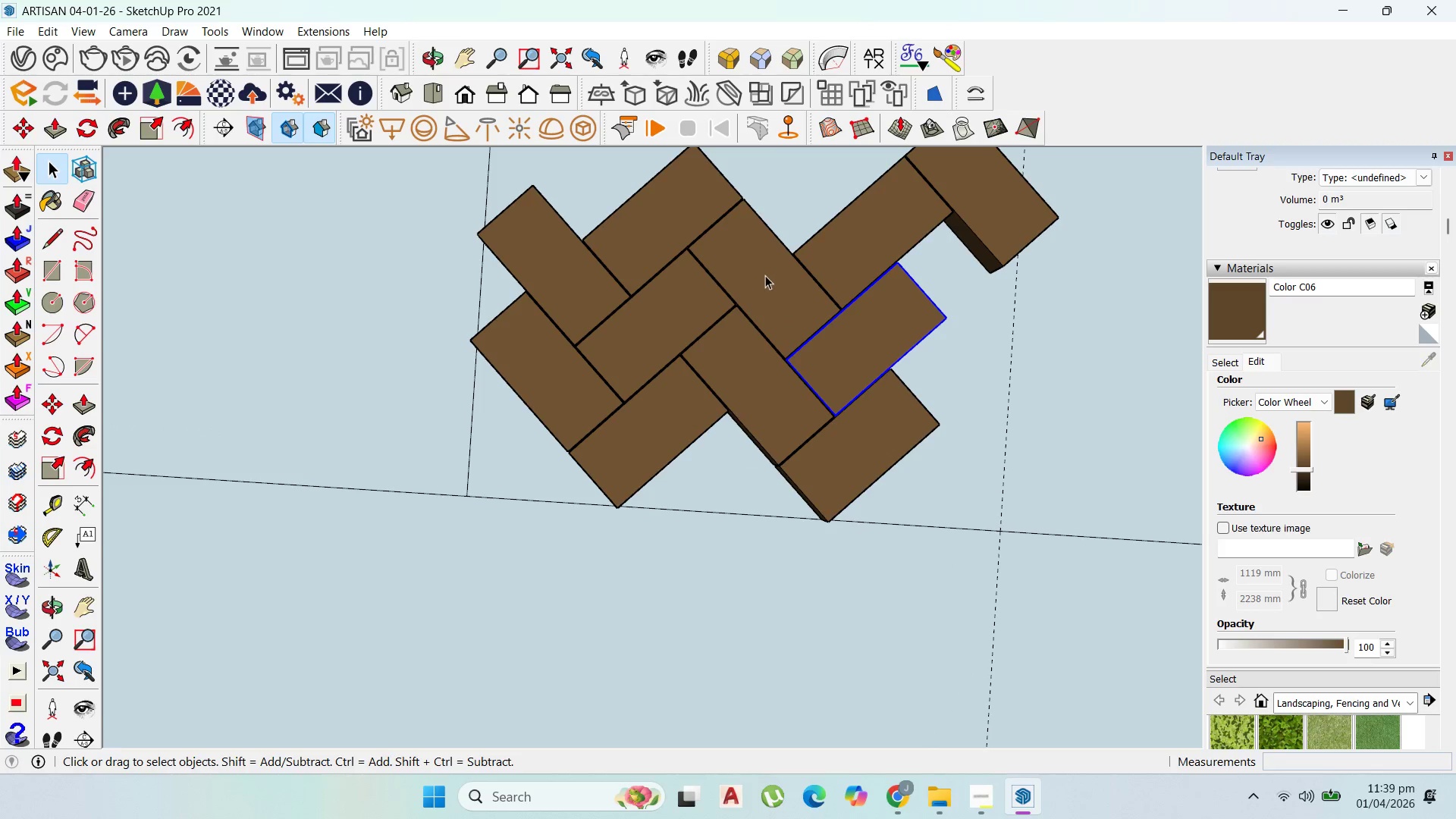 
left_click([819, 326])
 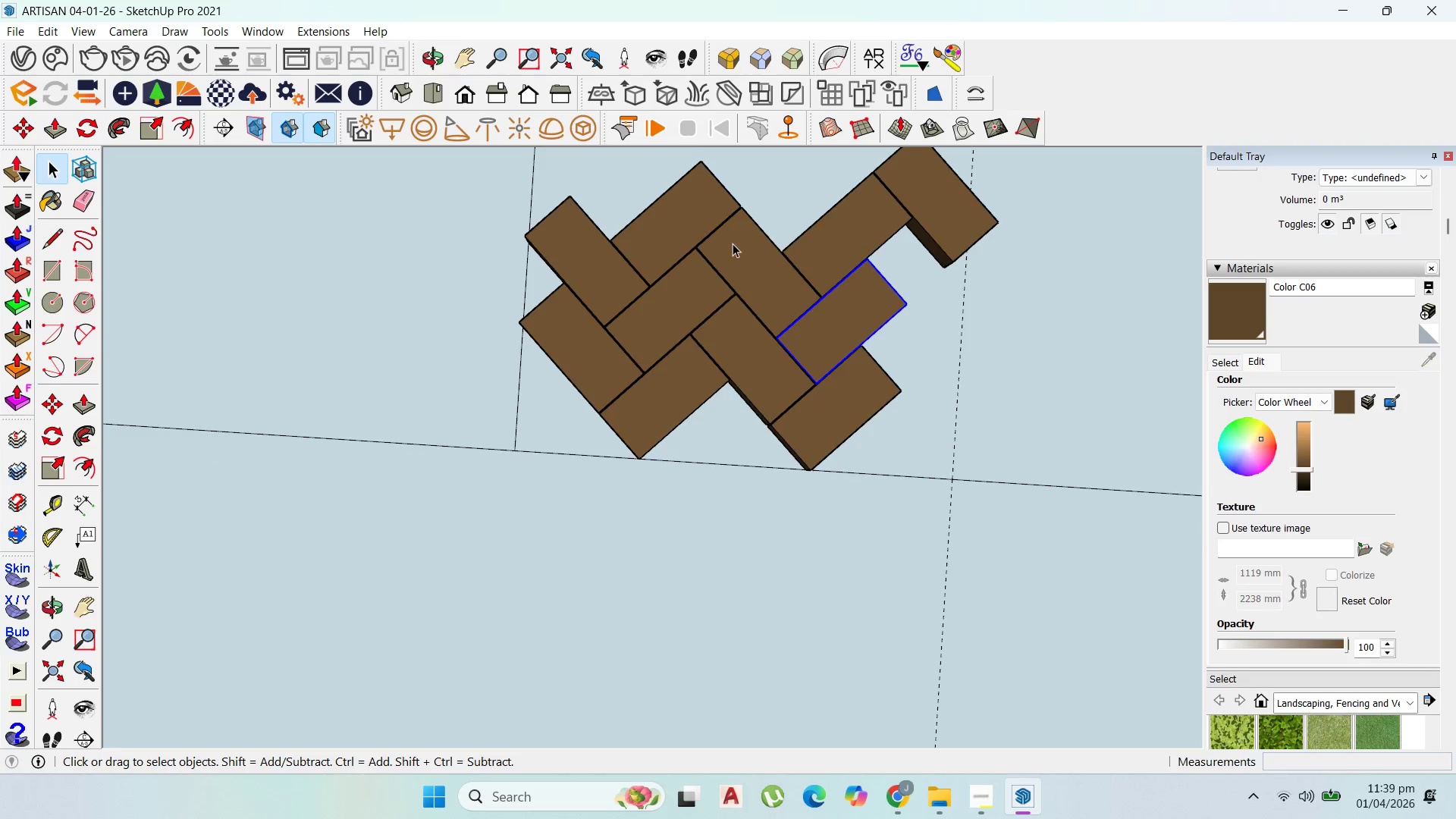 
scroll: coordinate [733, 243], scroll_direction: up, amount: 2.0
 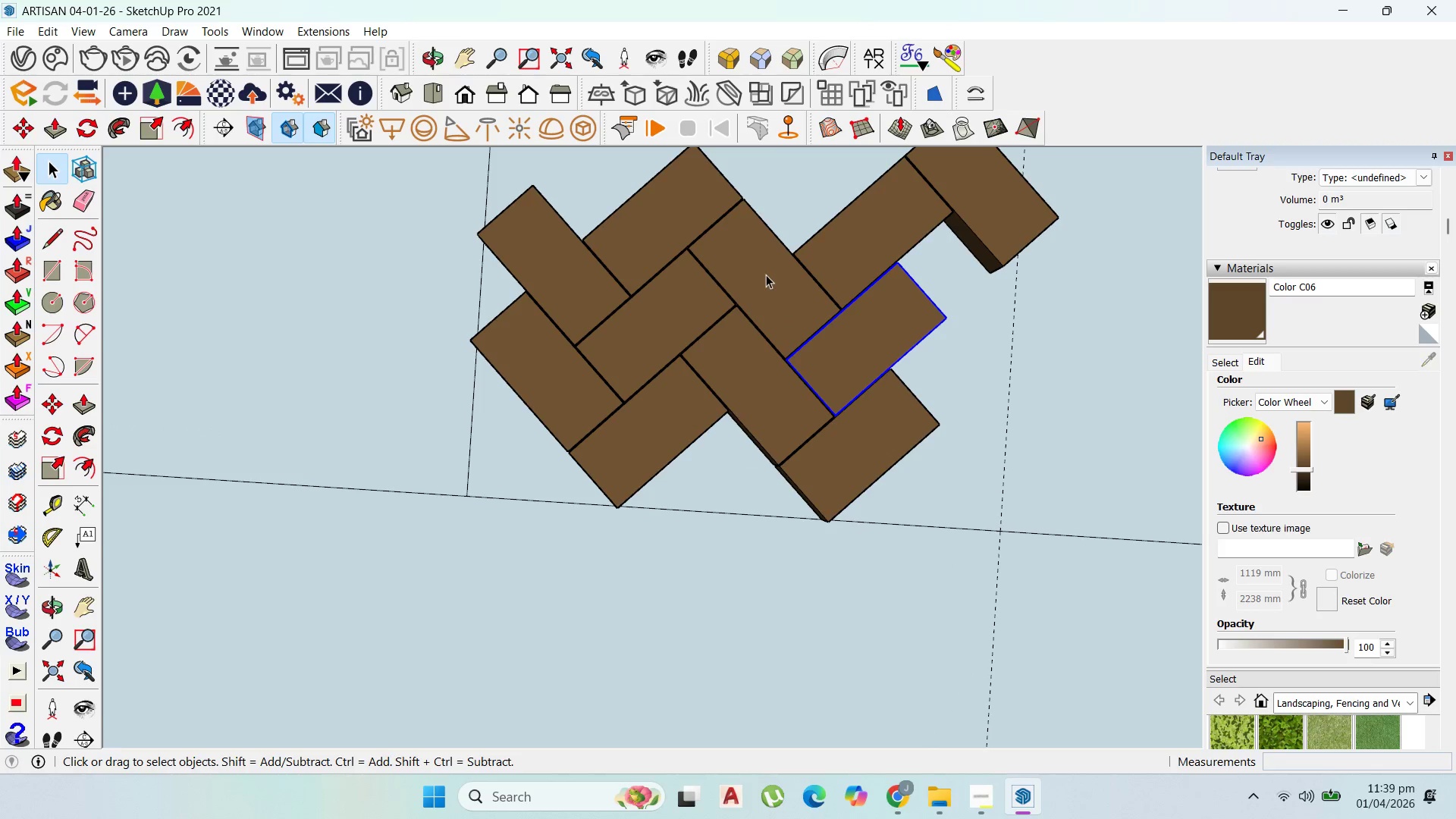 
hold_key(key=ShiftLeft, duration=0.88)
left_click([755, 275])
 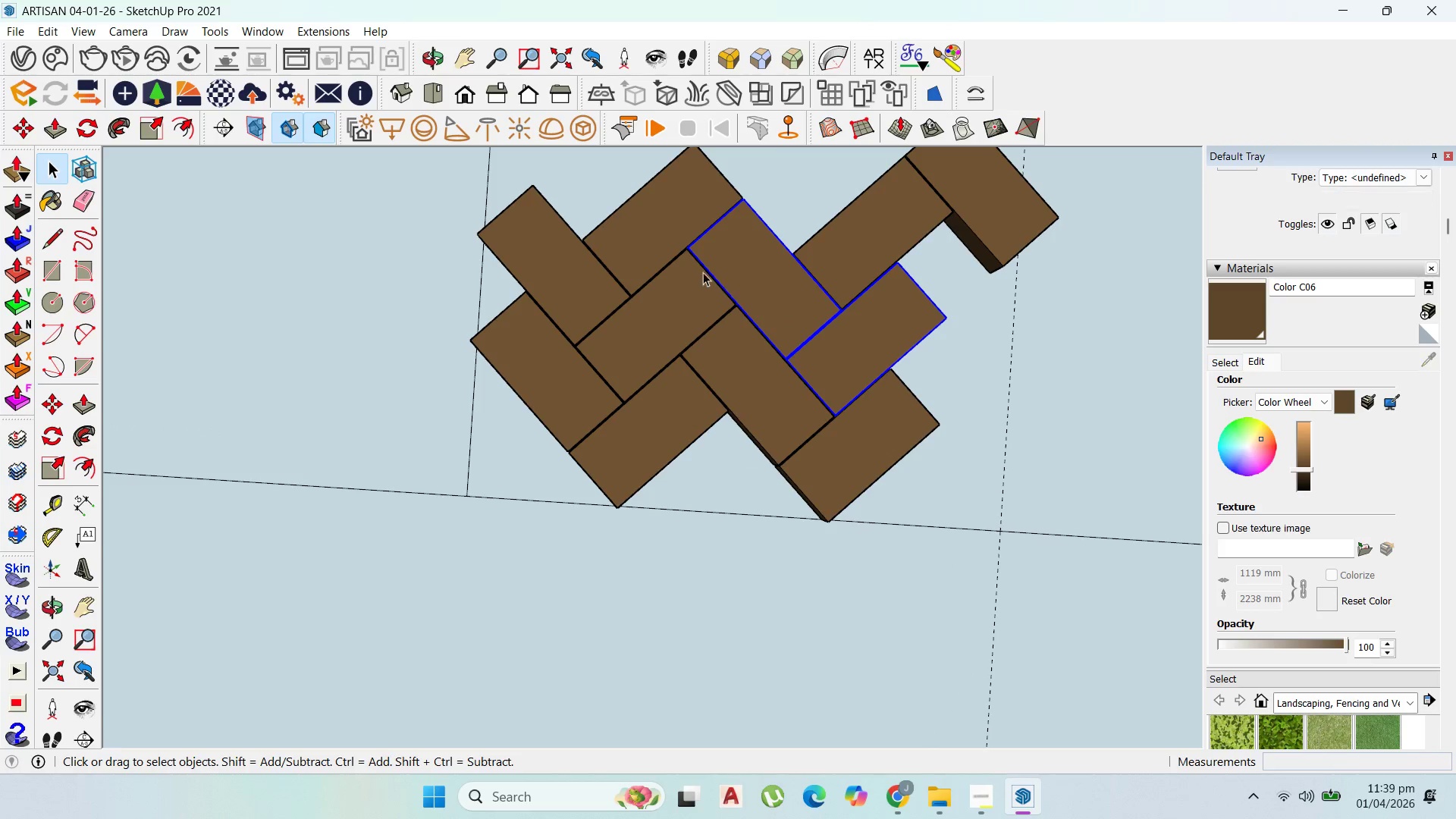 
scroll: coordinate [711, 256], scroll_direction: up, amount: 9.0
 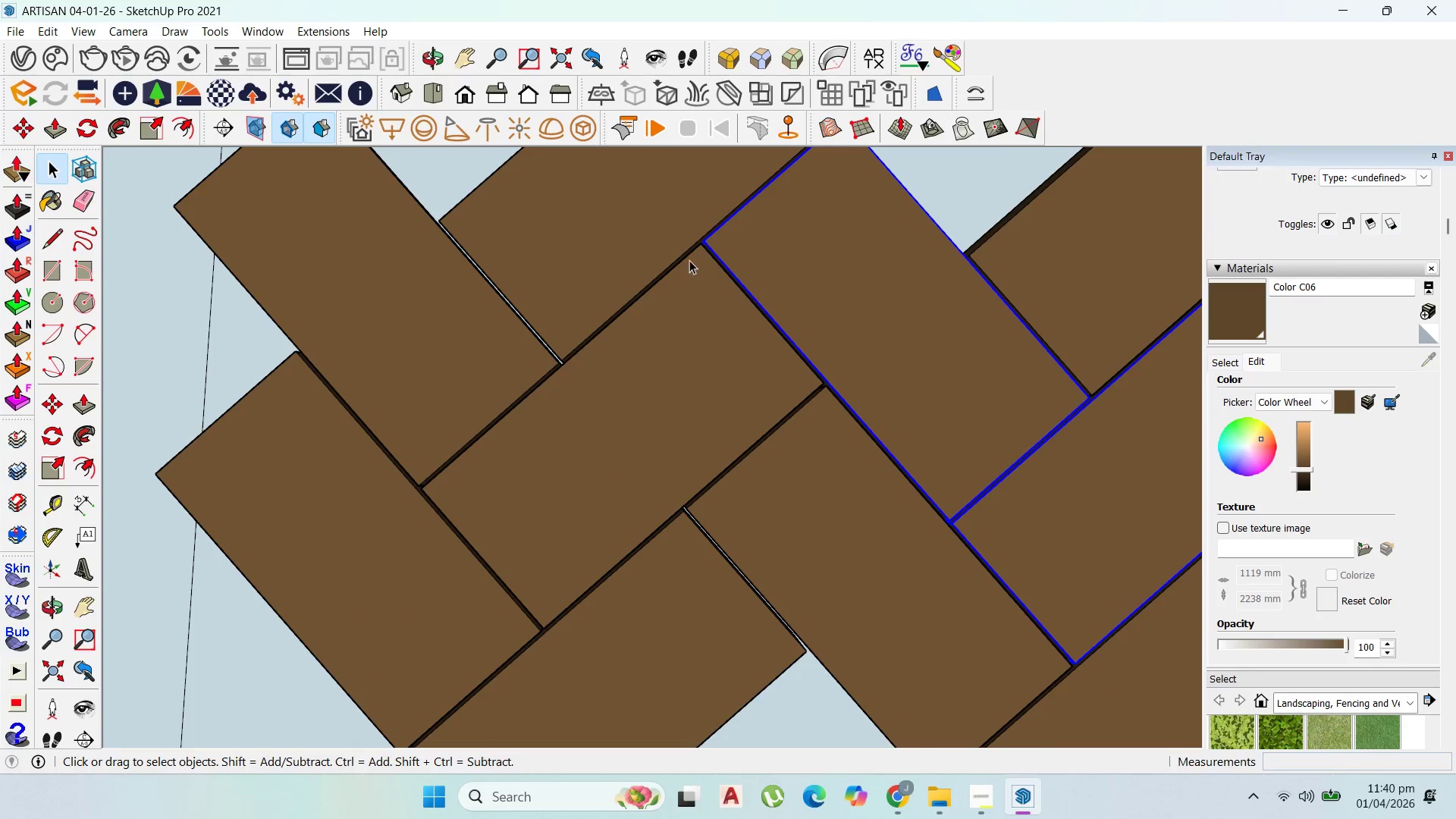 
key(M)
 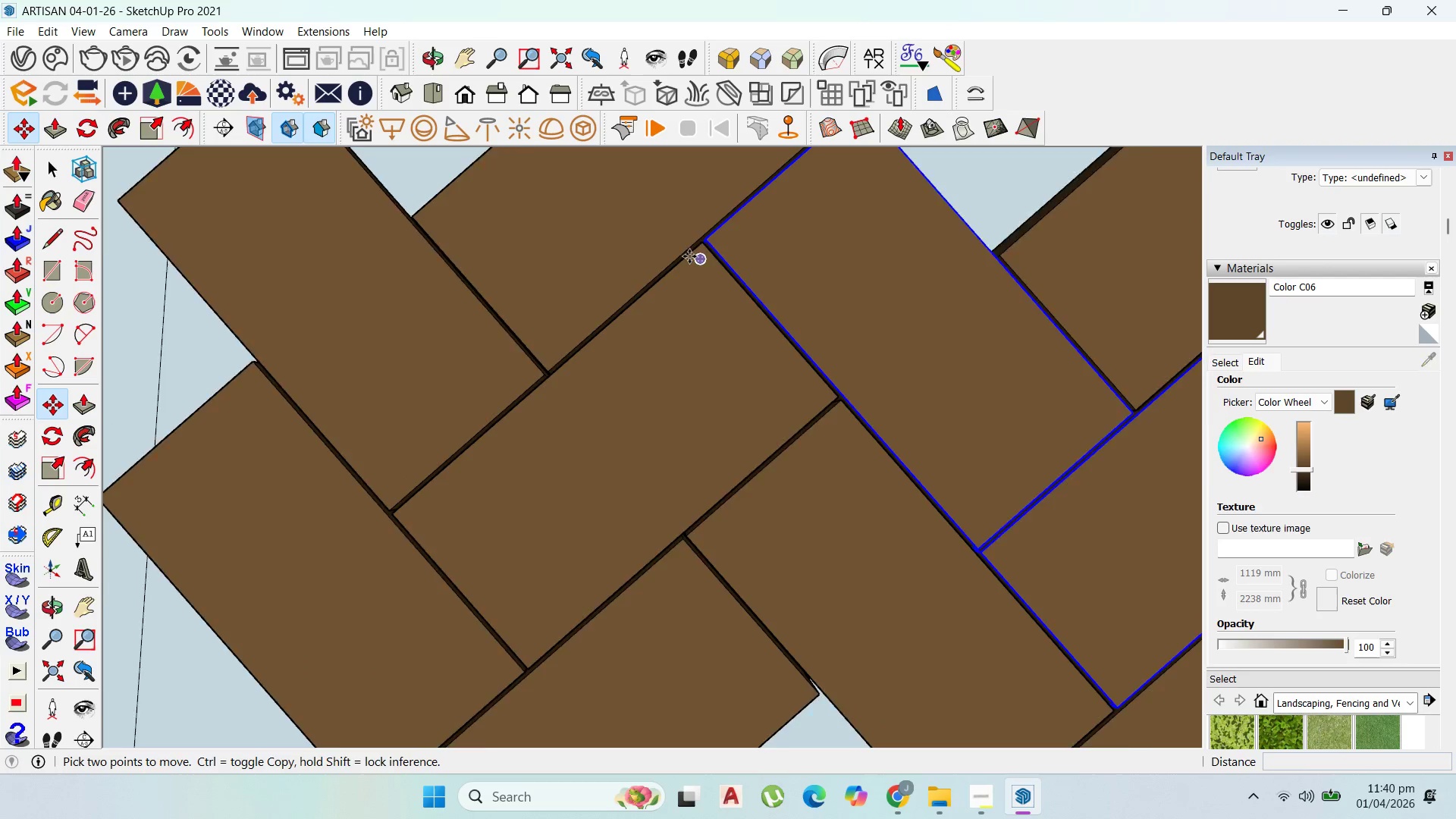 
scroll: coordinate [709, 242], scroll_direction: up, amount: 11.0
 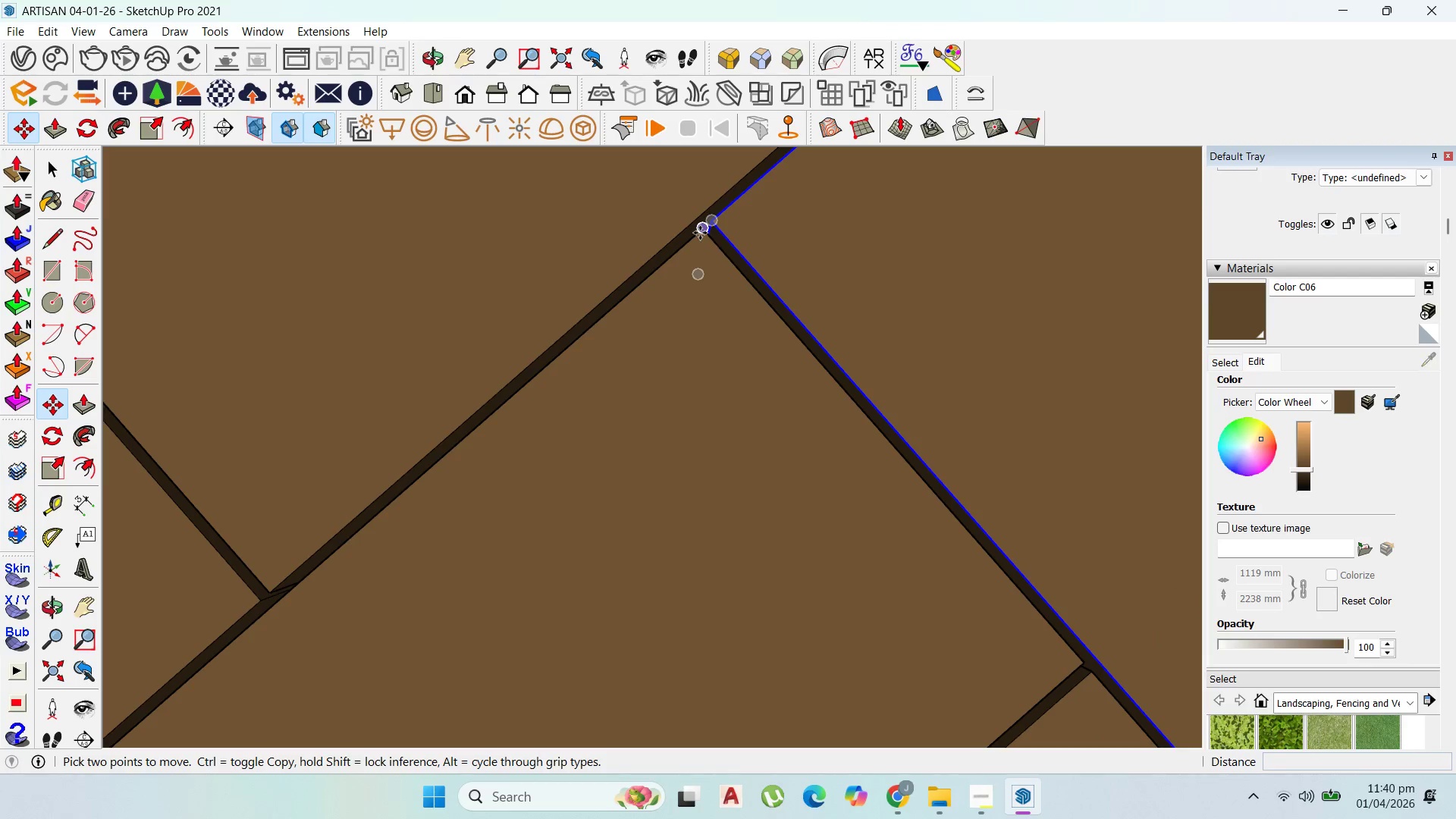 
left_click([700, 233])
 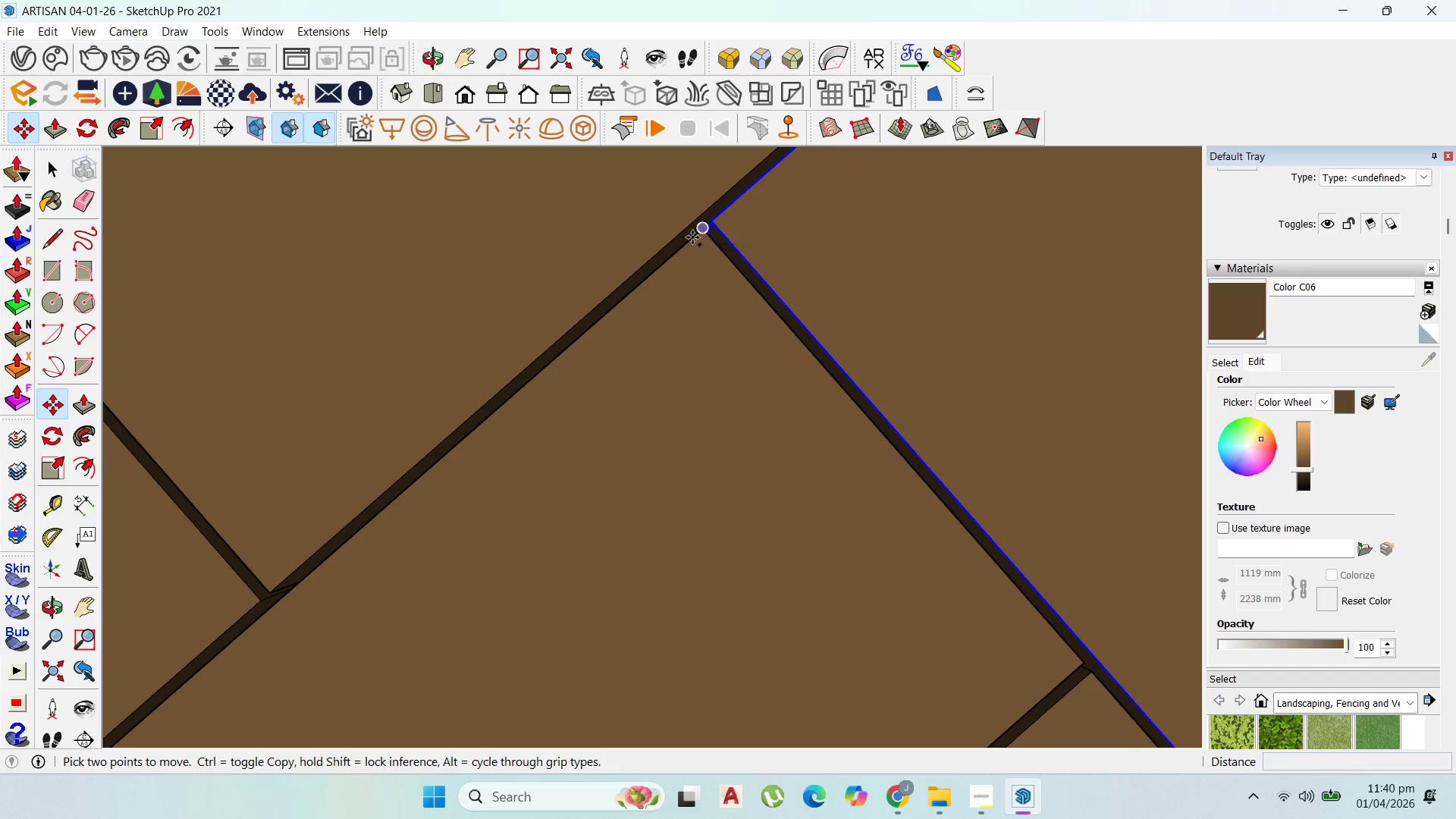 
key(Control+ControlLeft)
 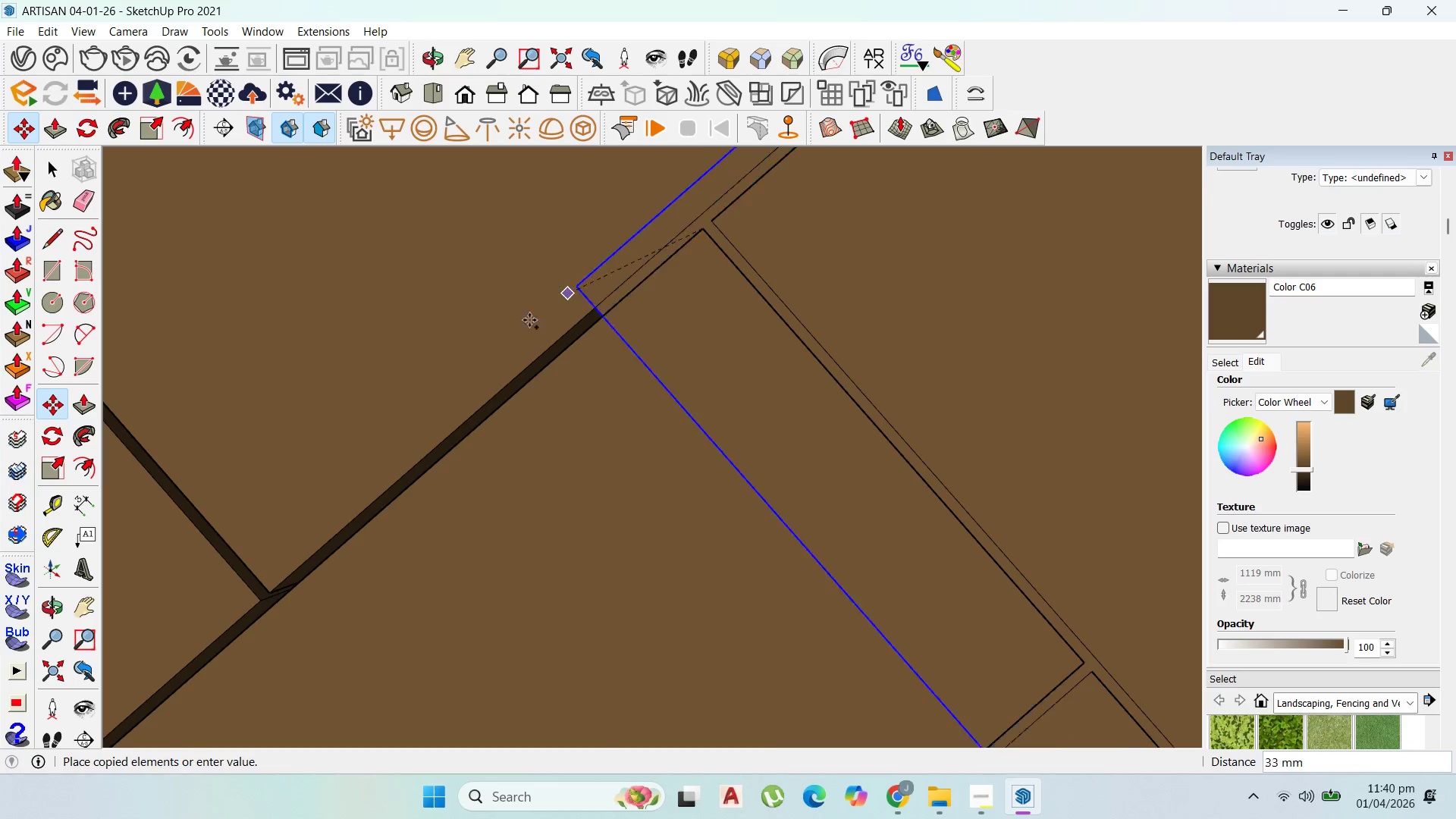 
scroll: coordinate [493, 347], scroll_direction: down, amount: 18.0
 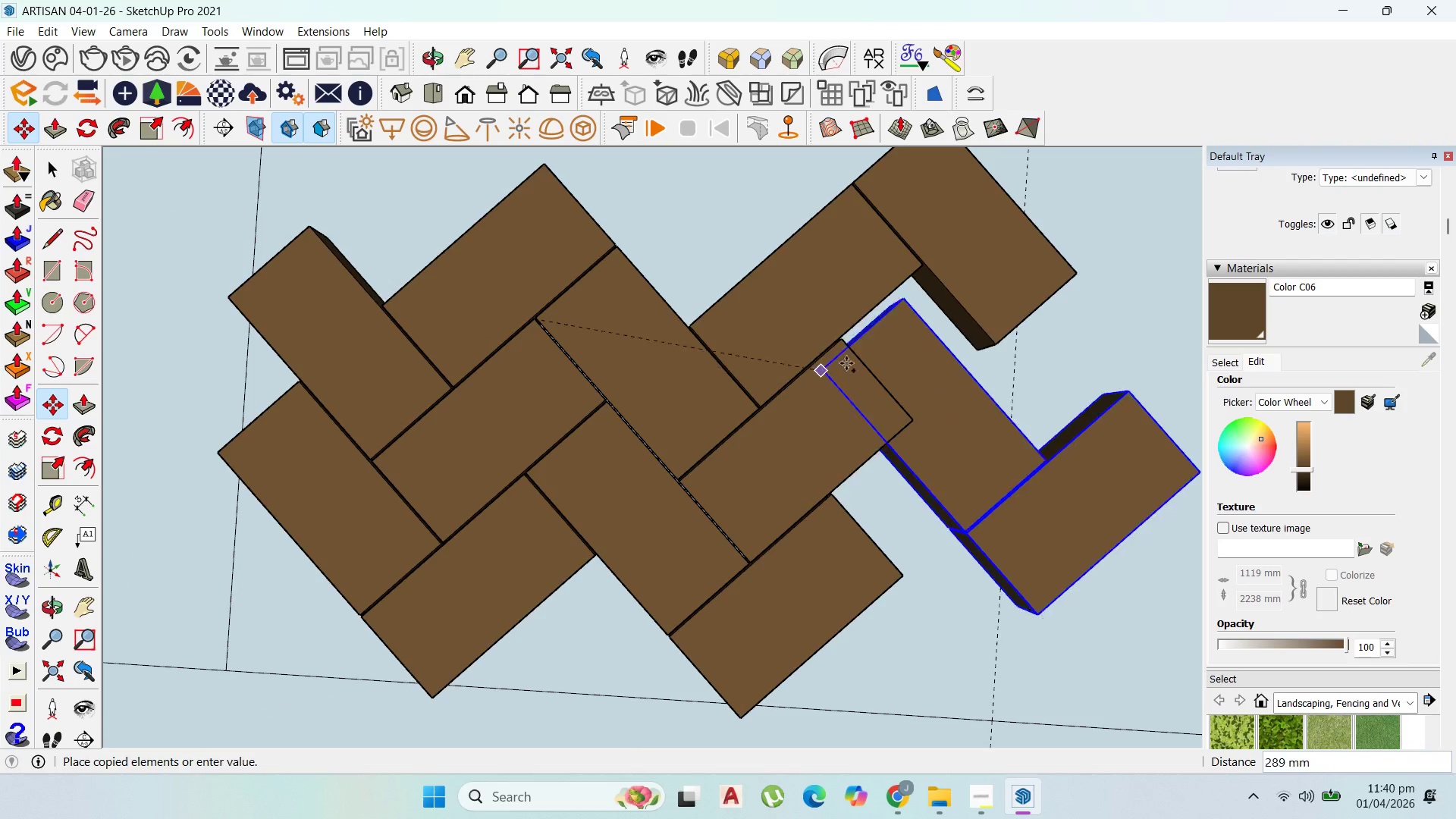 
scroll: coordinate [861, 352], scroll_direction: up, amount: 2.0
 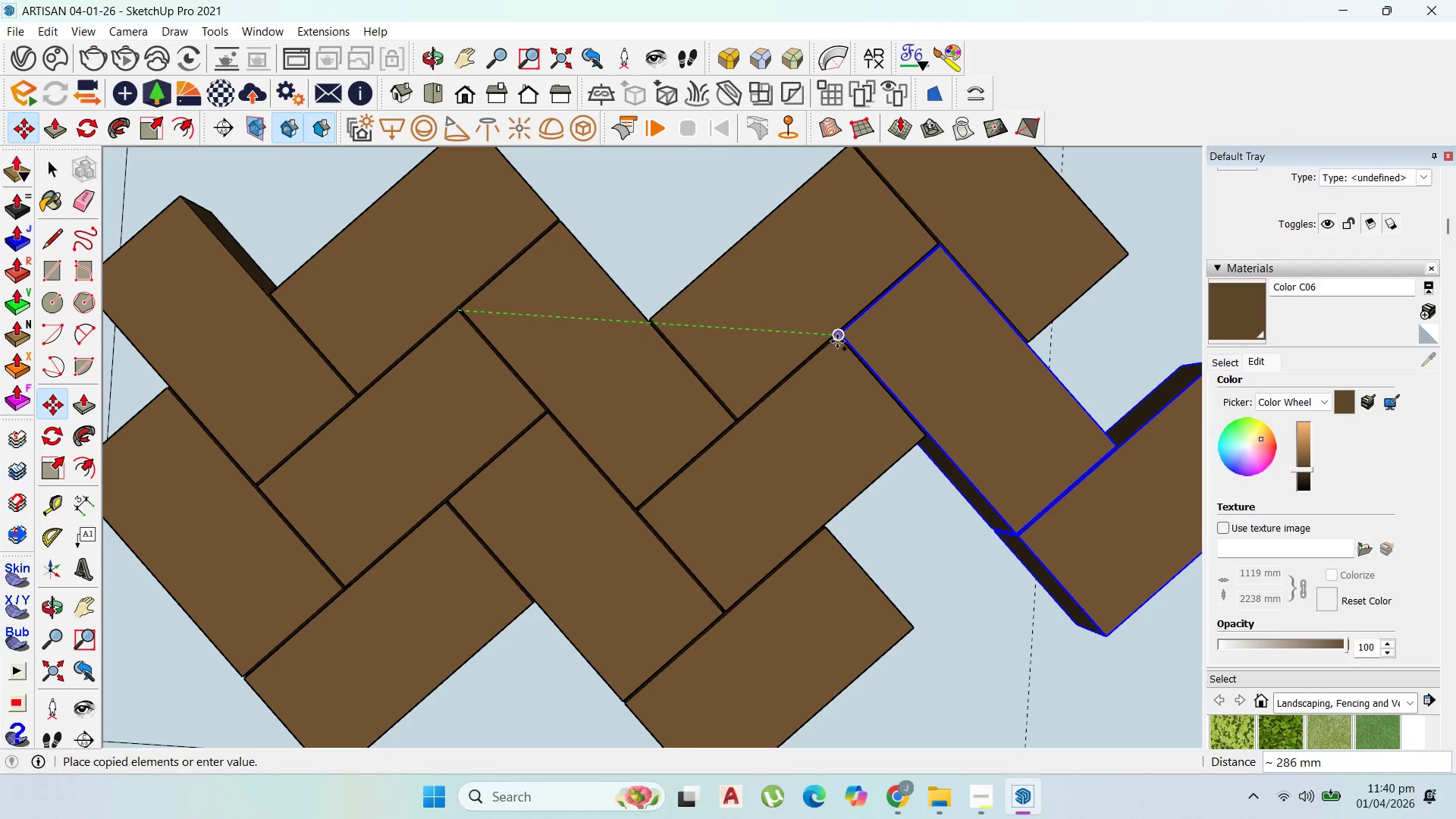 
left_click([837, 341])
 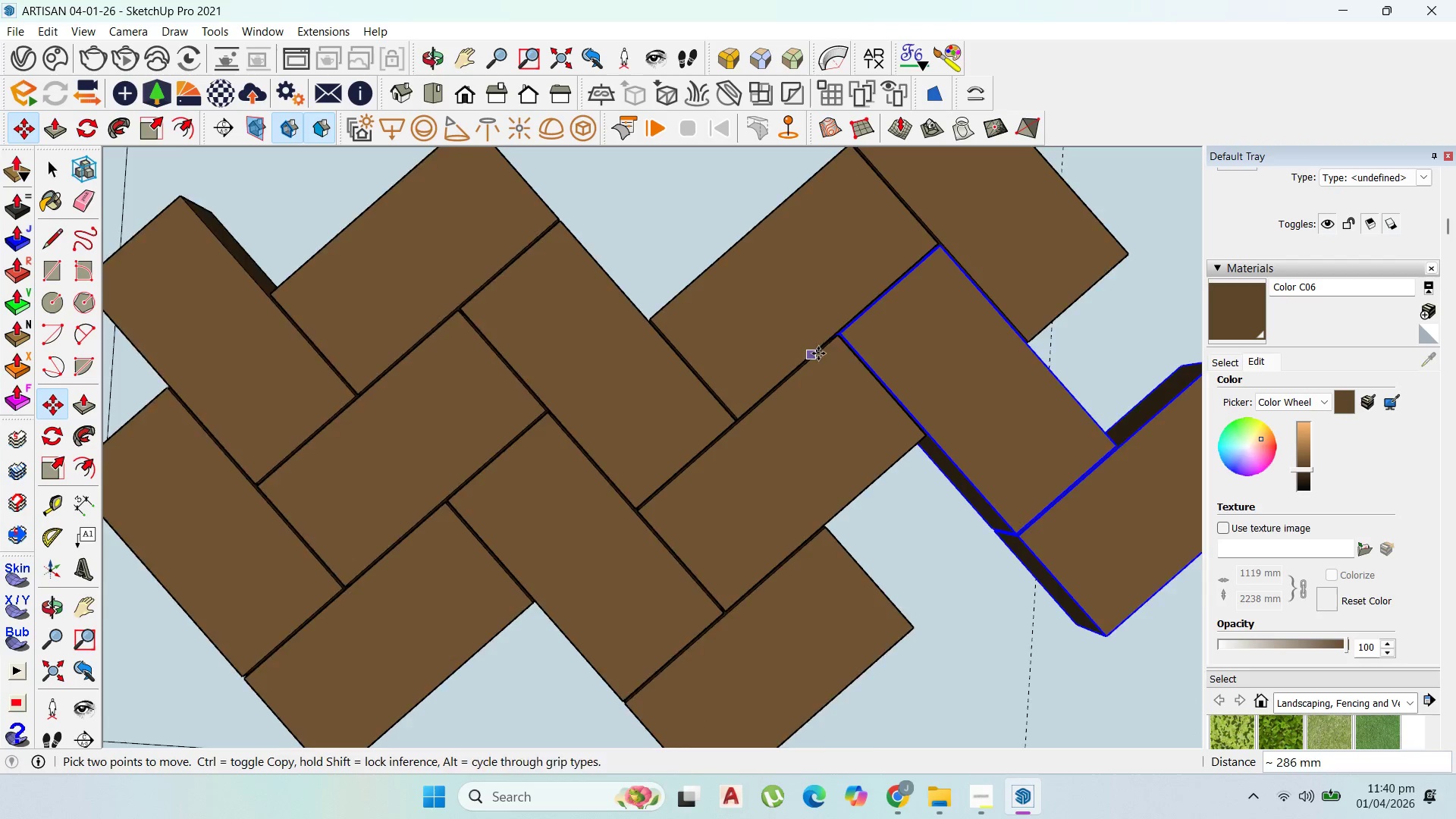 
scroll: coordinate [837, 349], scroll_direction: down, amount: 8.0
 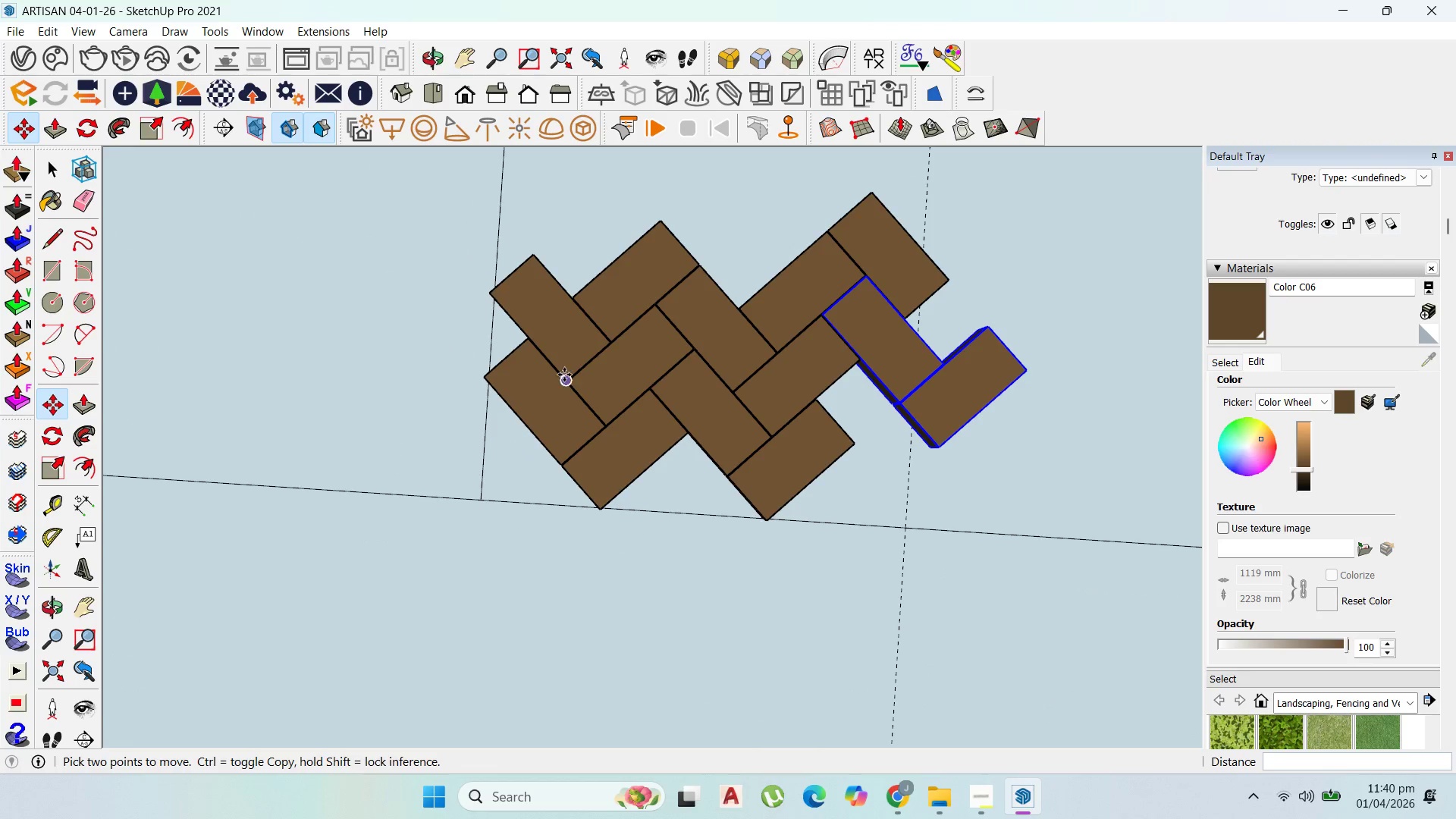 
mouse_move([458, 314])
 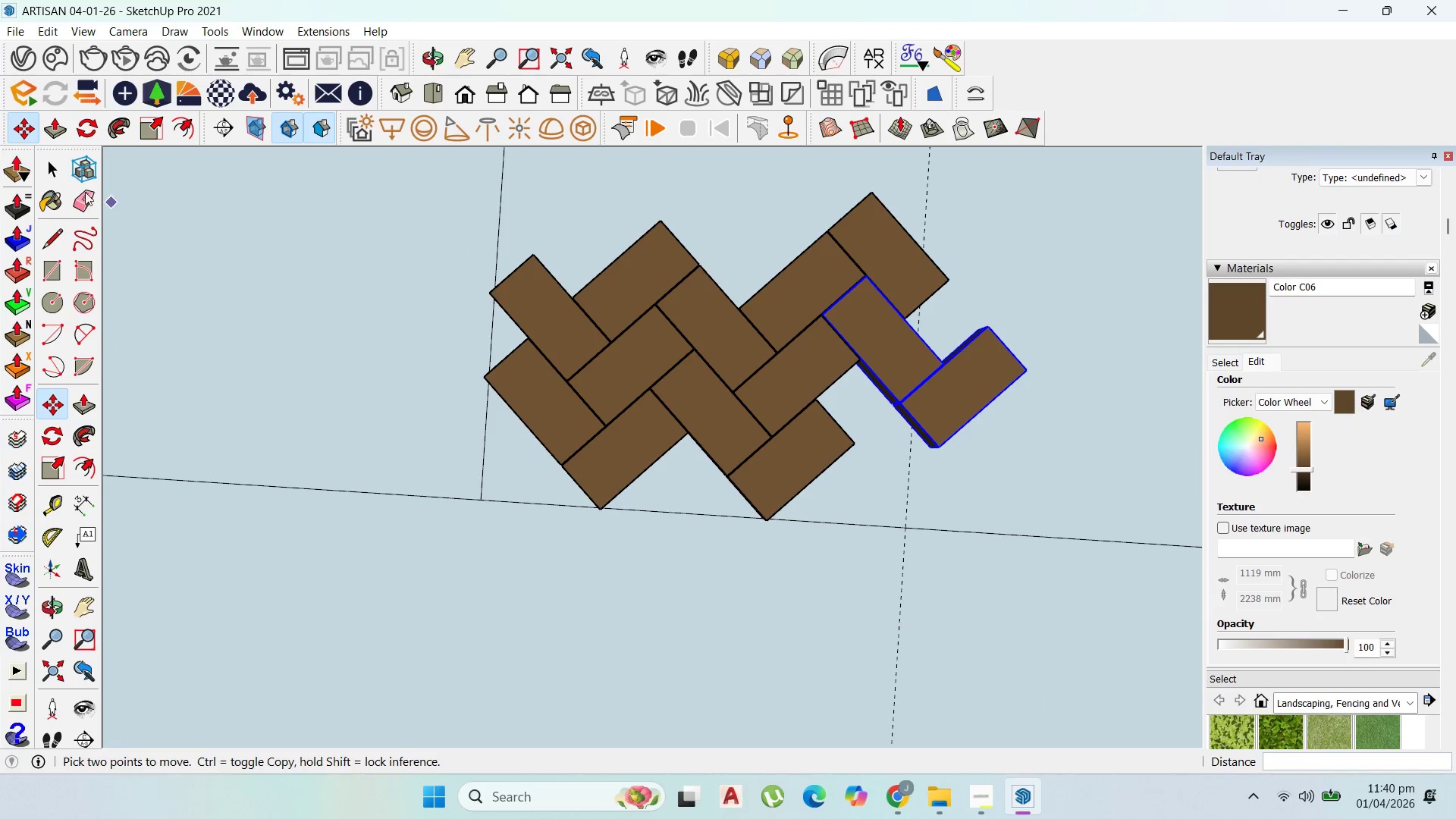 
left_click([46, 166])
 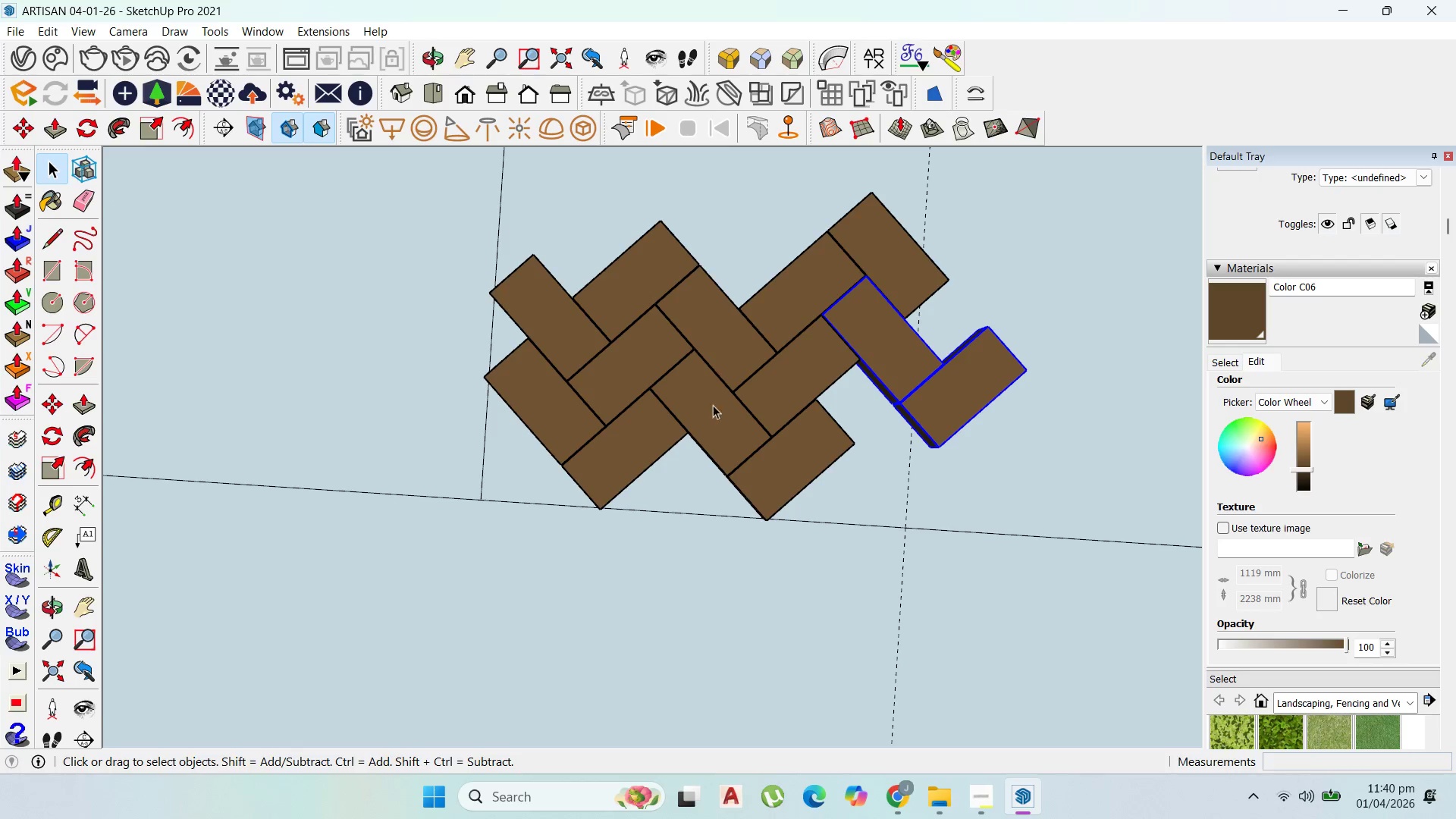 
left_click([710, 356])
 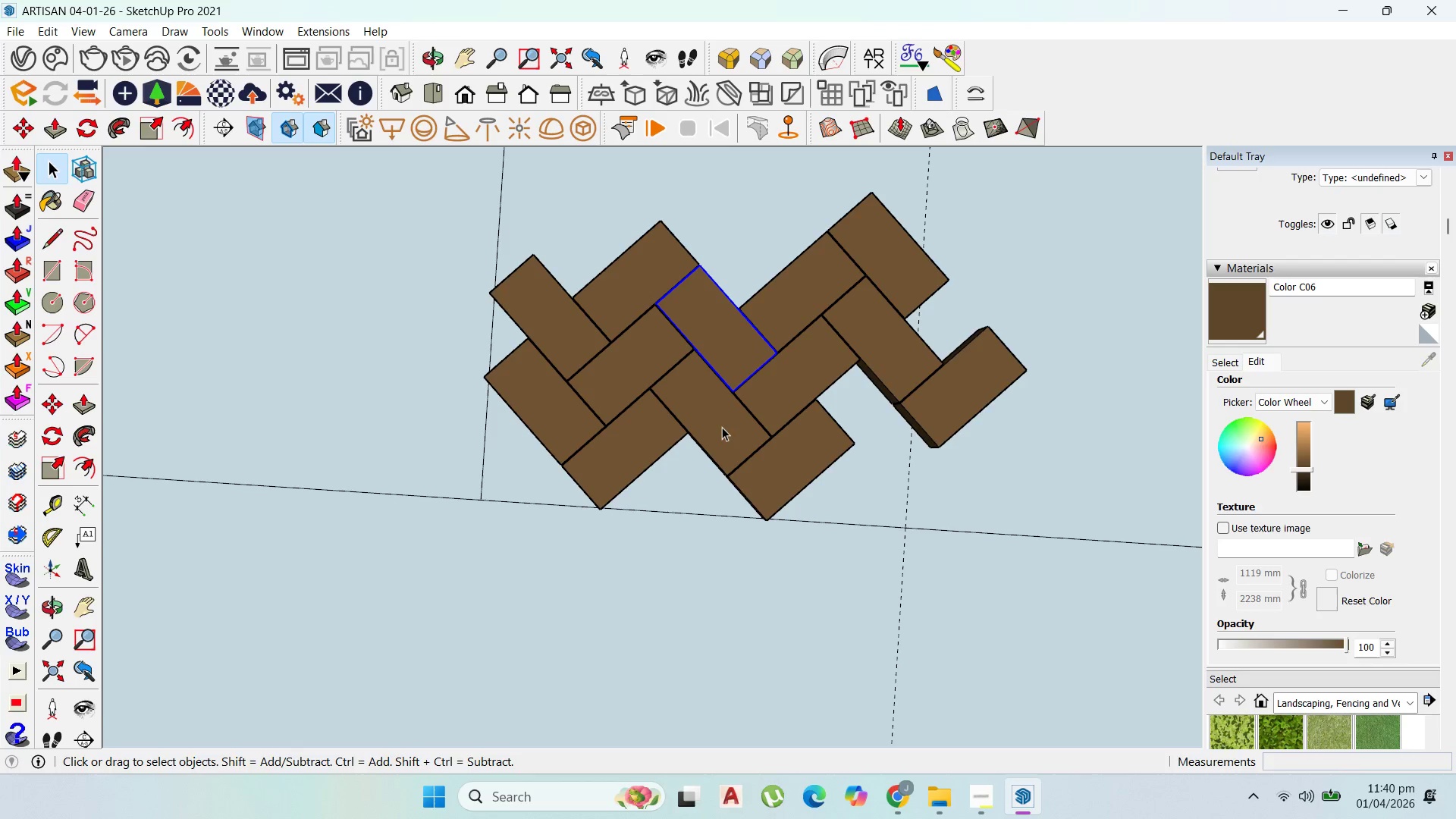 
hold_key(key=ShiftLeft, duration=1.03)
left_click([720, 430])
 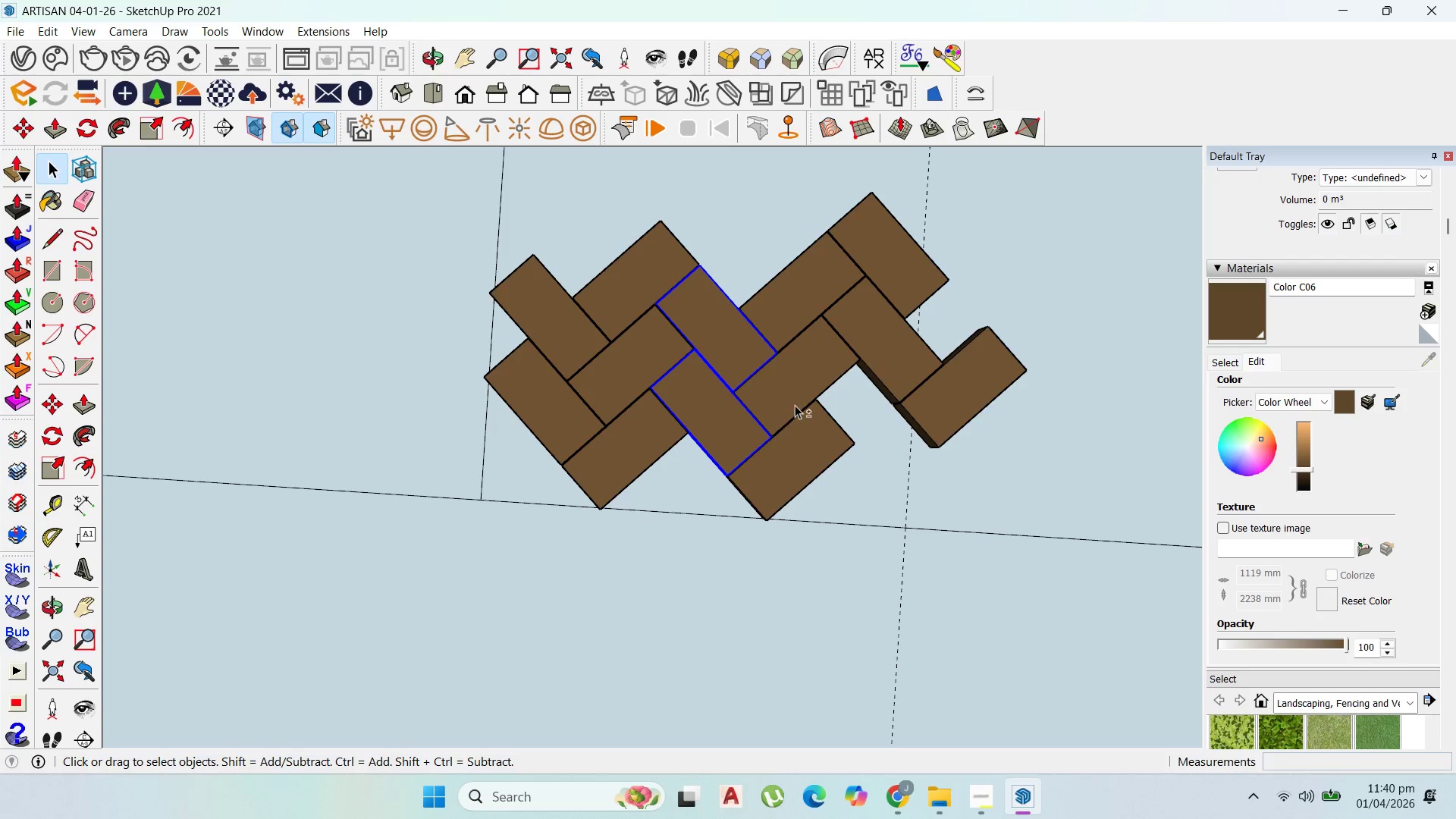 
double_click([796, 403])
 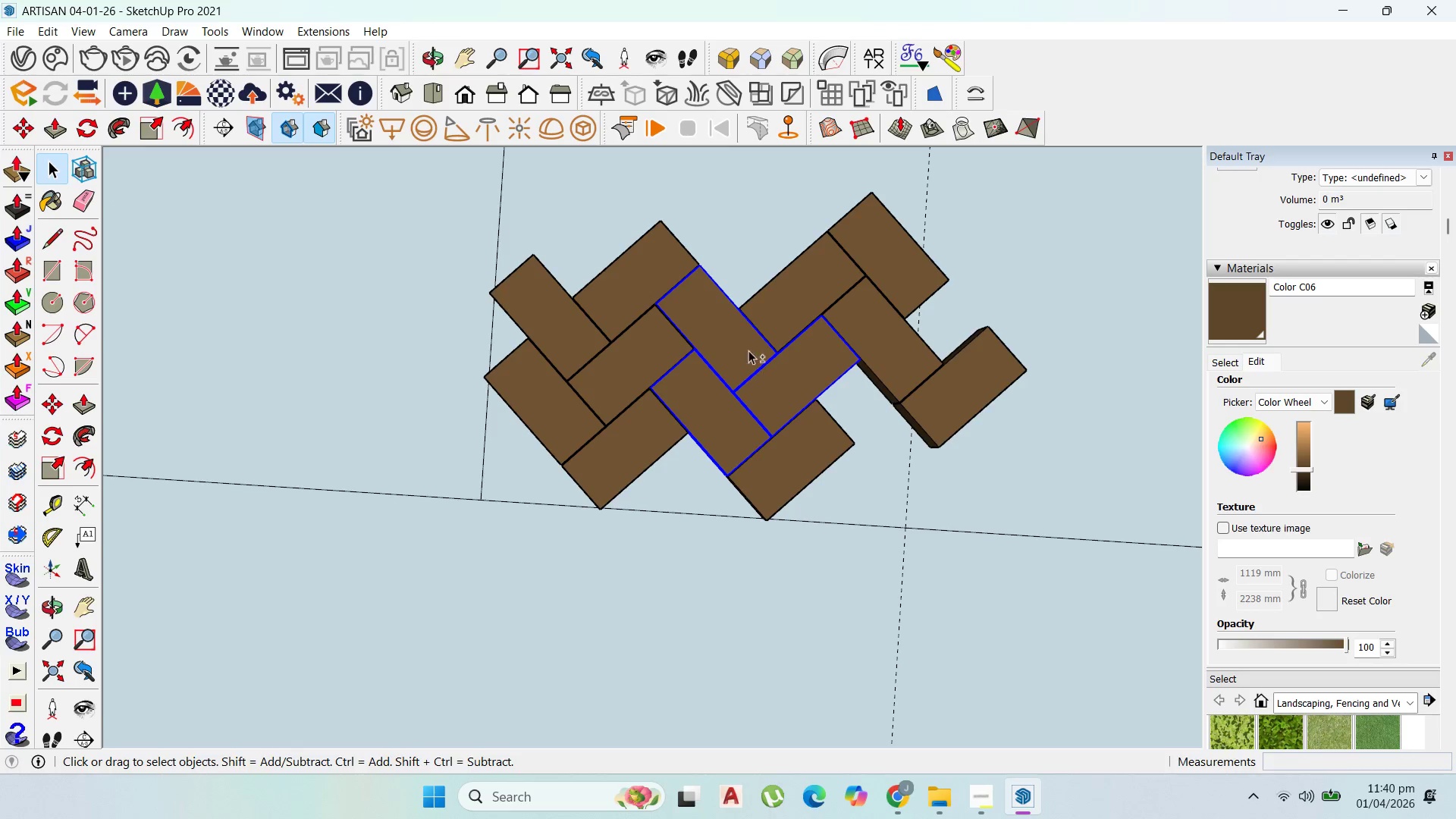 
scroll: coordinate [668, 319], scroll_direction: up, amount: 8.0
 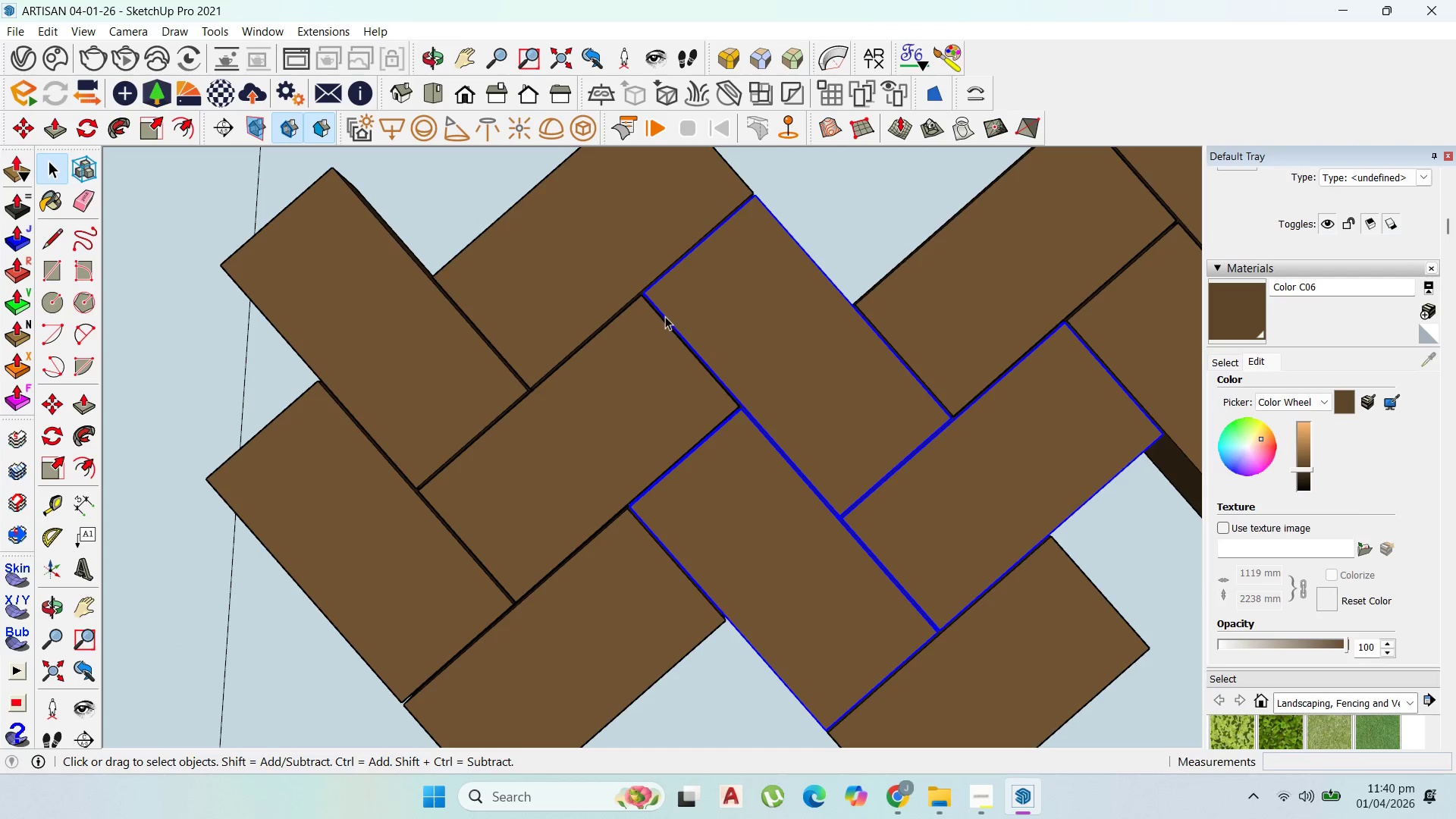 
key(M)
 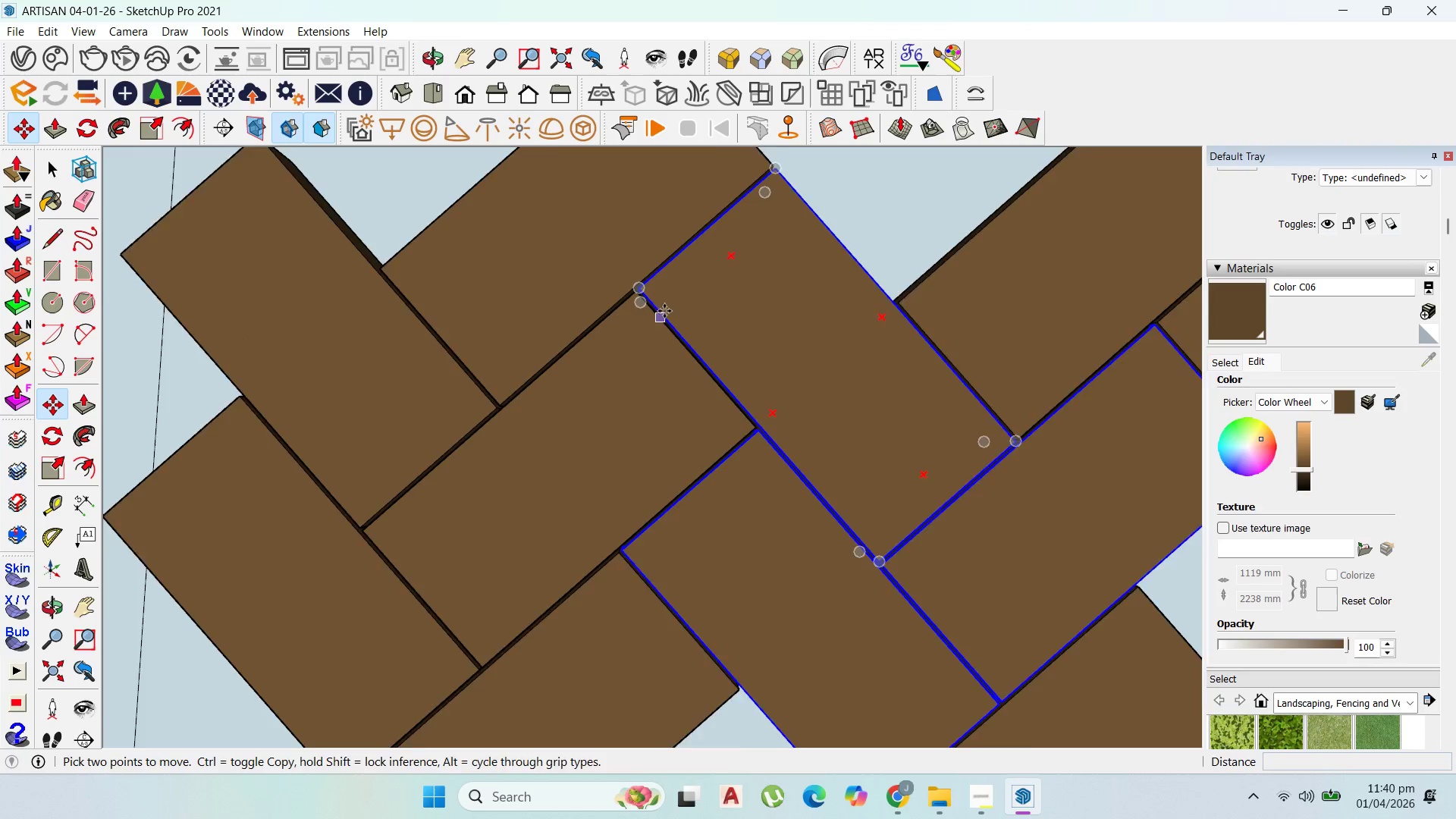 
scroll: coordinate [633, 305], scroll_direction: up, amount: 6.0
 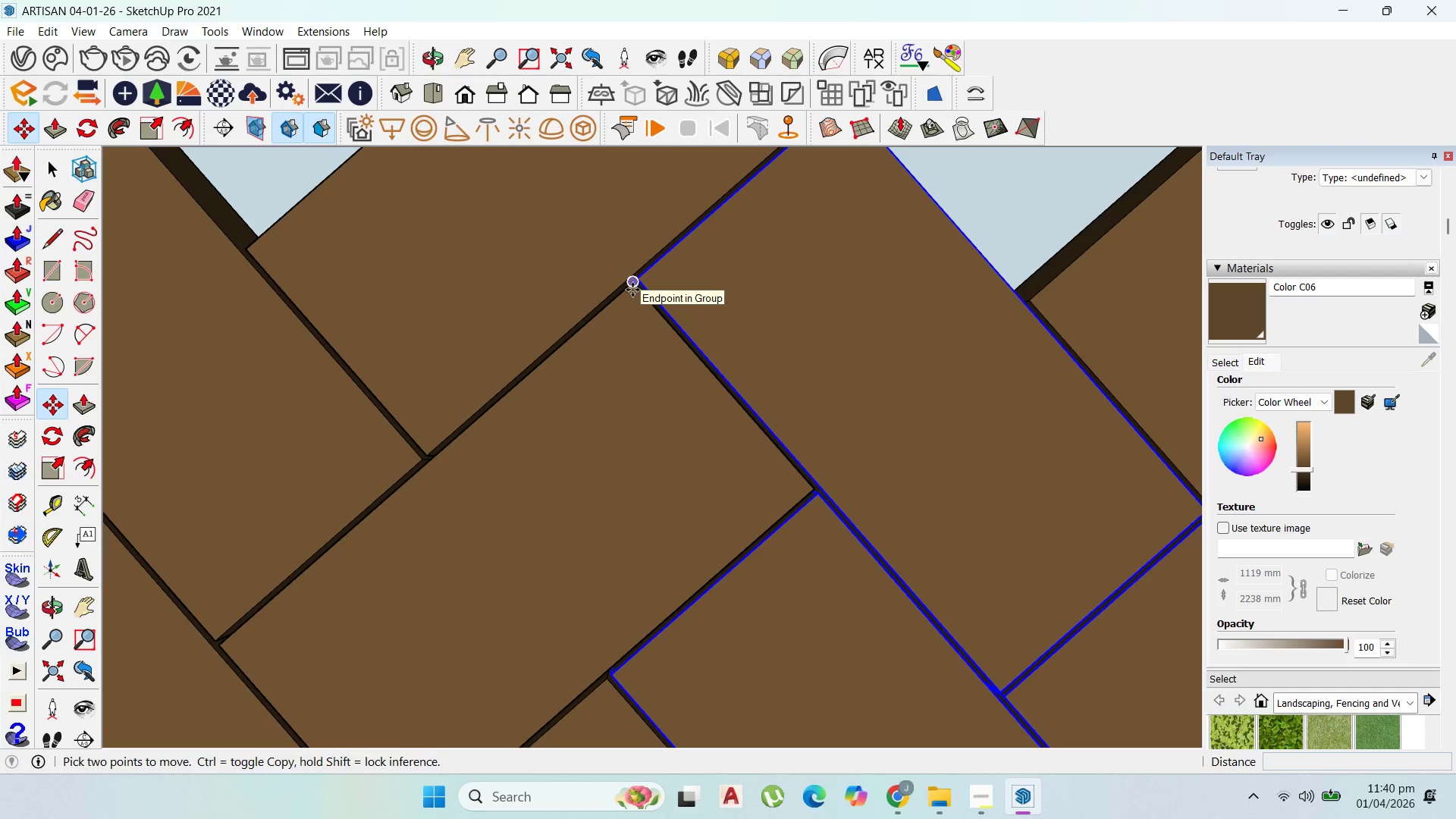 
left_click([632, 290])
 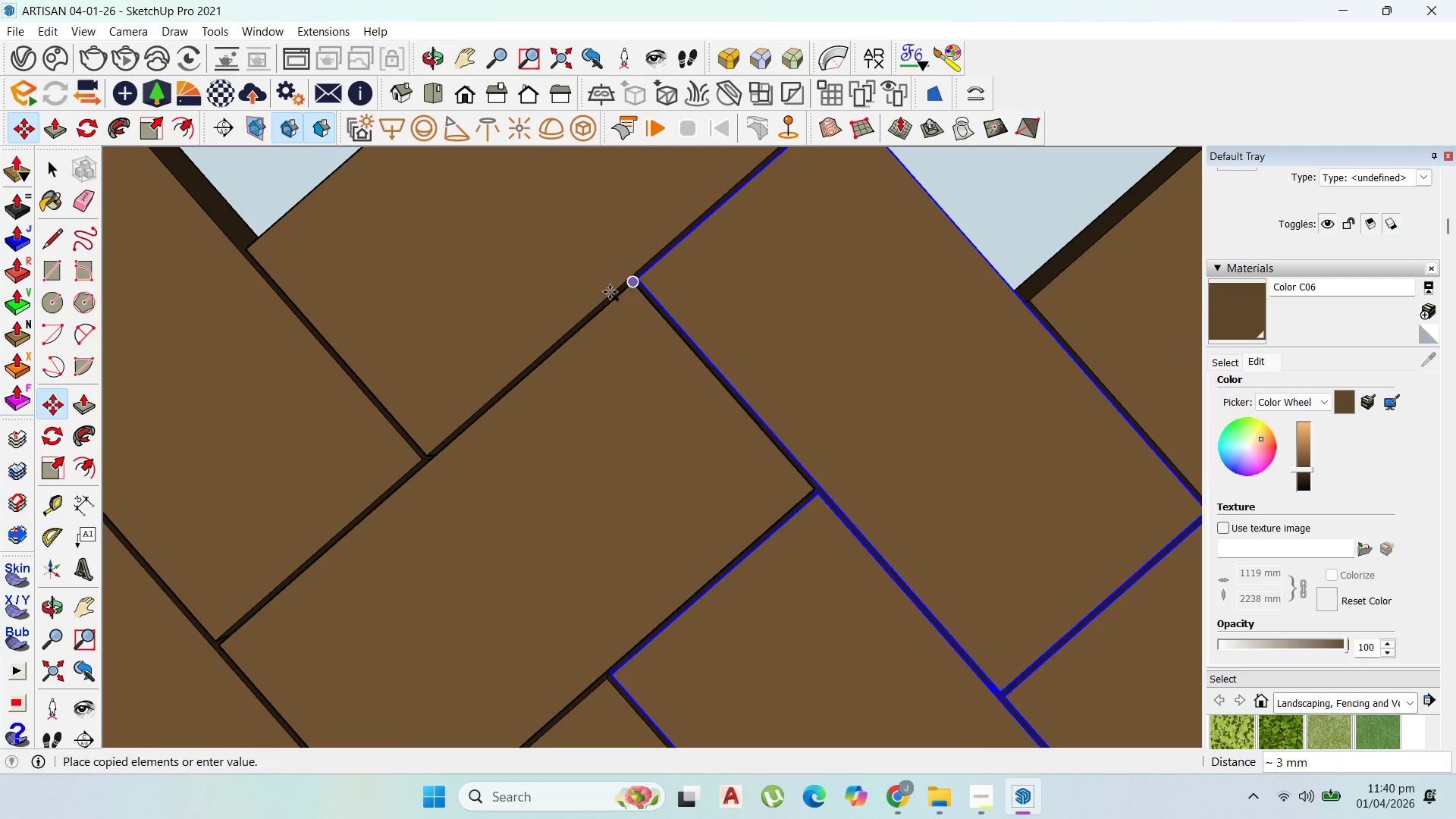 
key(Control+ControlLeft)
 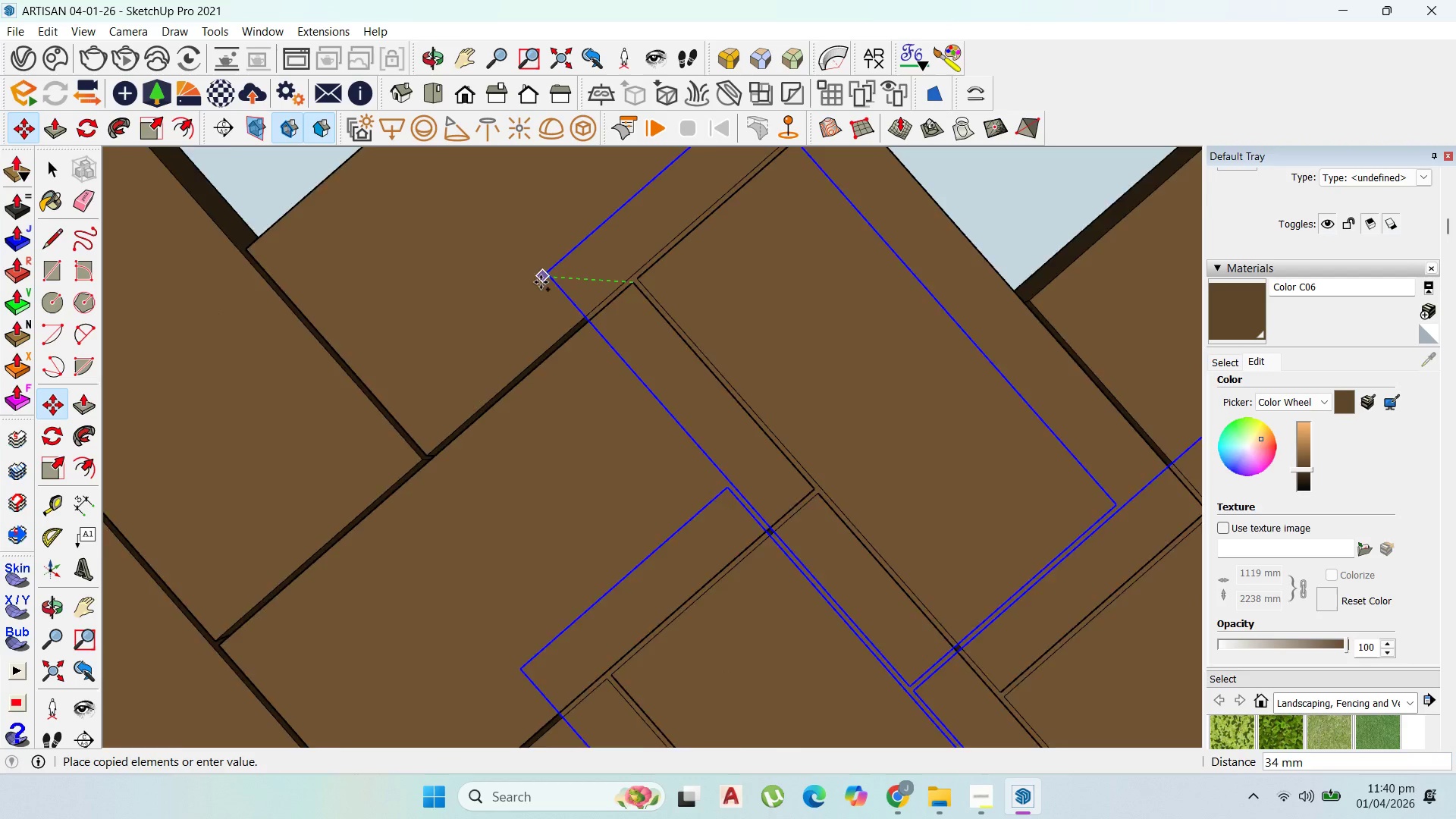 
scroll: coordinate [626, 381], scroll_direction: down, amount: 8.0
 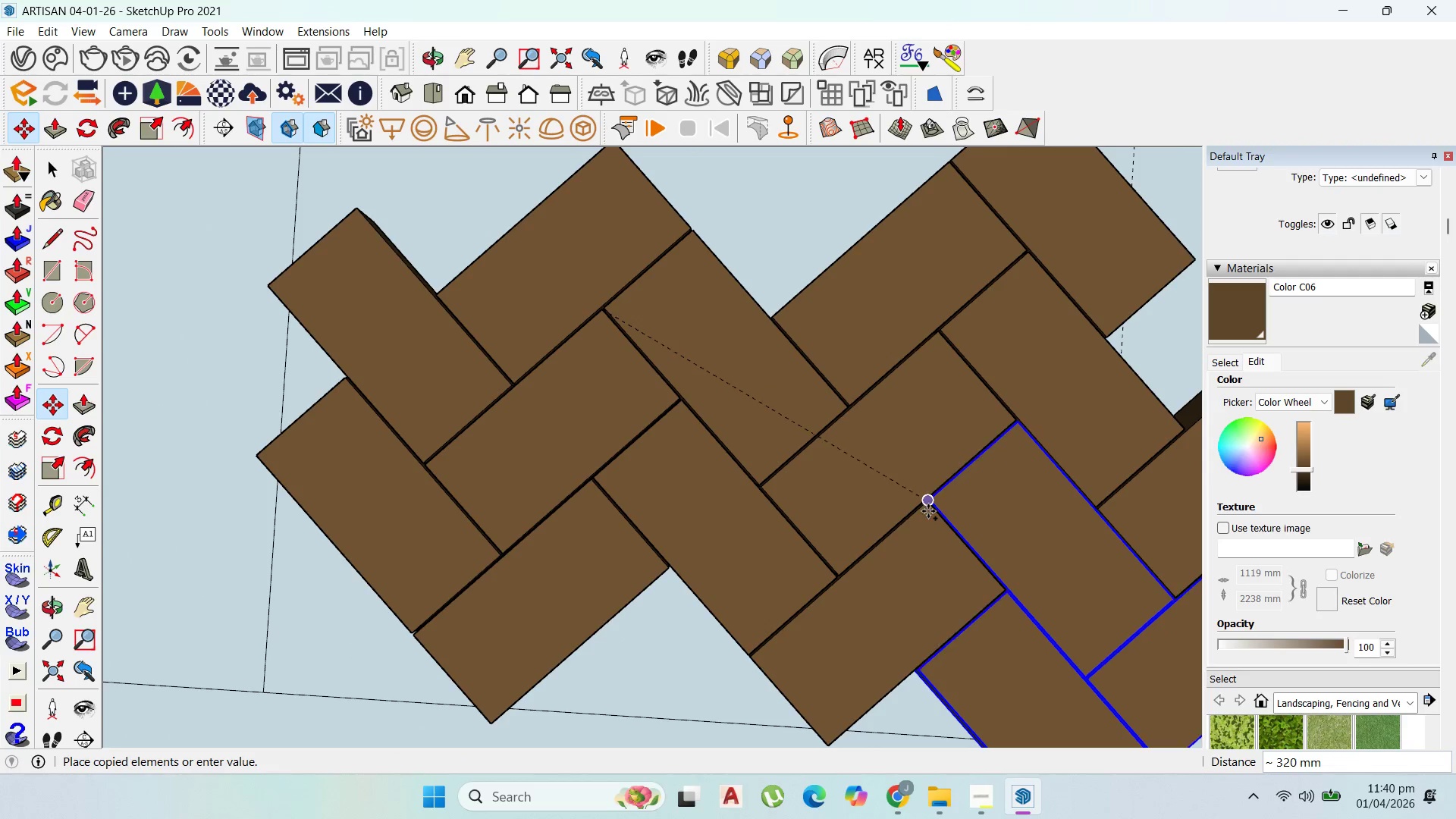 
left_click([927, 509])
 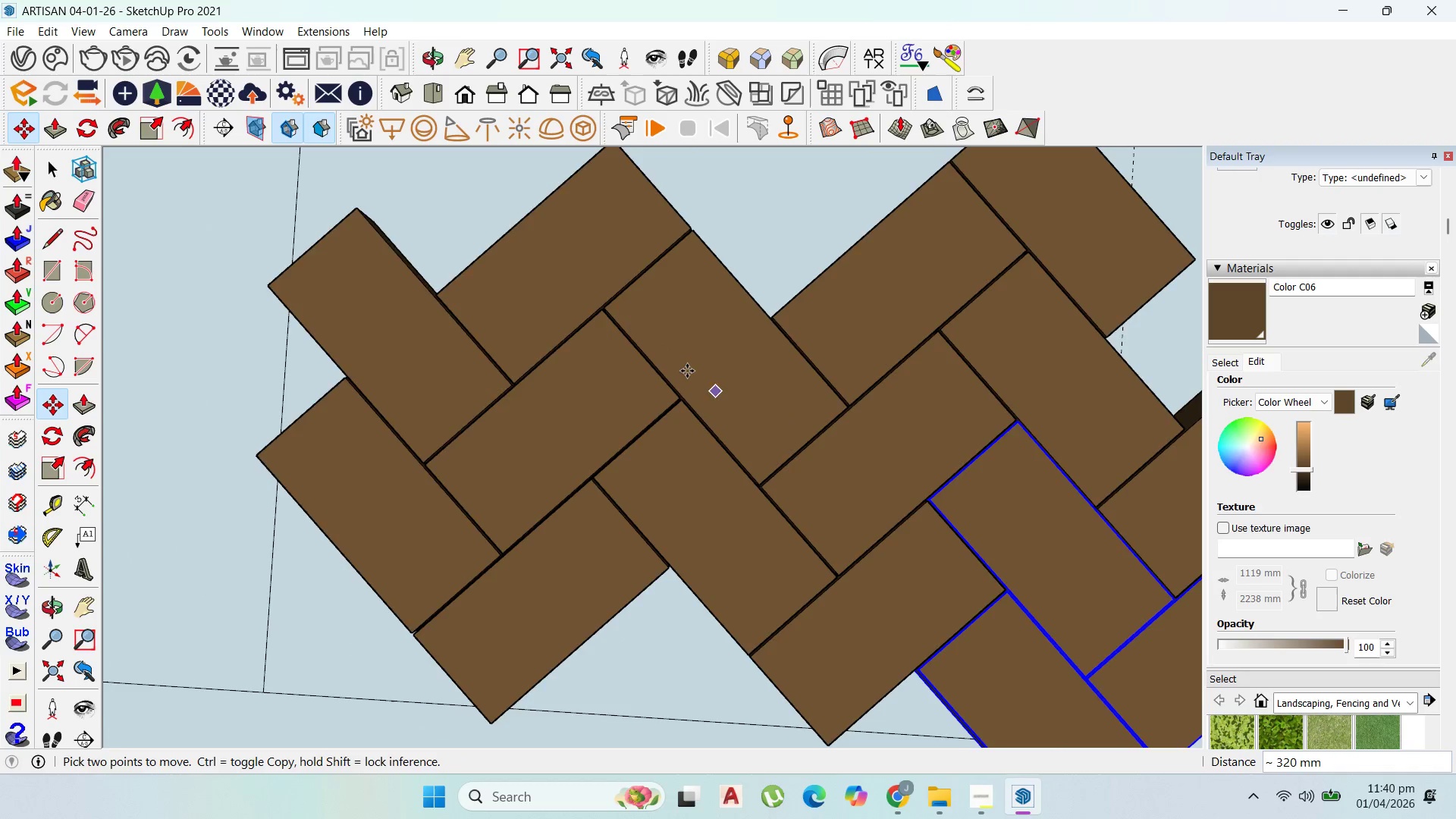 
scroll: coordinate [706, 384], scroll_direction: down, amount: 5.0
 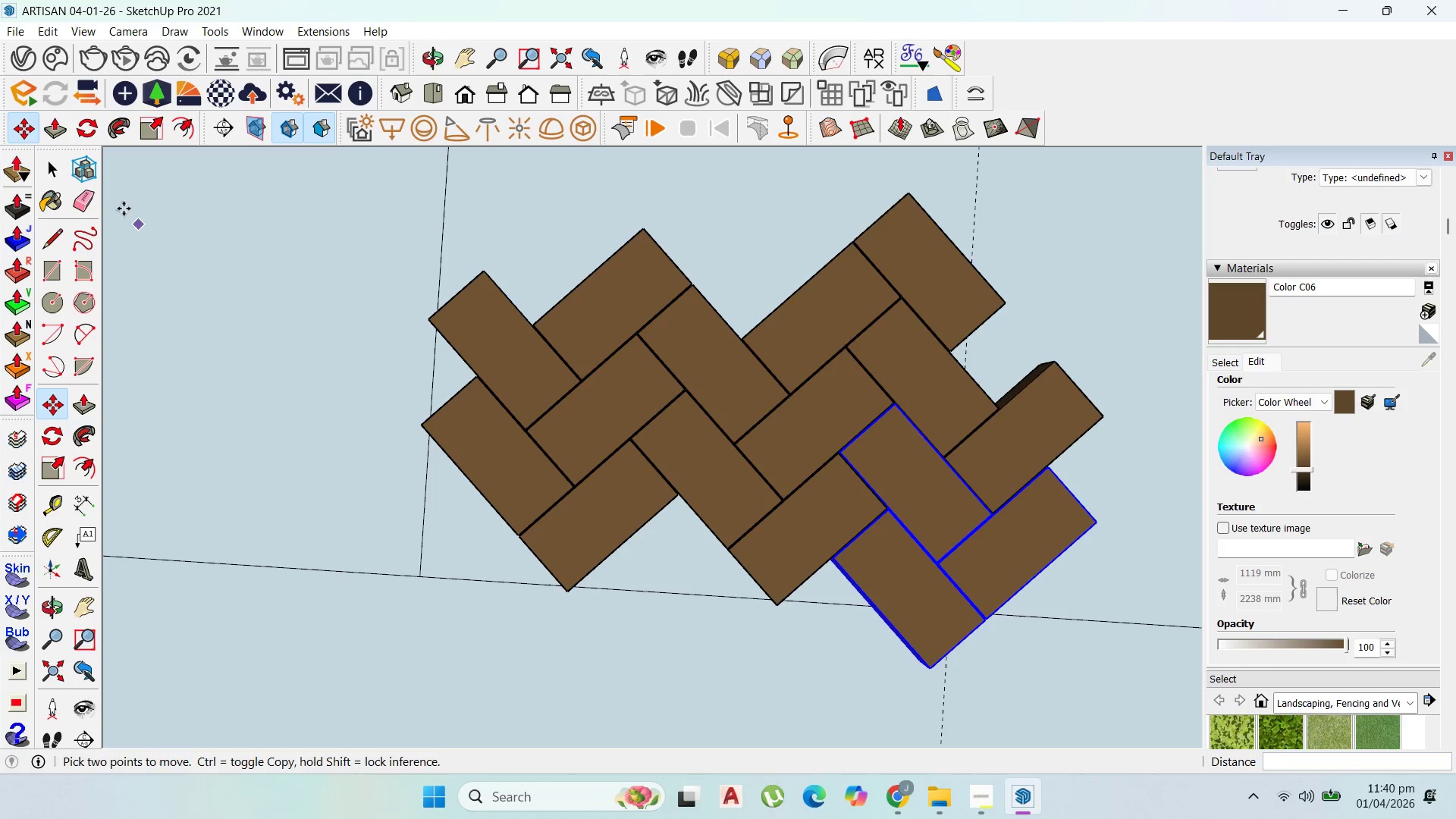 
left_click([52, 168])
 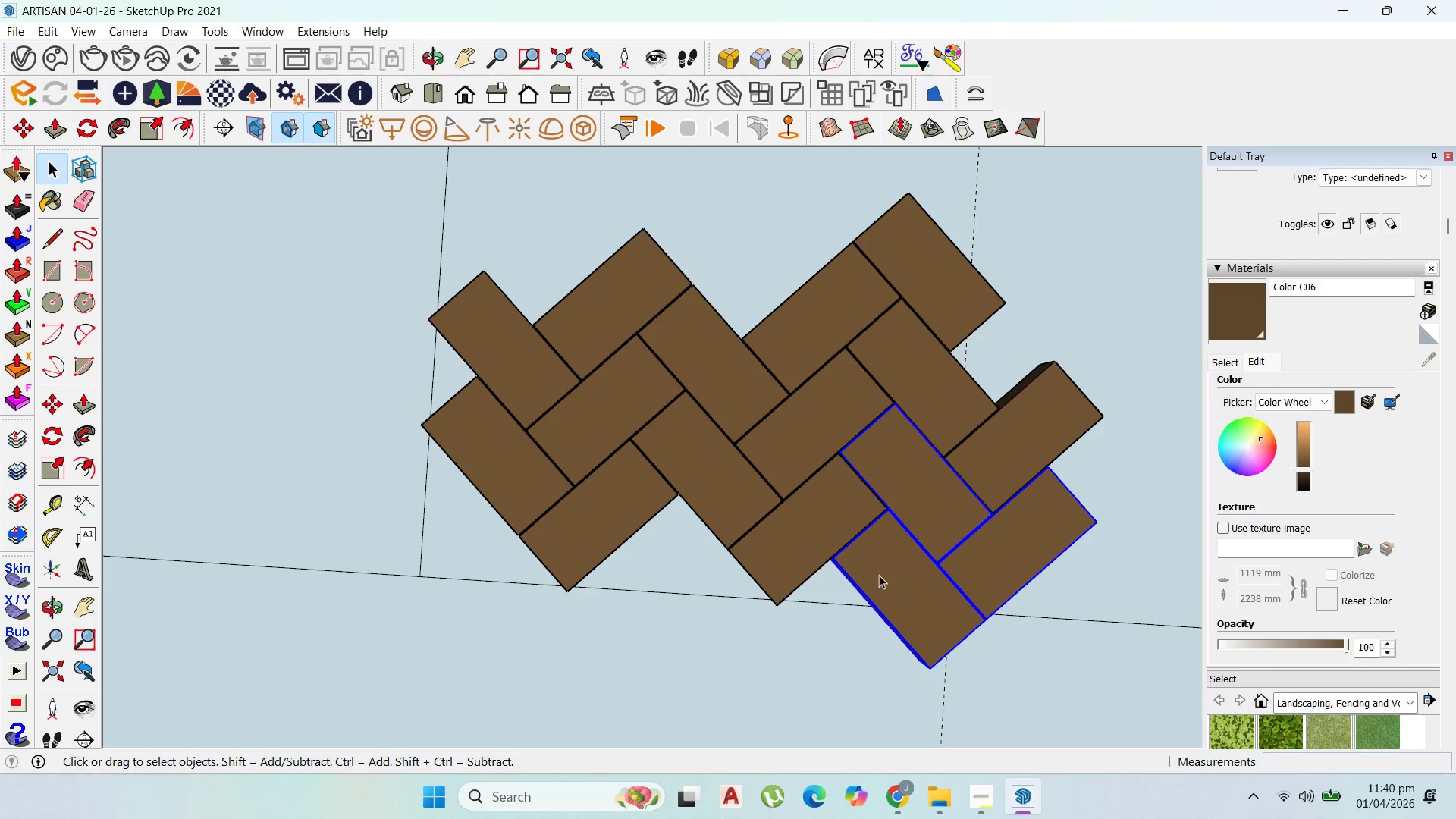 
scroll: coordinate [811, 510], scroll_direction: up, amount: 3.0
 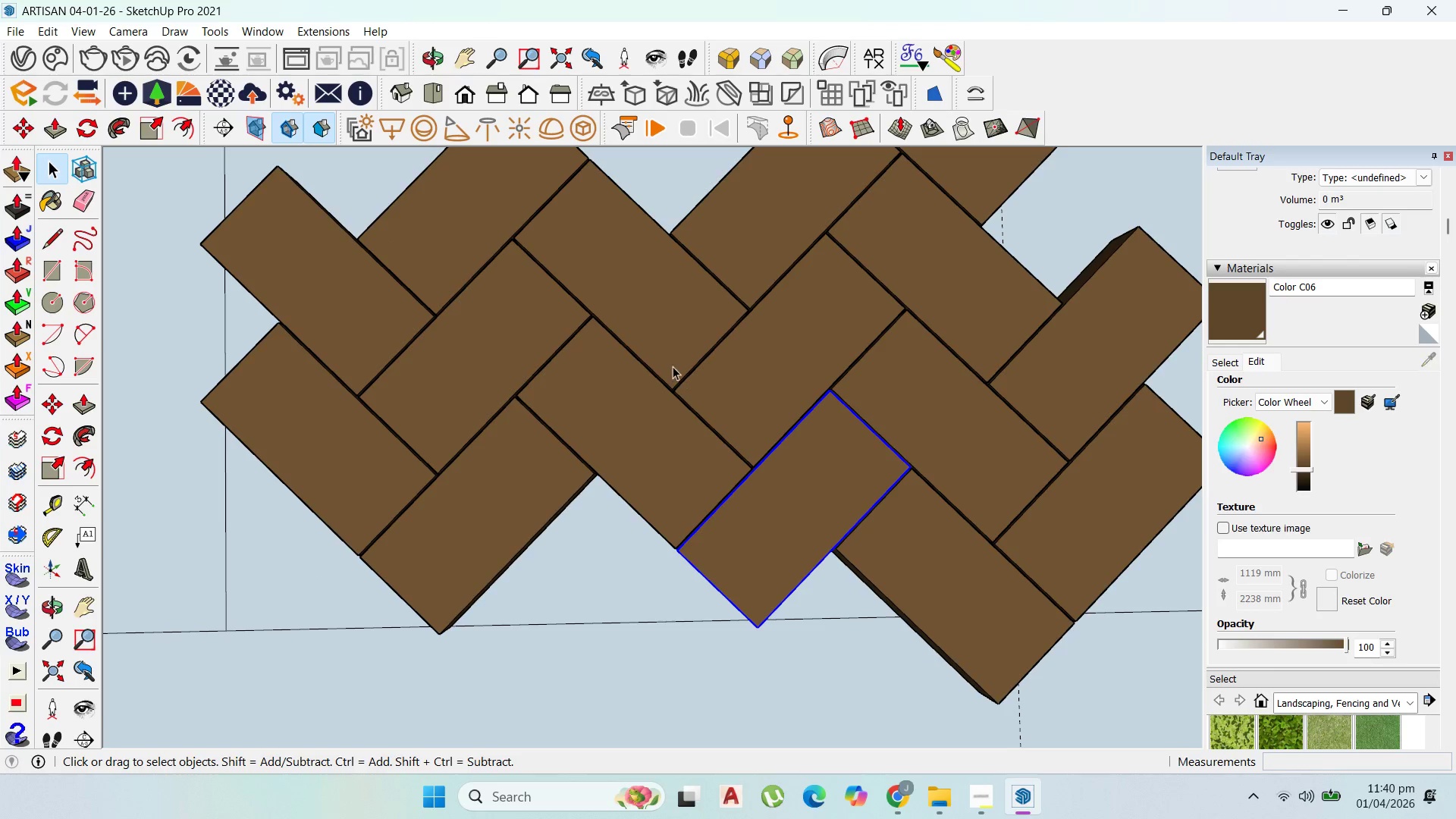 
left_click([718, 383])
 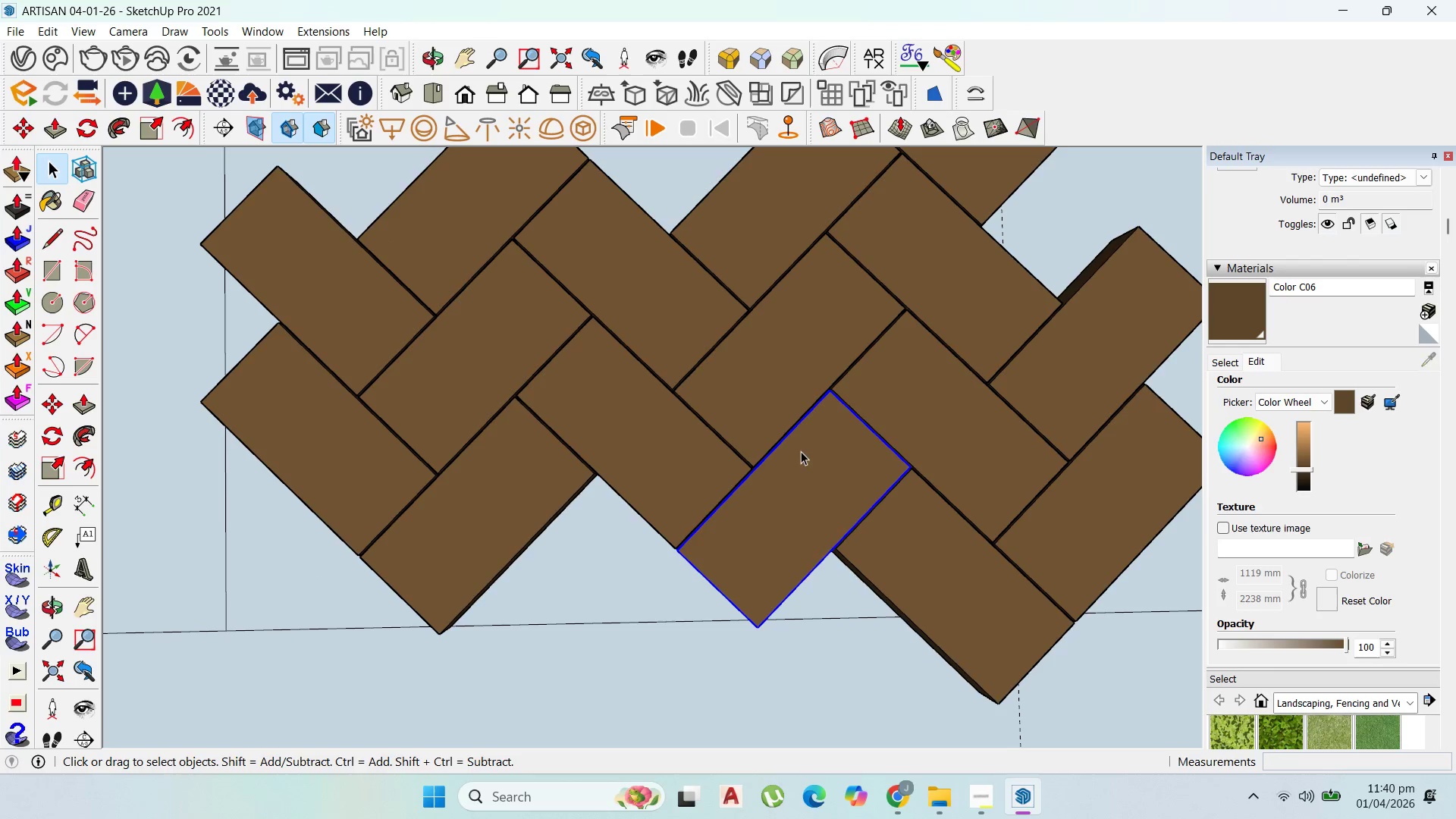 
scroll: coordinate [867, 436], scroll_direction: down, amount: 2.0
 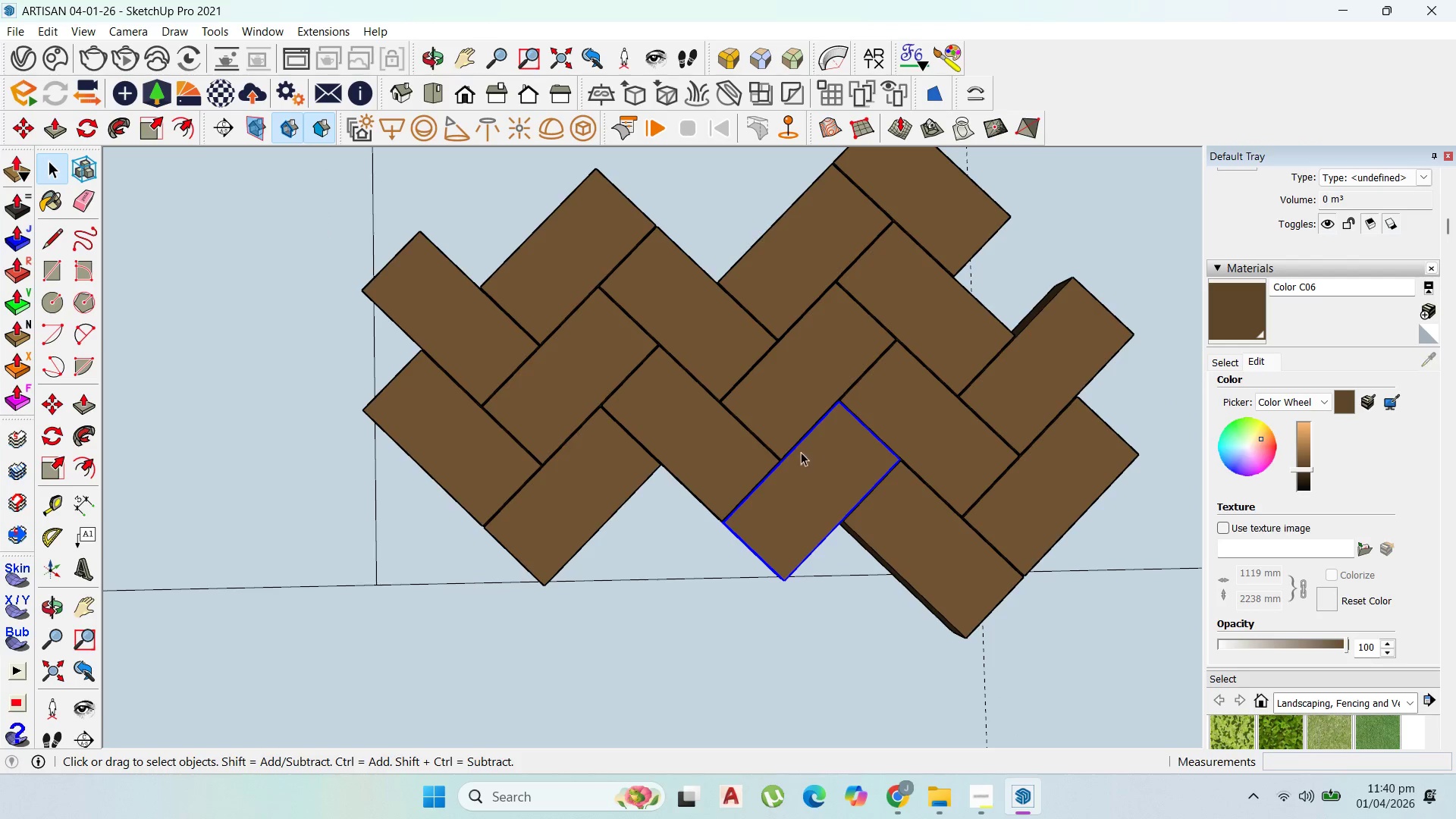 
hold_key(key=ShiftLeft, duration=1.52)
left_click([728, 463])
 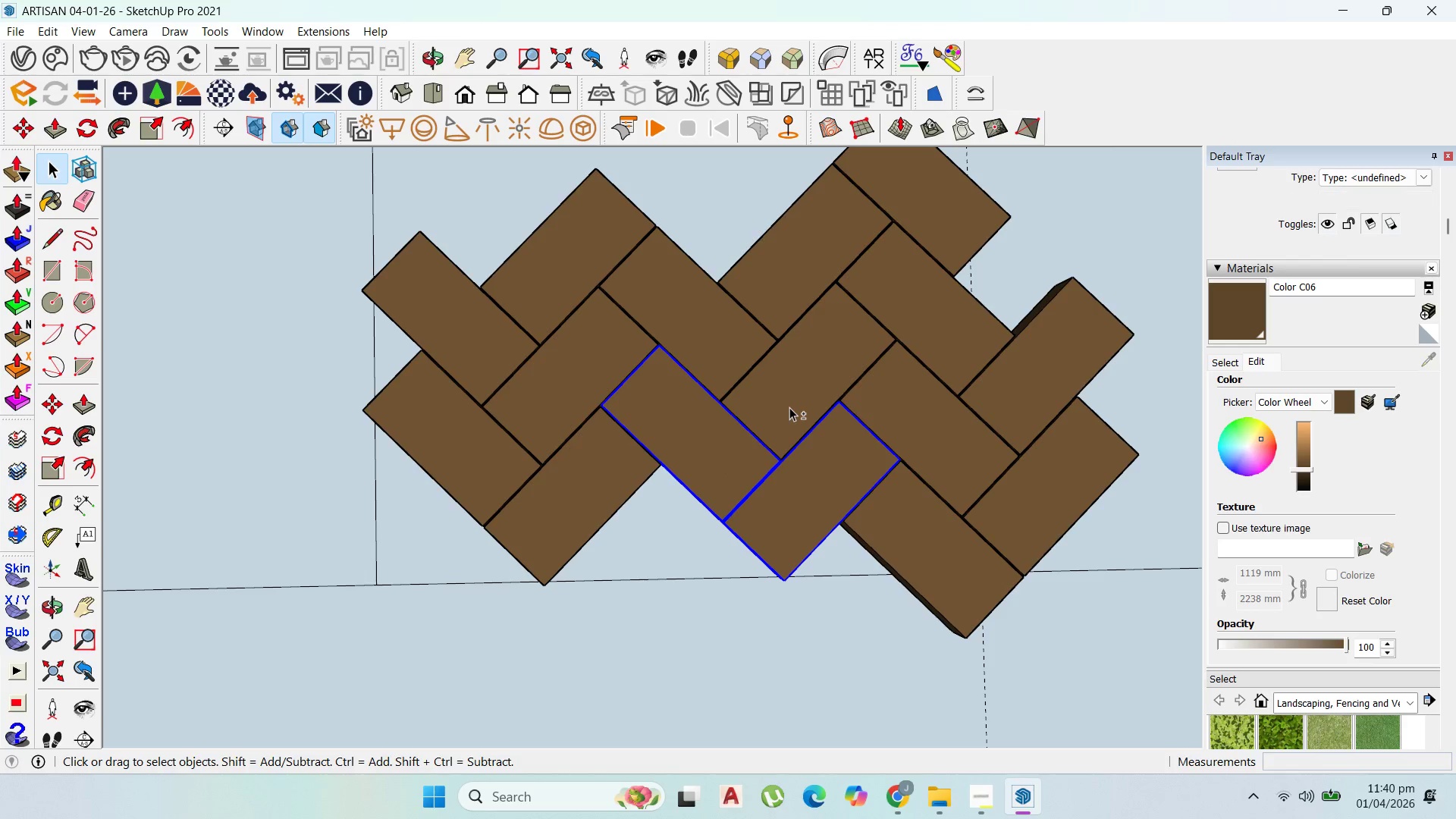 
left_click([789, 407])
 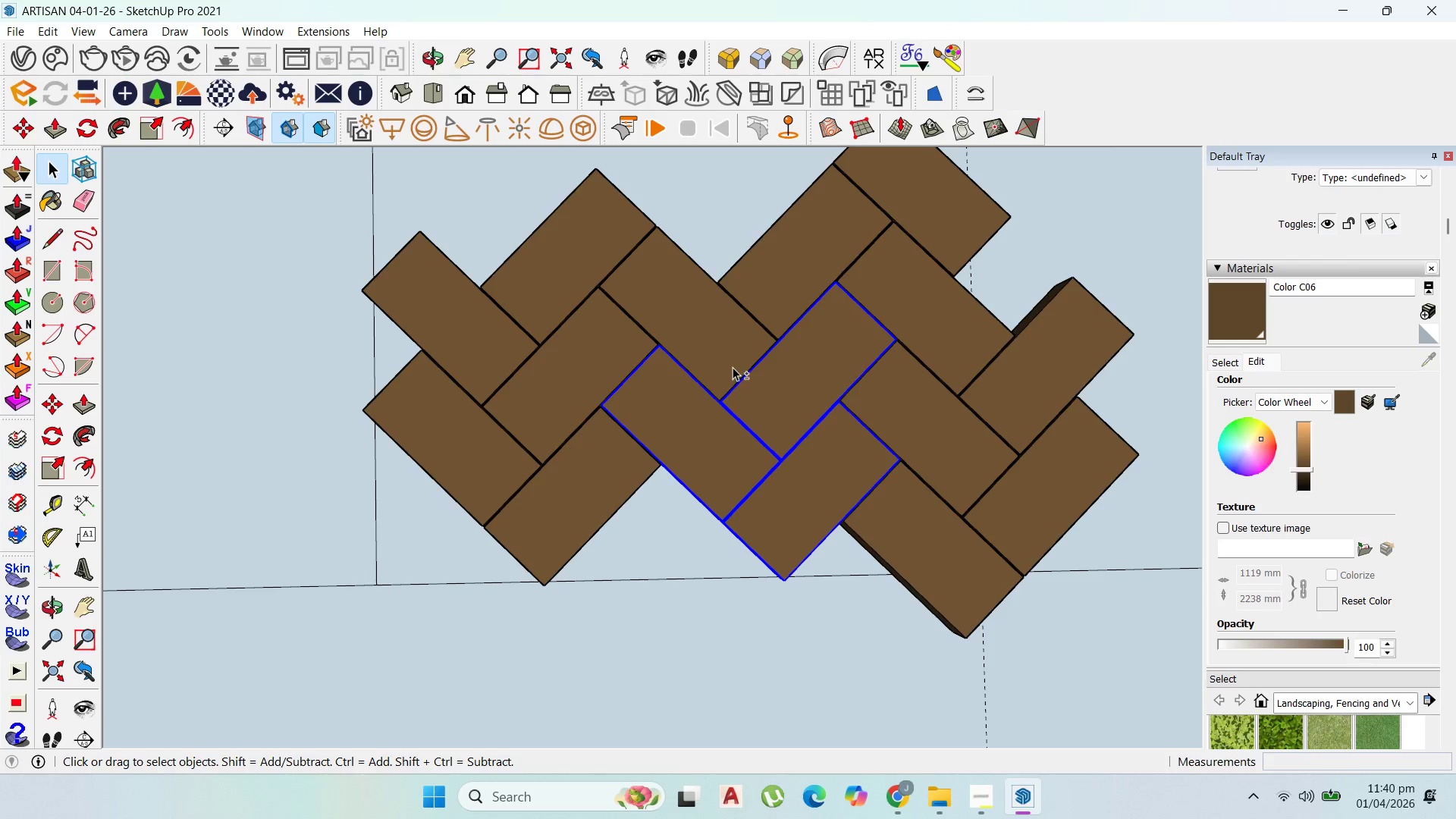 
hold_key(key=ShiftLeft, duration=1.01)
left_click([727, 364])
 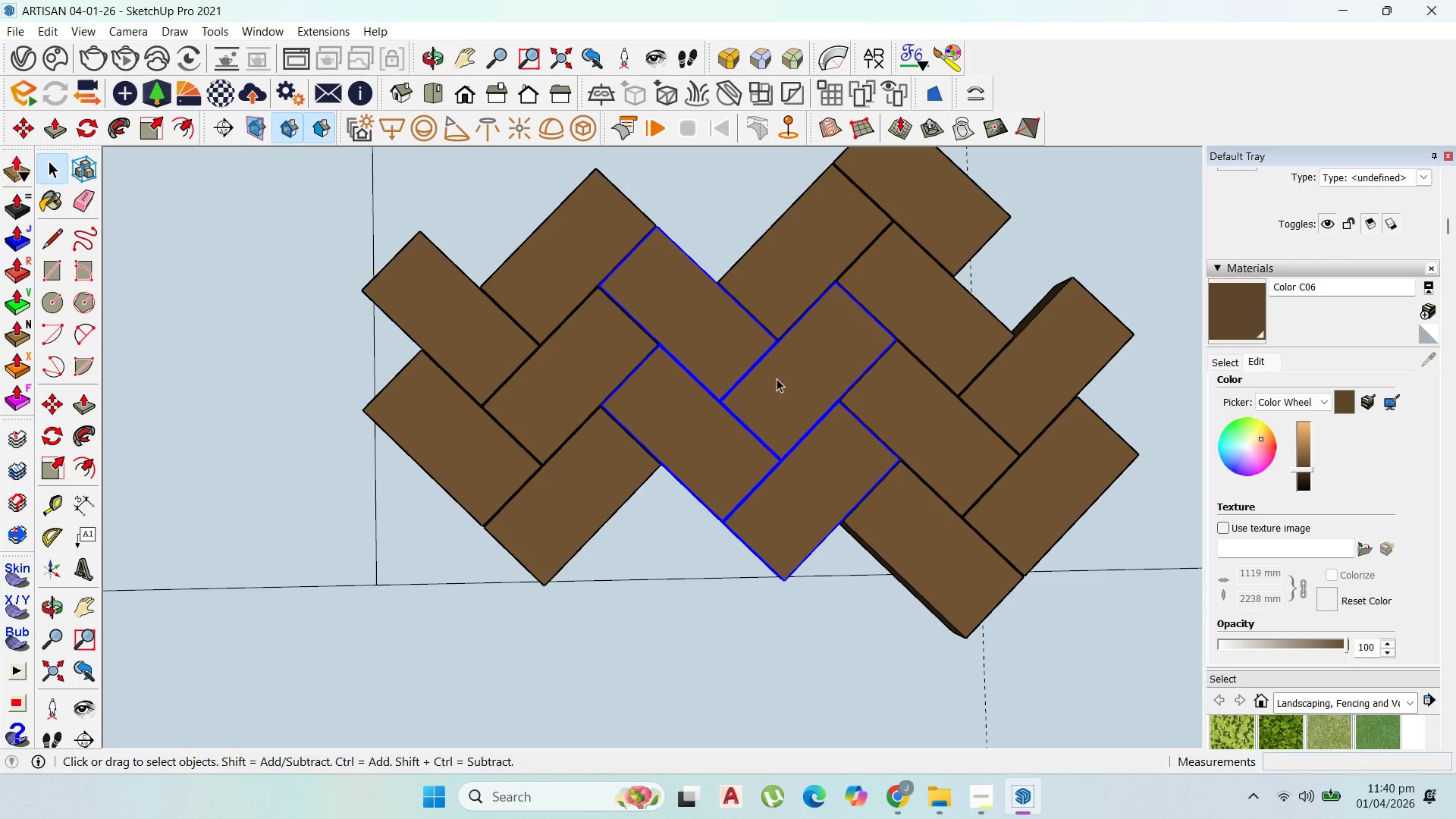 
scroll: coordinate [818, 199], scroll_direction: up, amount: 1.0
 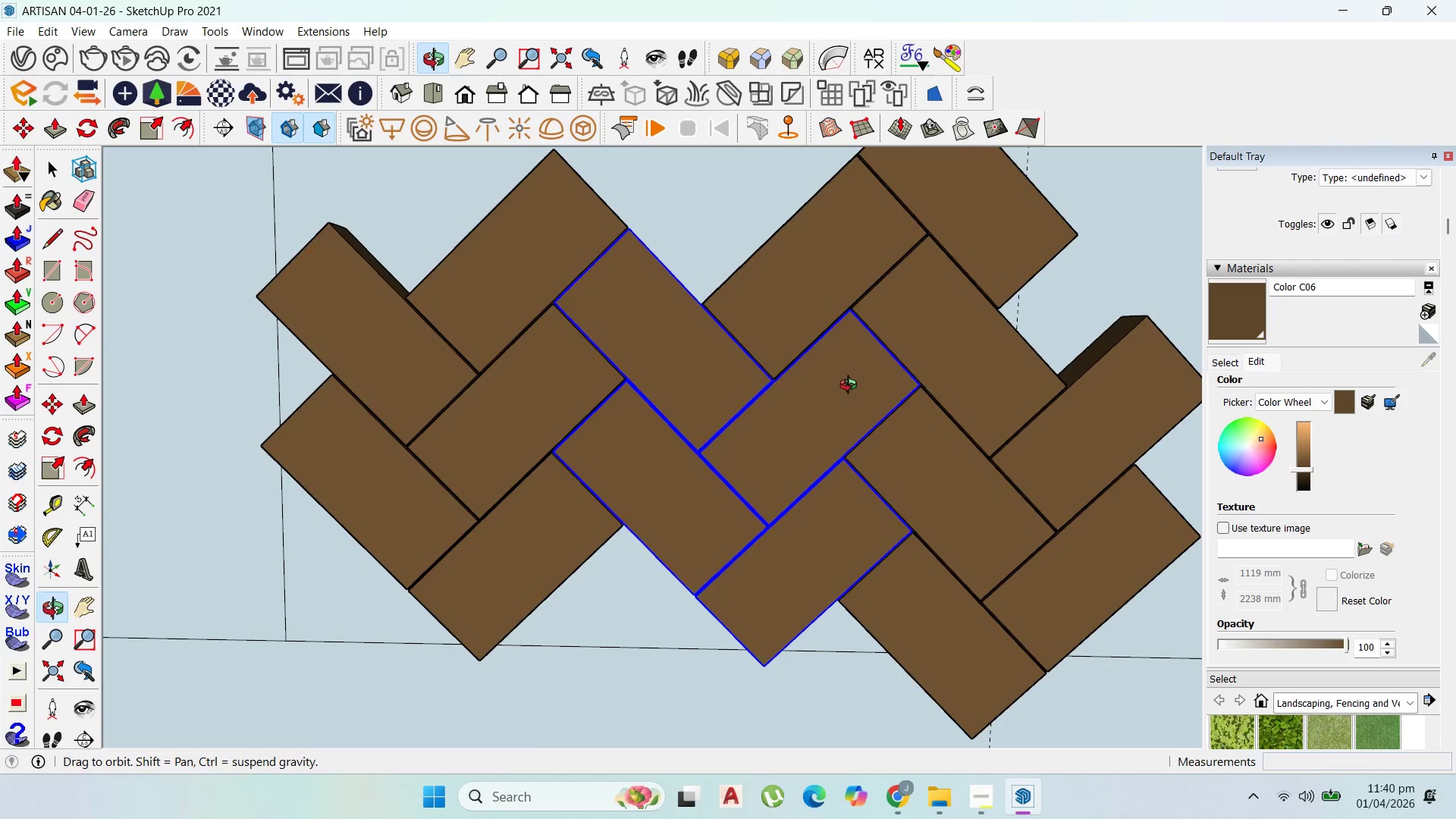 
scroll: coordinate [852, 387], scroll_direction: down, amount: 1.0
 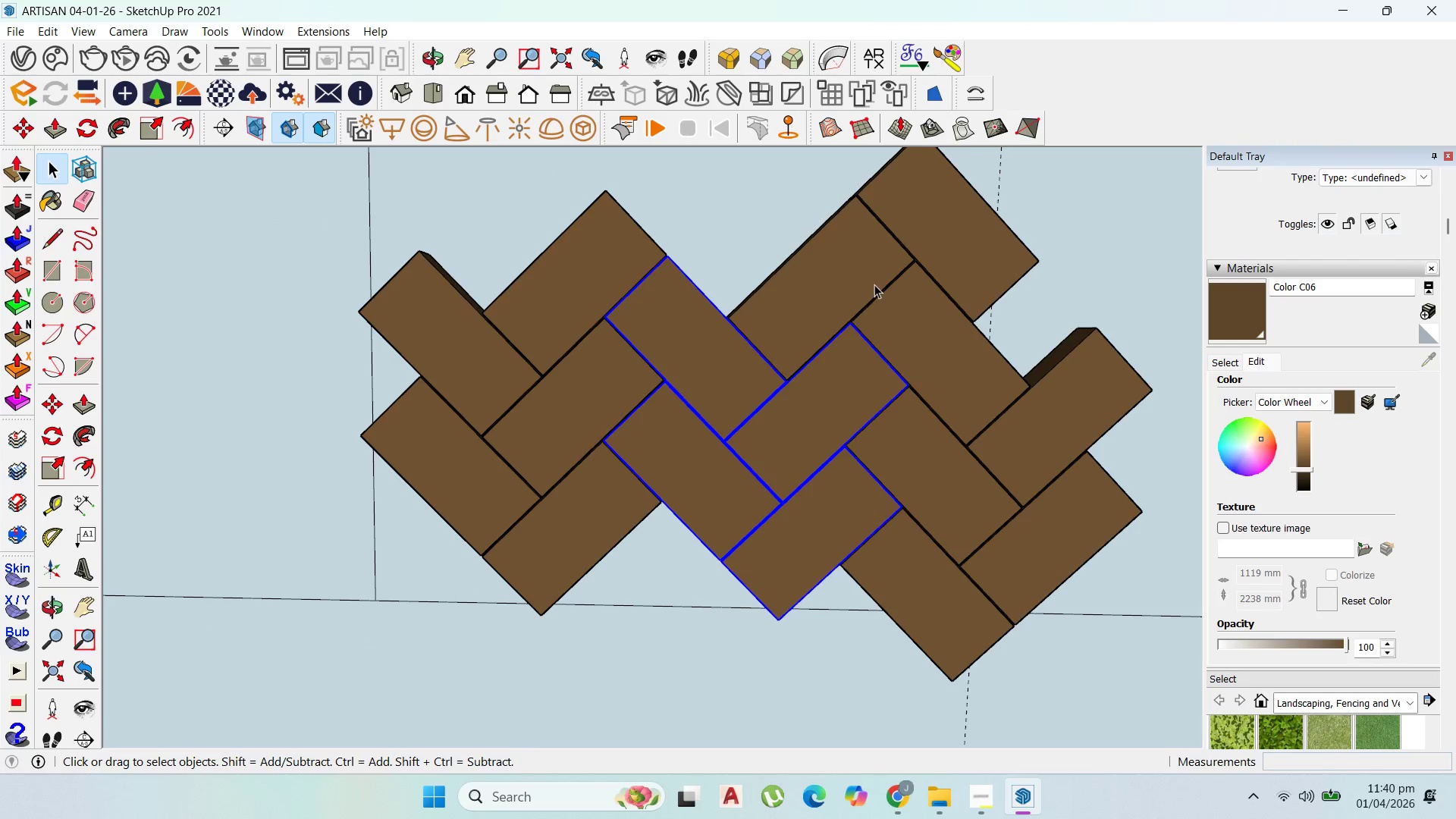 
scroll: coordinate [883, 278], scroll_direction: up, amount: 2.0
 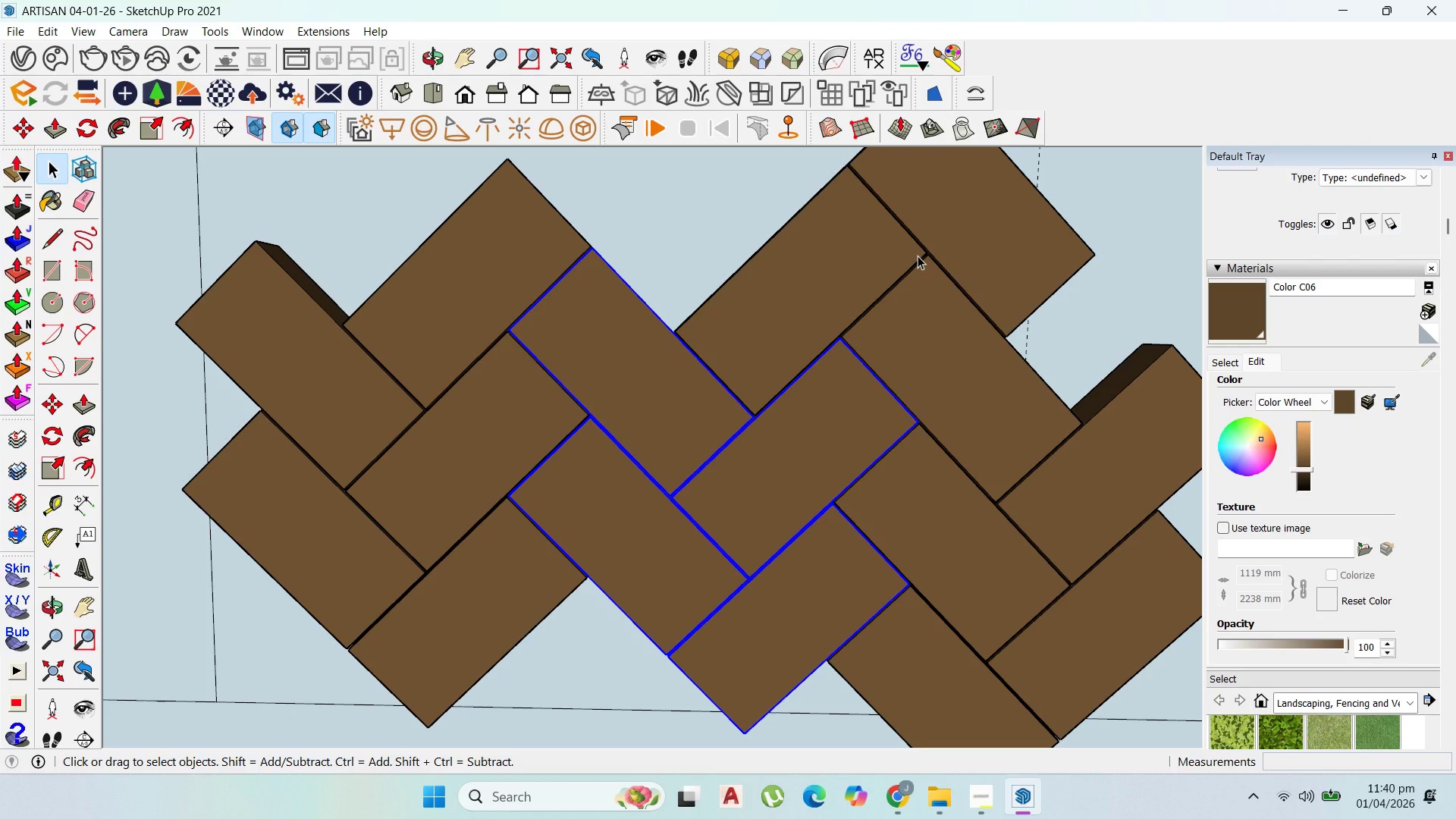 
scroll: coordinate [929, 249], scroll_direction: down, amount: 1.0
 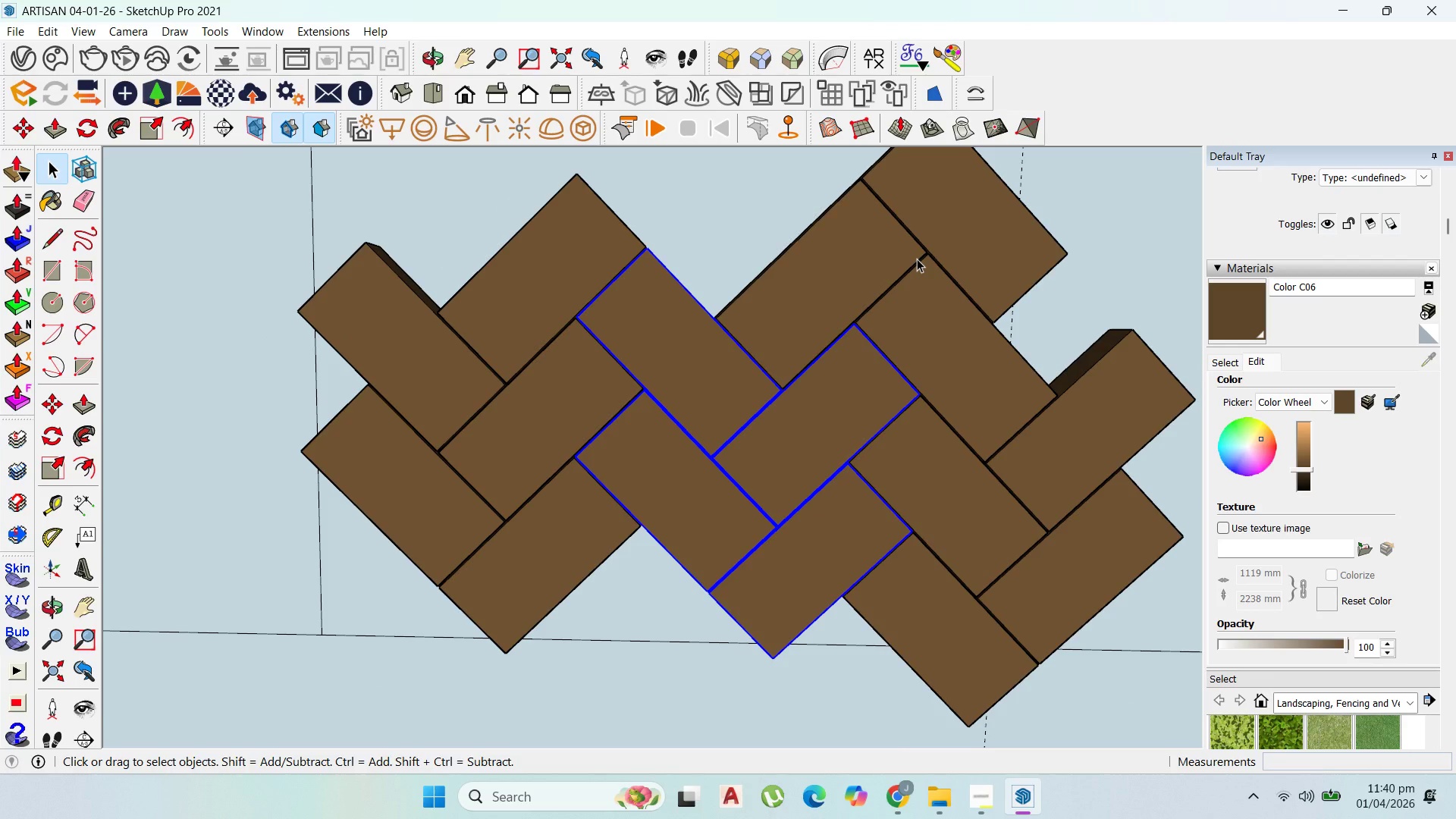 
scroll: coordinate [917, 259], scroll_direction: up, amount: 1.0
 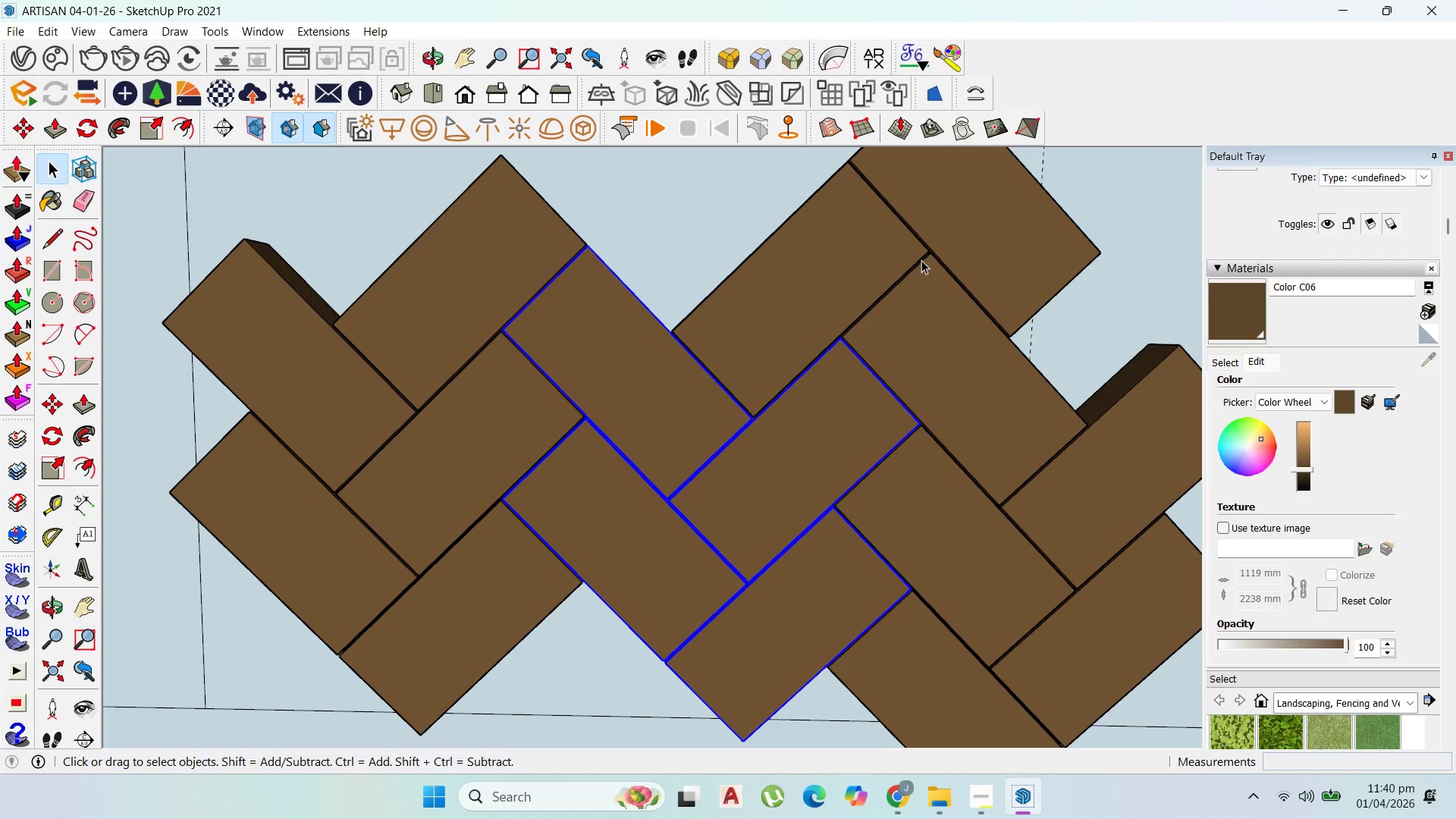 
key(M)
 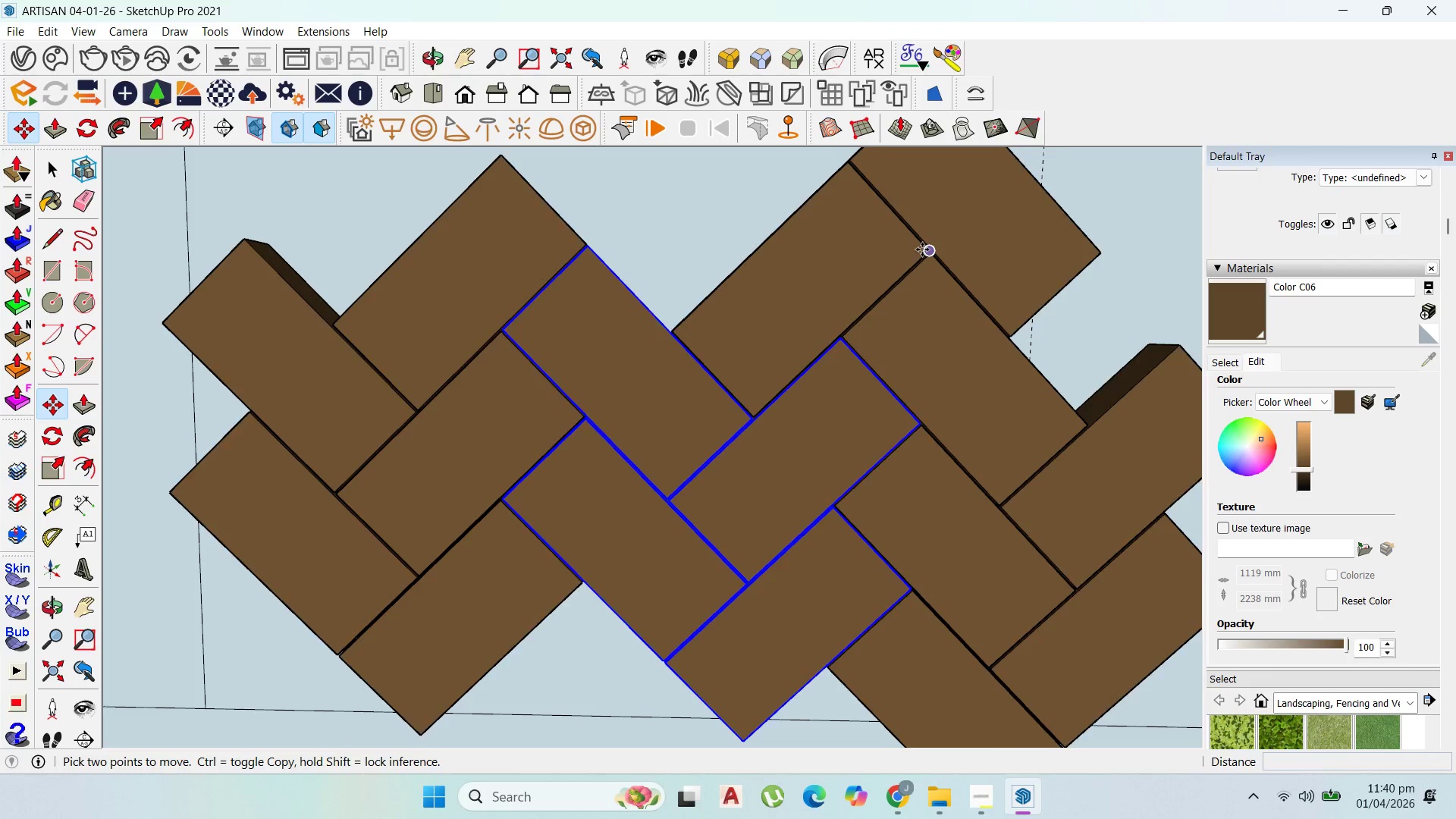 
scroll: coordinate [912, 258], scroll_direction: up, amount: 14.0
 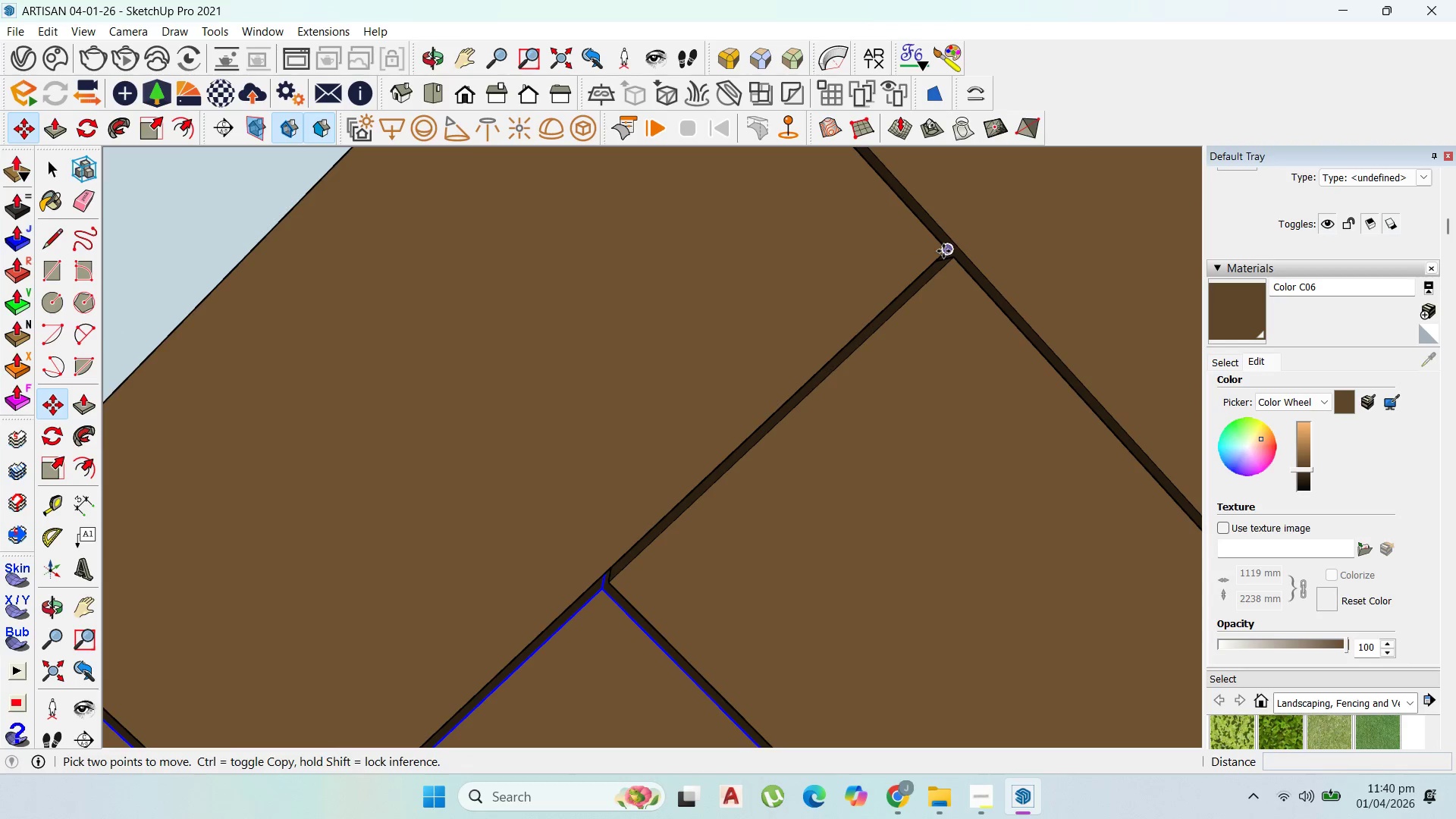 
key(Control+ControlLeft)
 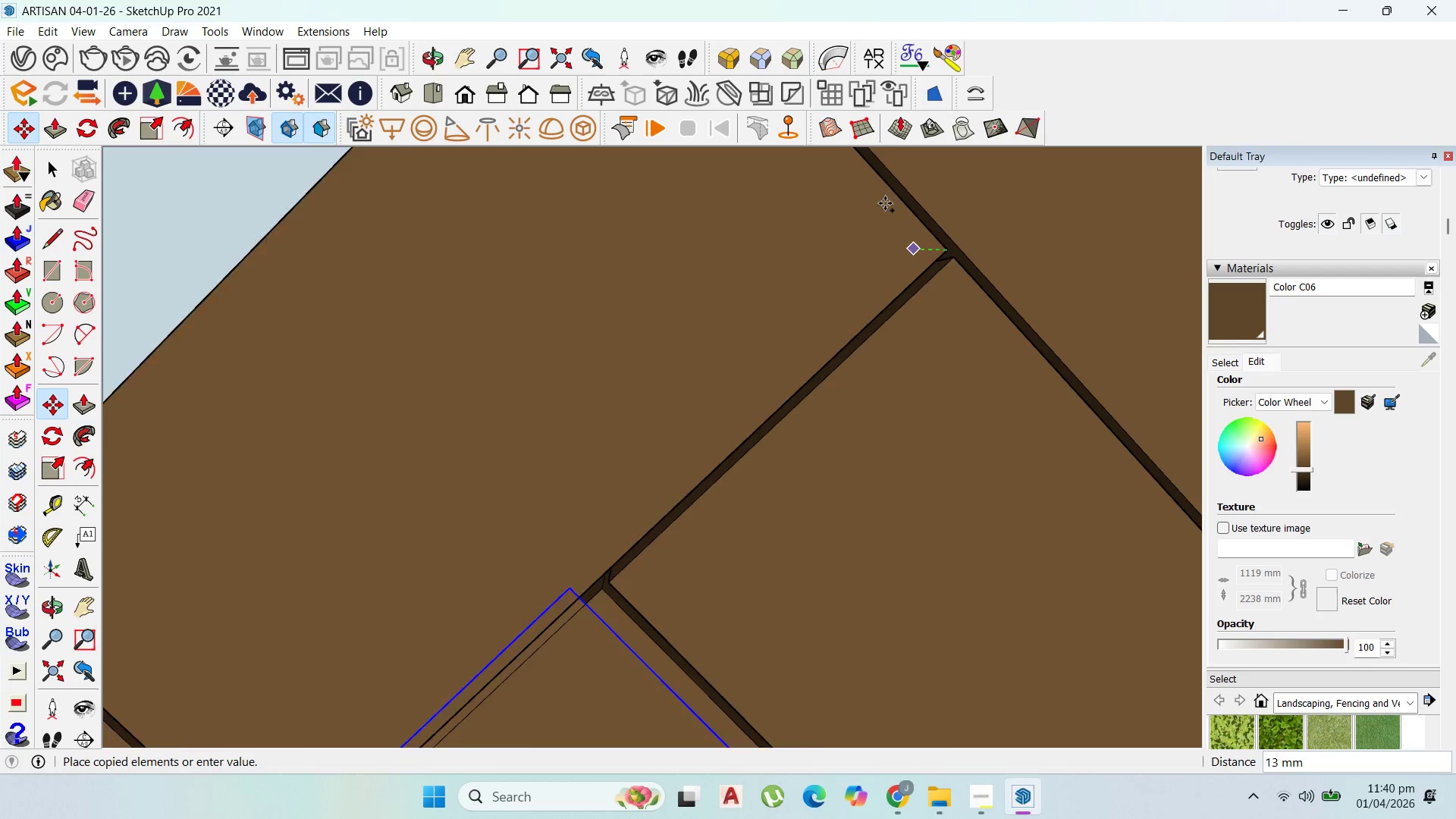 
scroll: coordinate [883, 188], scroll_direction: down, amount: 14.0
 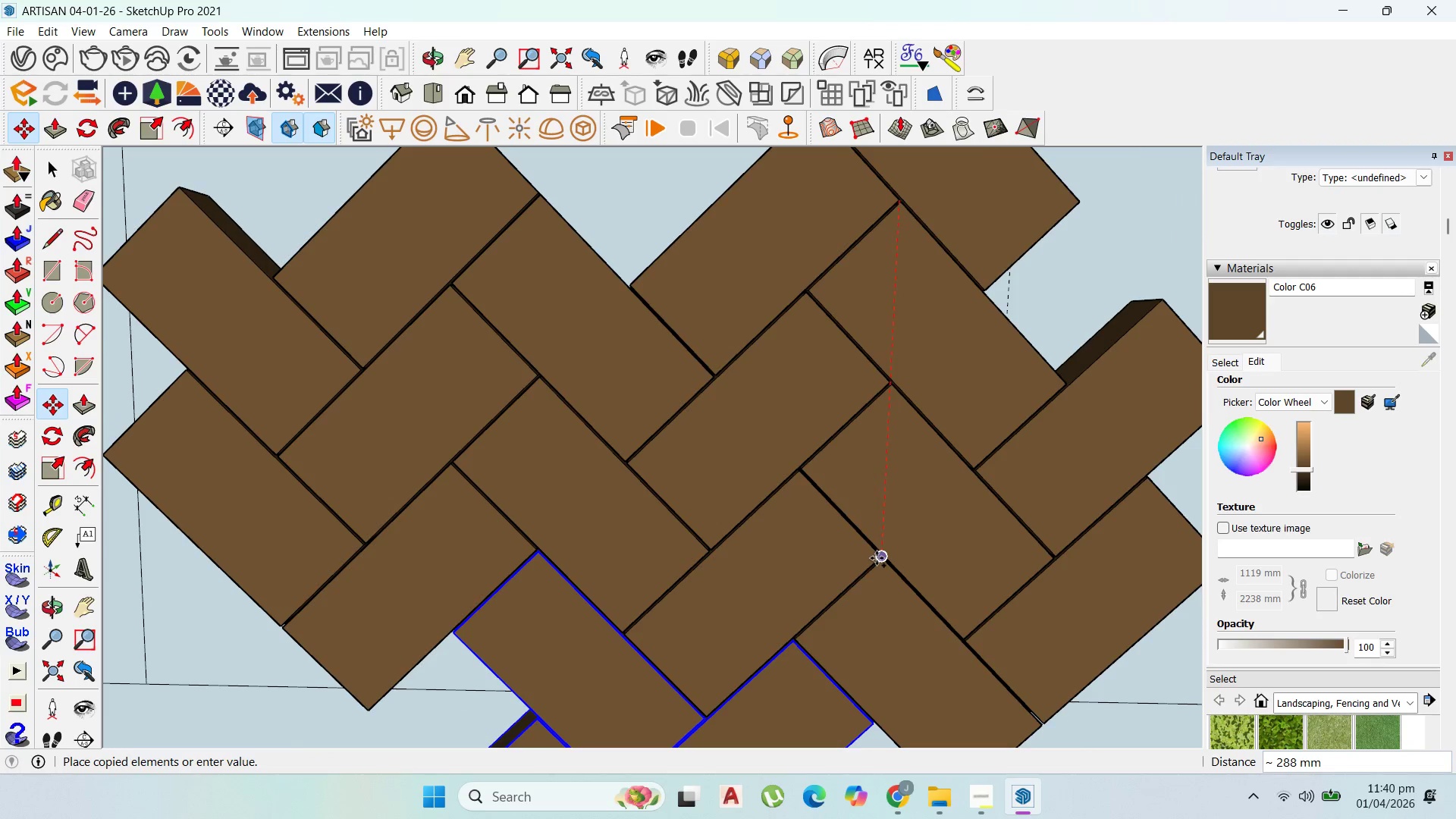 
scroll: coordinate [882, 554], scroll_direction: up, amount: 11.0
 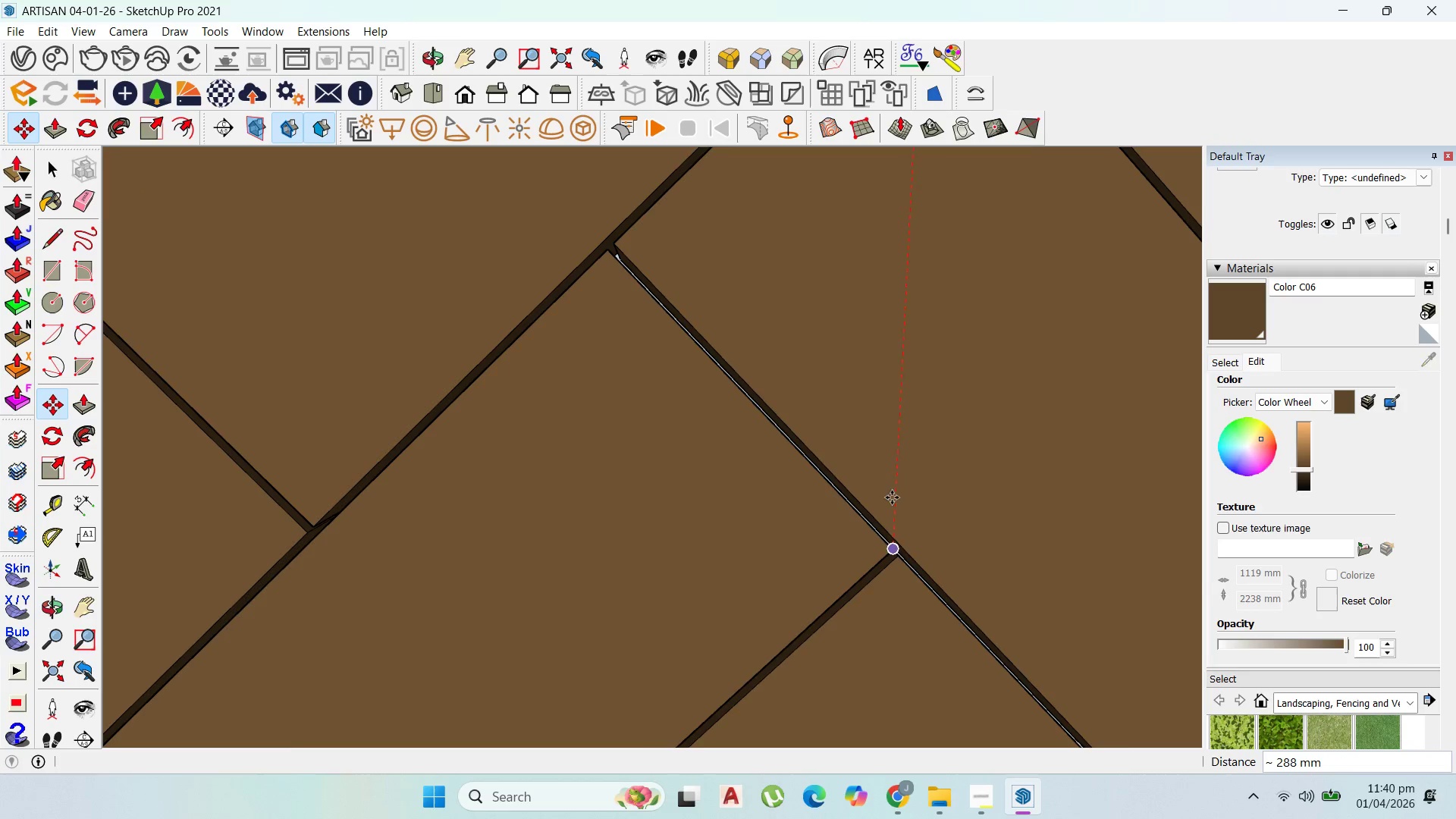 
scroll: coordinate [875, 576], scroll_direction: down, amount: 20.0
 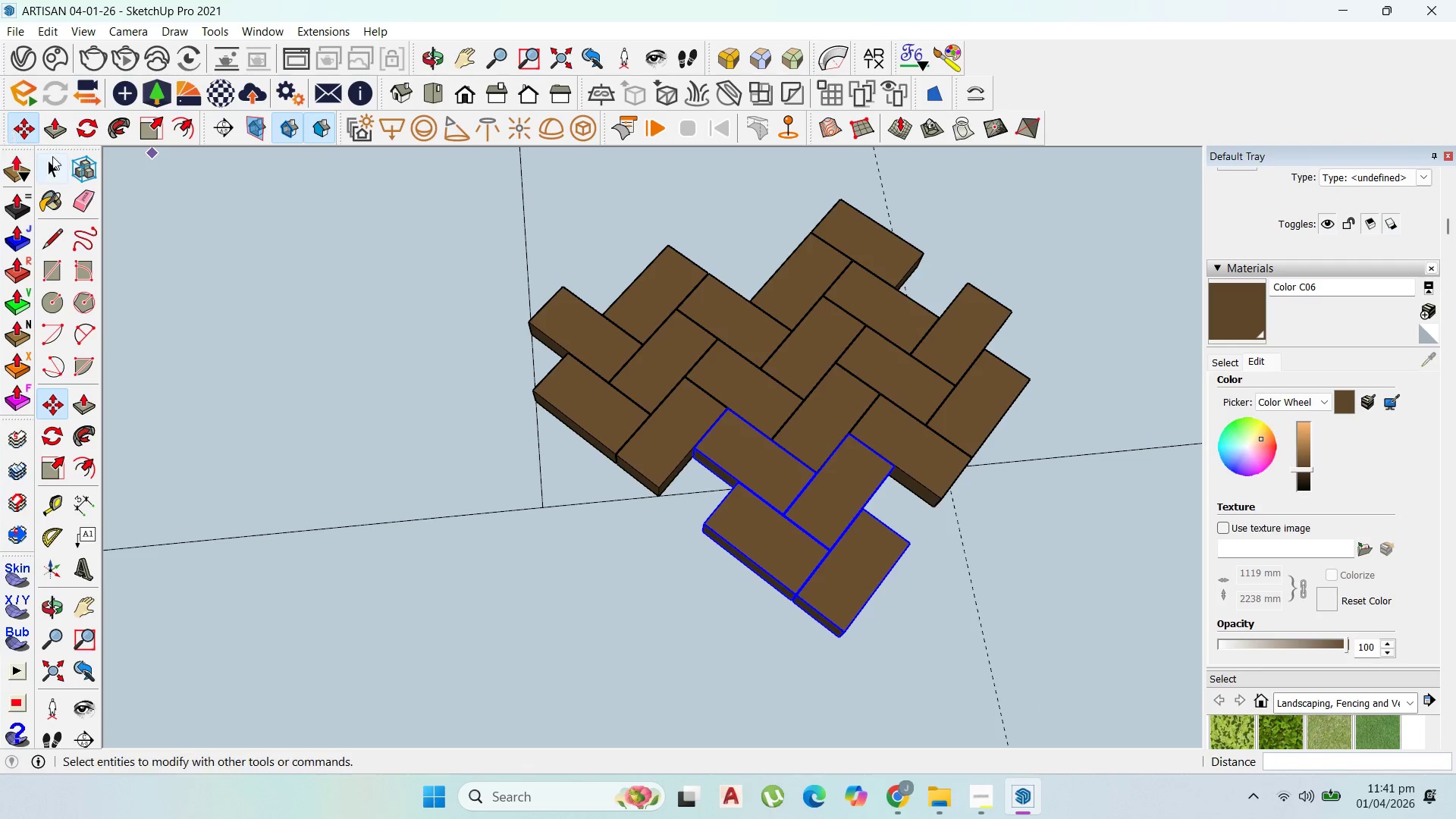 
left_click_drag(start_coordinate=[53, 160], to_coordinate=[49, 162])
 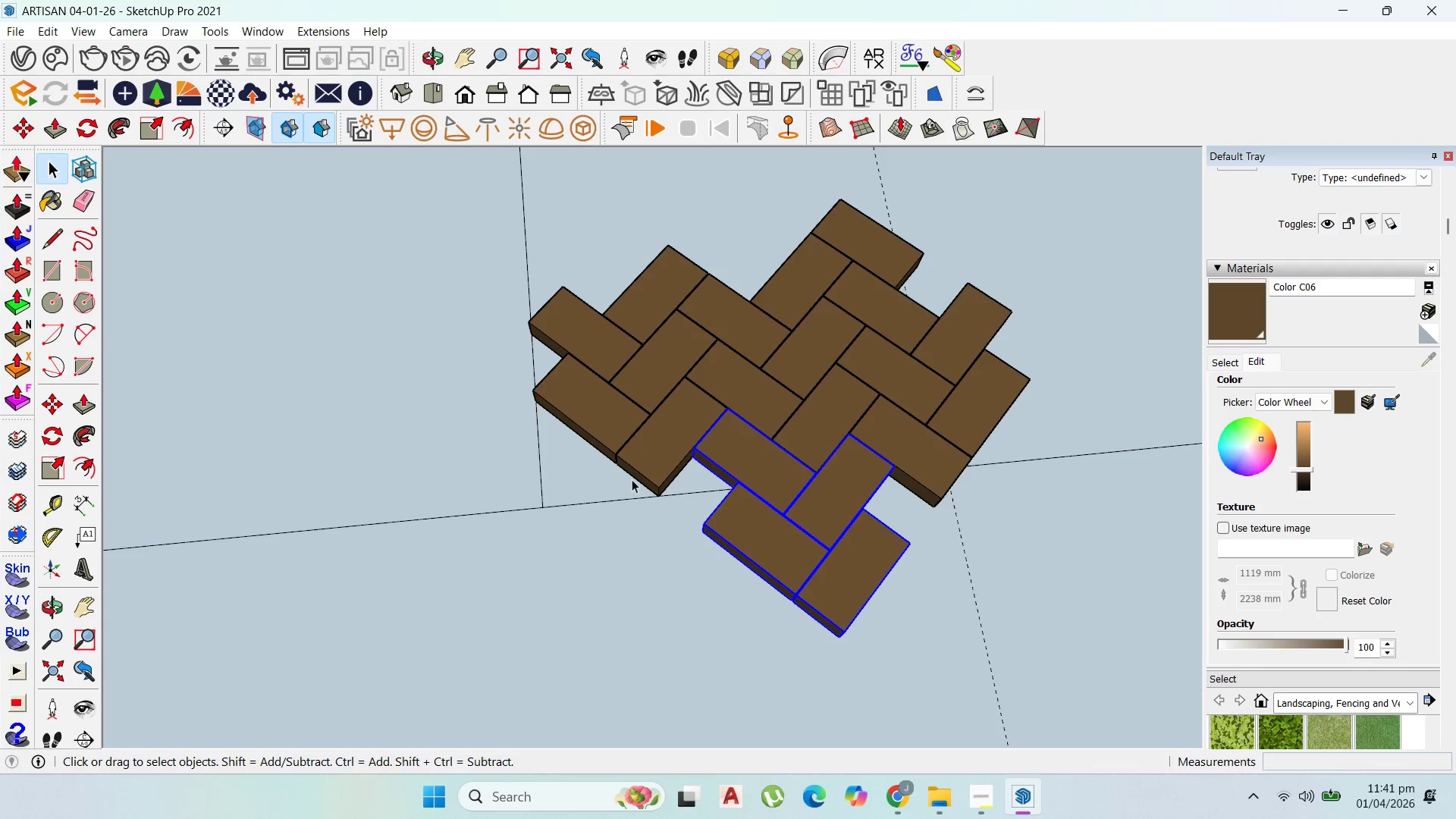 
scroll: coordinate [680, 502], scroll_direction: up, amount: 3.0
 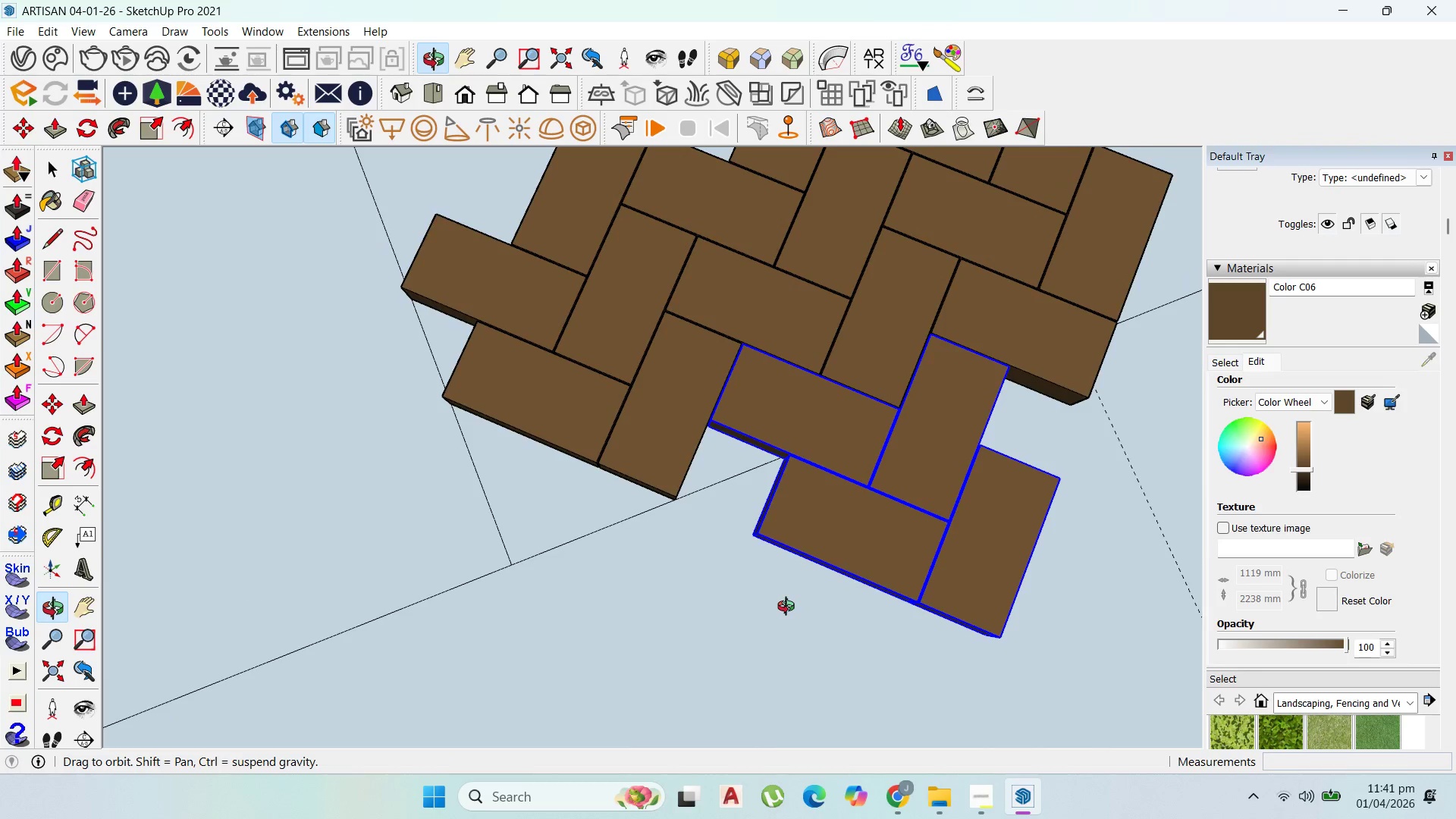 
scroll: coordinate [812, 531], scroll_direction: down, amount: 2.0
 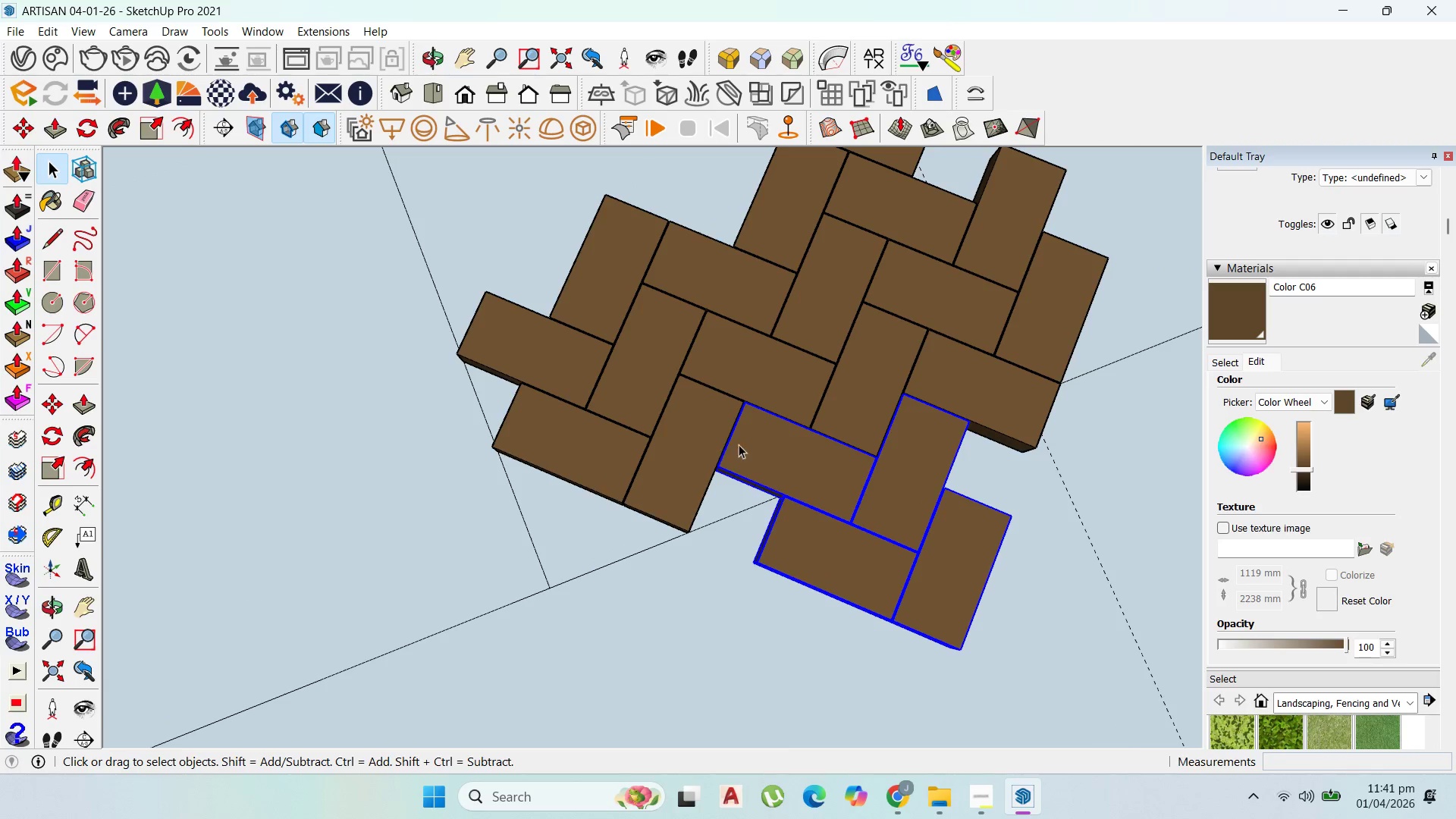 
left_click([676, 441])
 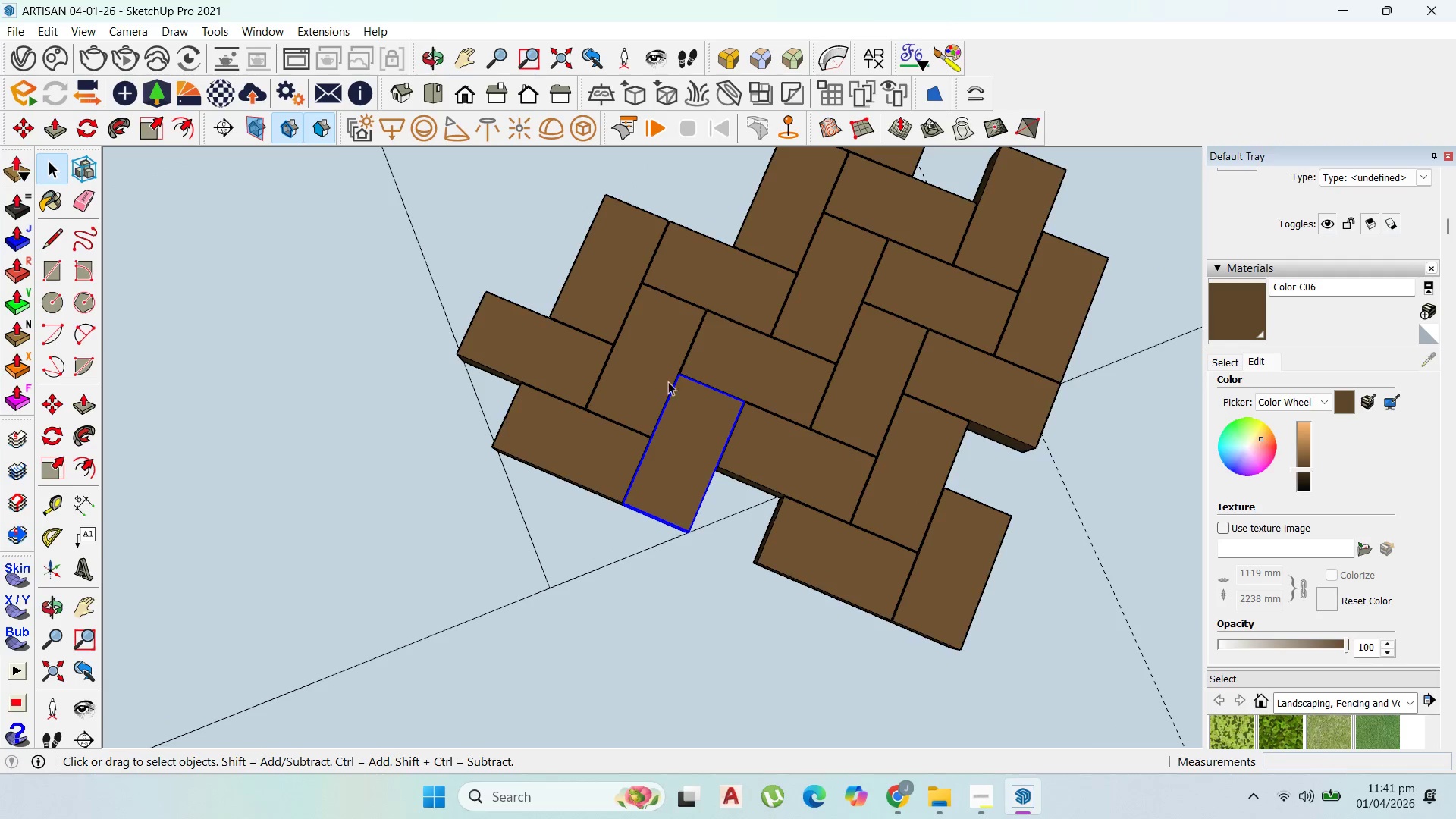 
scroll: coordinate [670, 372], scroll_direction: up, amount: 4.0
 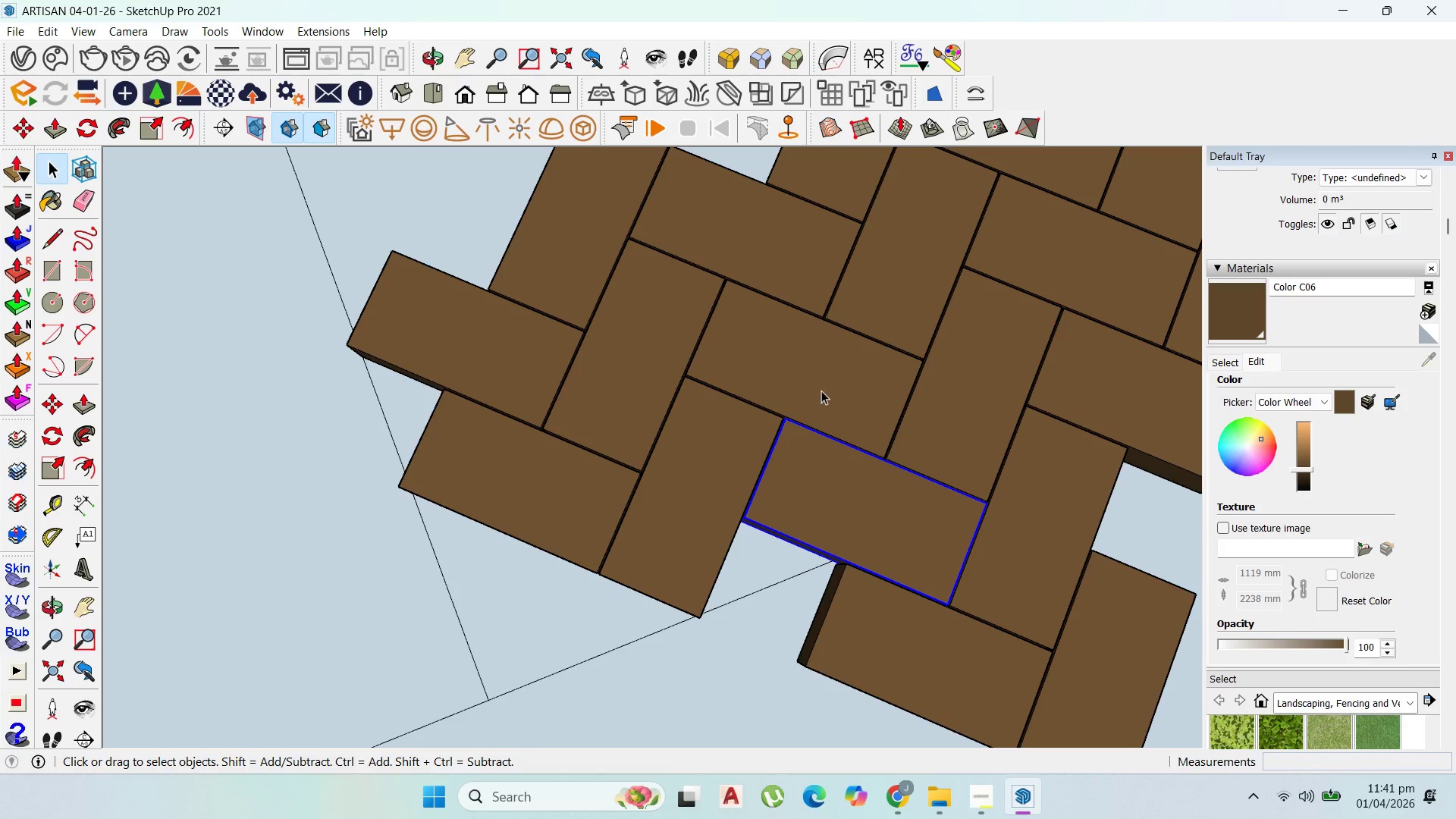 
left_click([705, 437])
 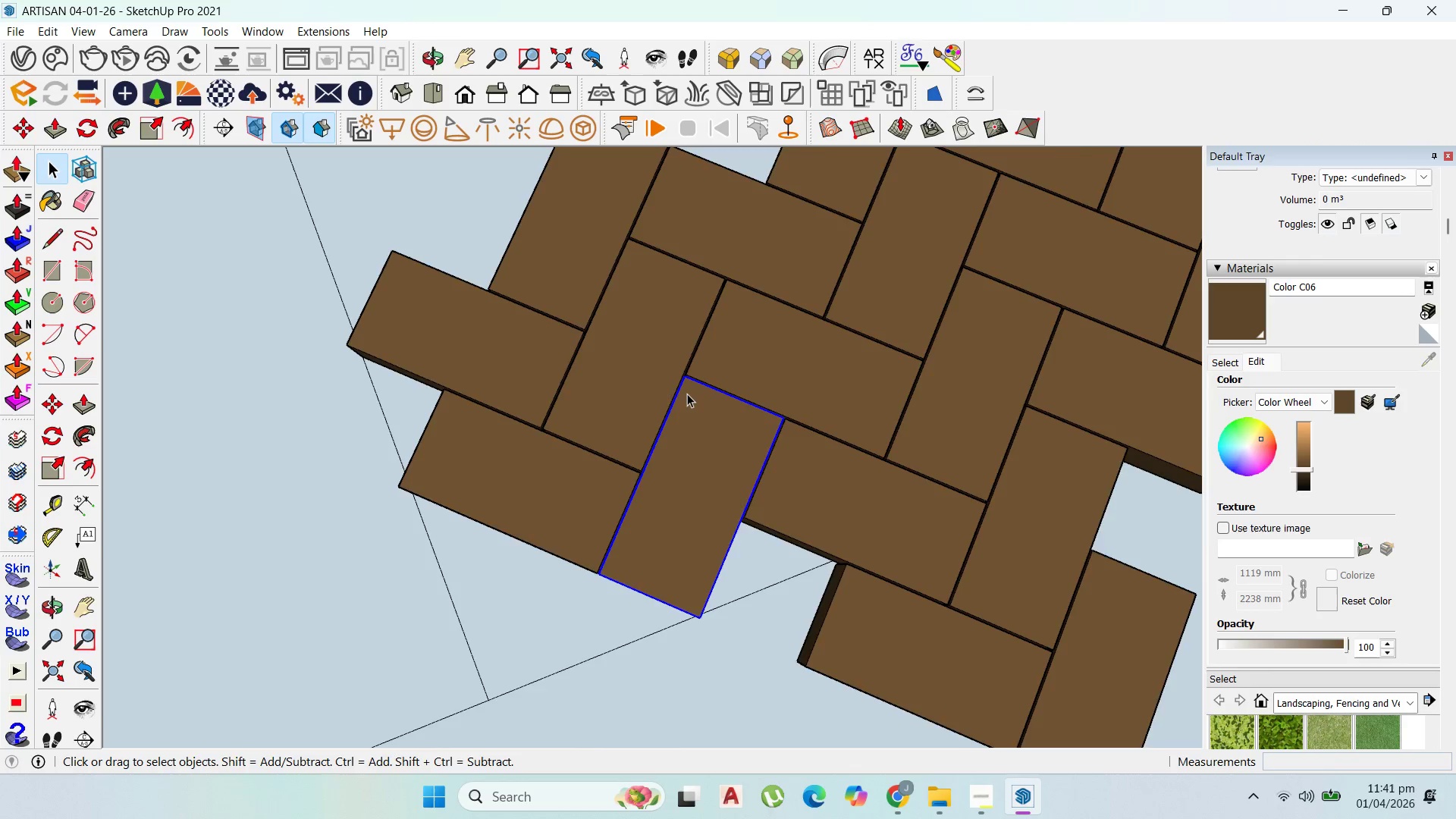 
scroll: coordinate [687, 392], scroll_direction: up, amount: 3.0
 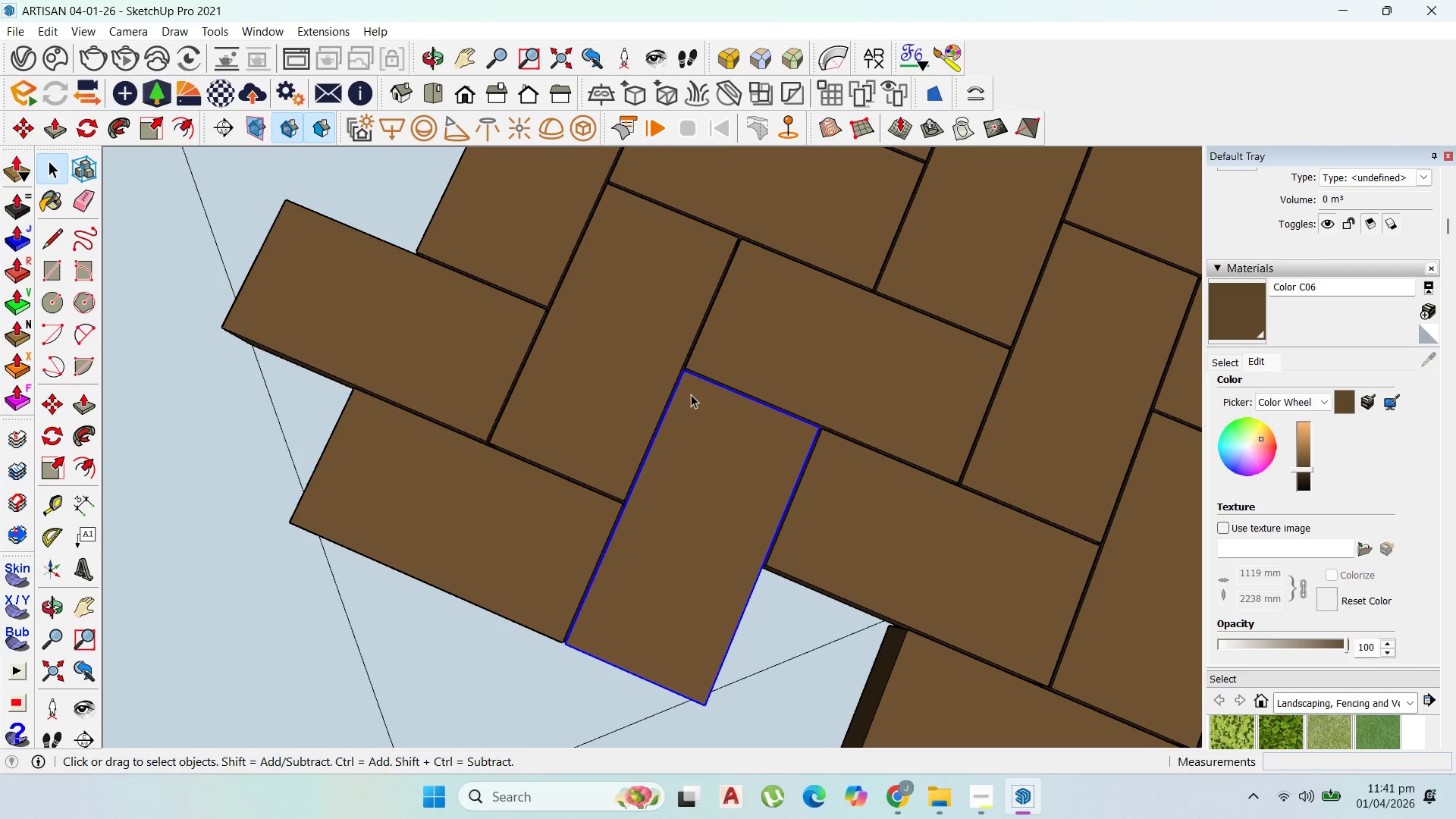 
key(M)
 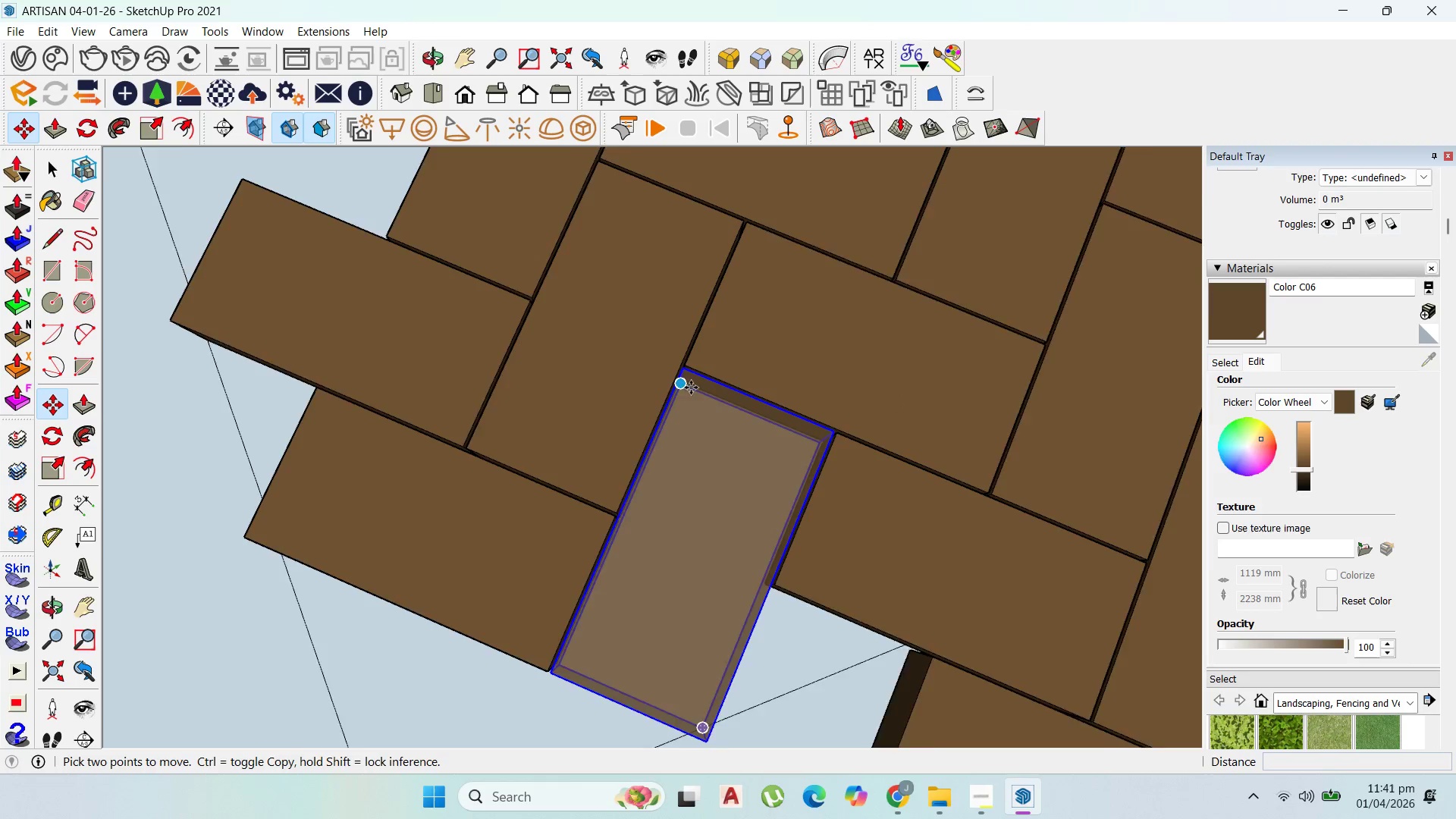 
scroll: coordinate [691, 388], scroll_direction: up, amount: 2.0
 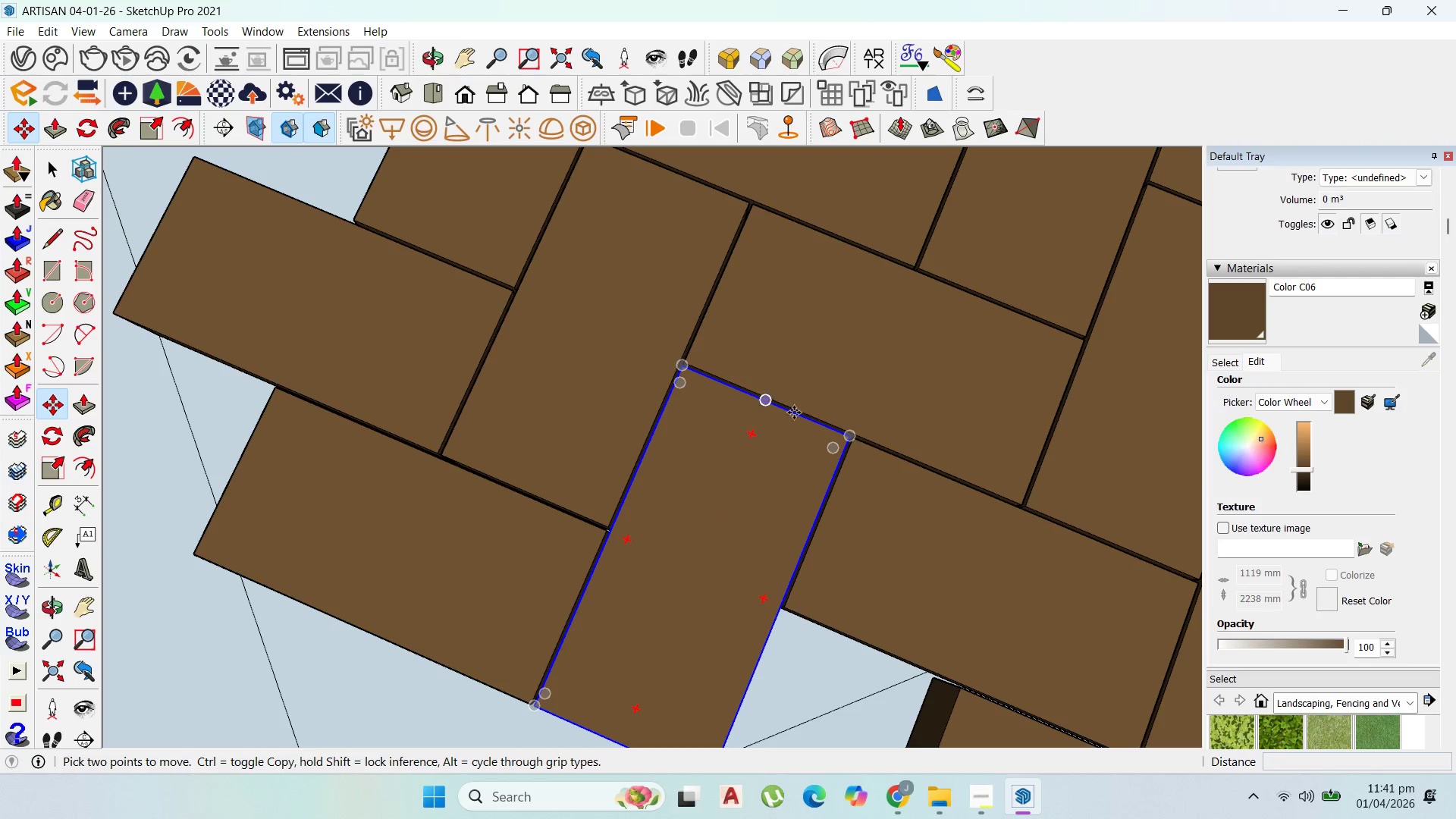 
scroll: coordinate [768, 388], scroll_direction: none, amount: 0.0
 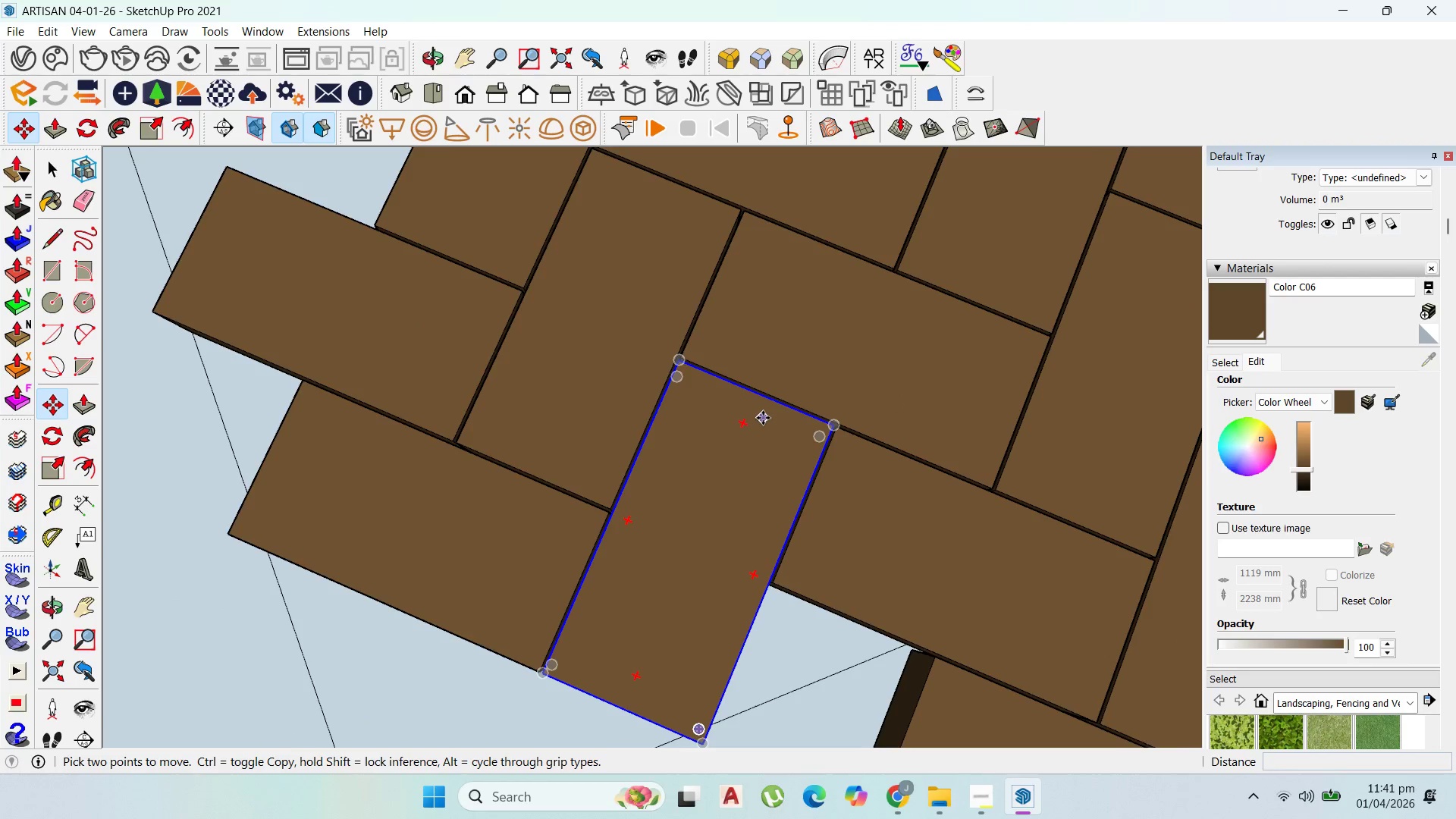 
scroll: coordinate [763, 418], scroll_direction: down, amount: 1.0
 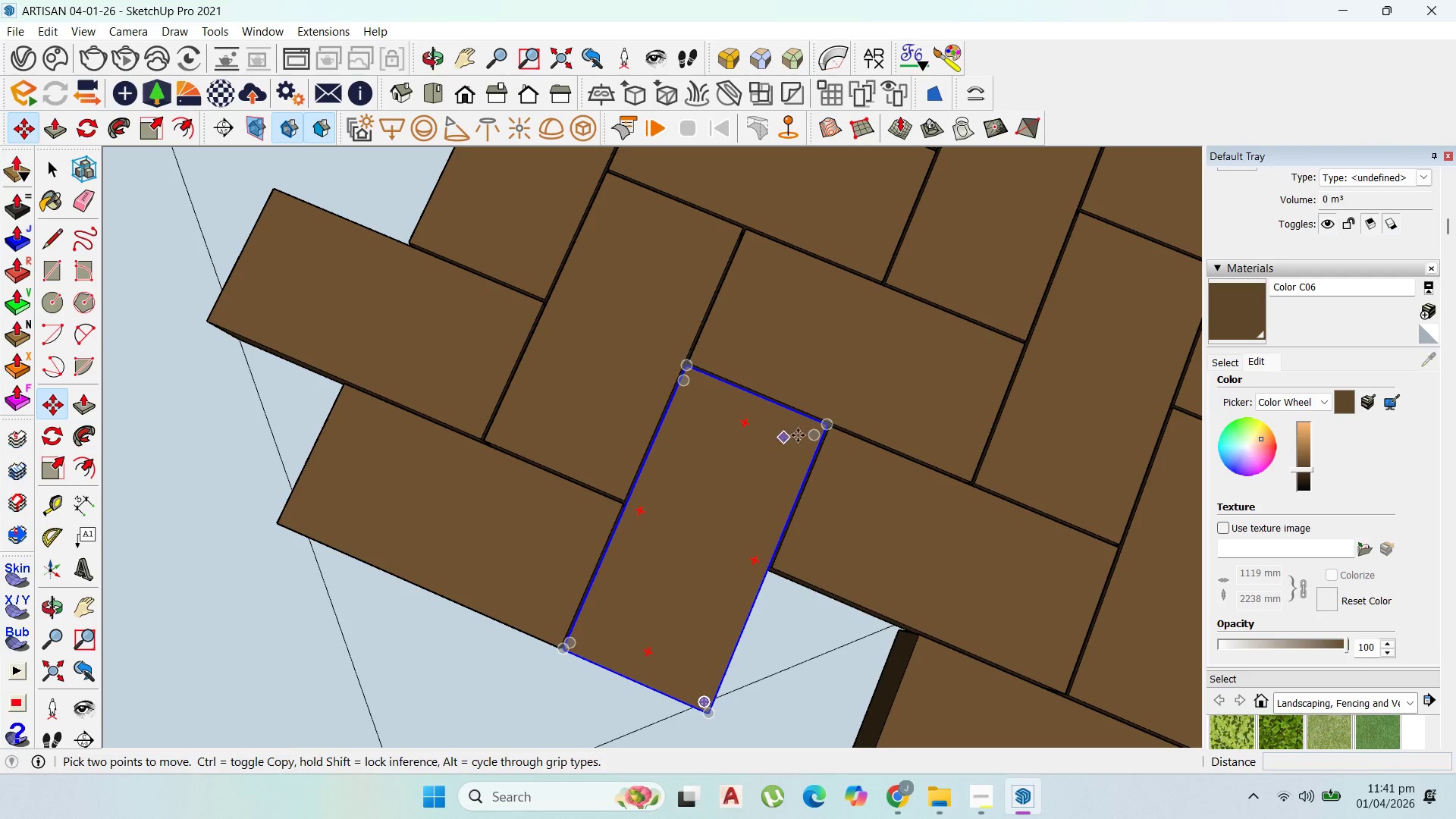 
left_click([840, 428])
 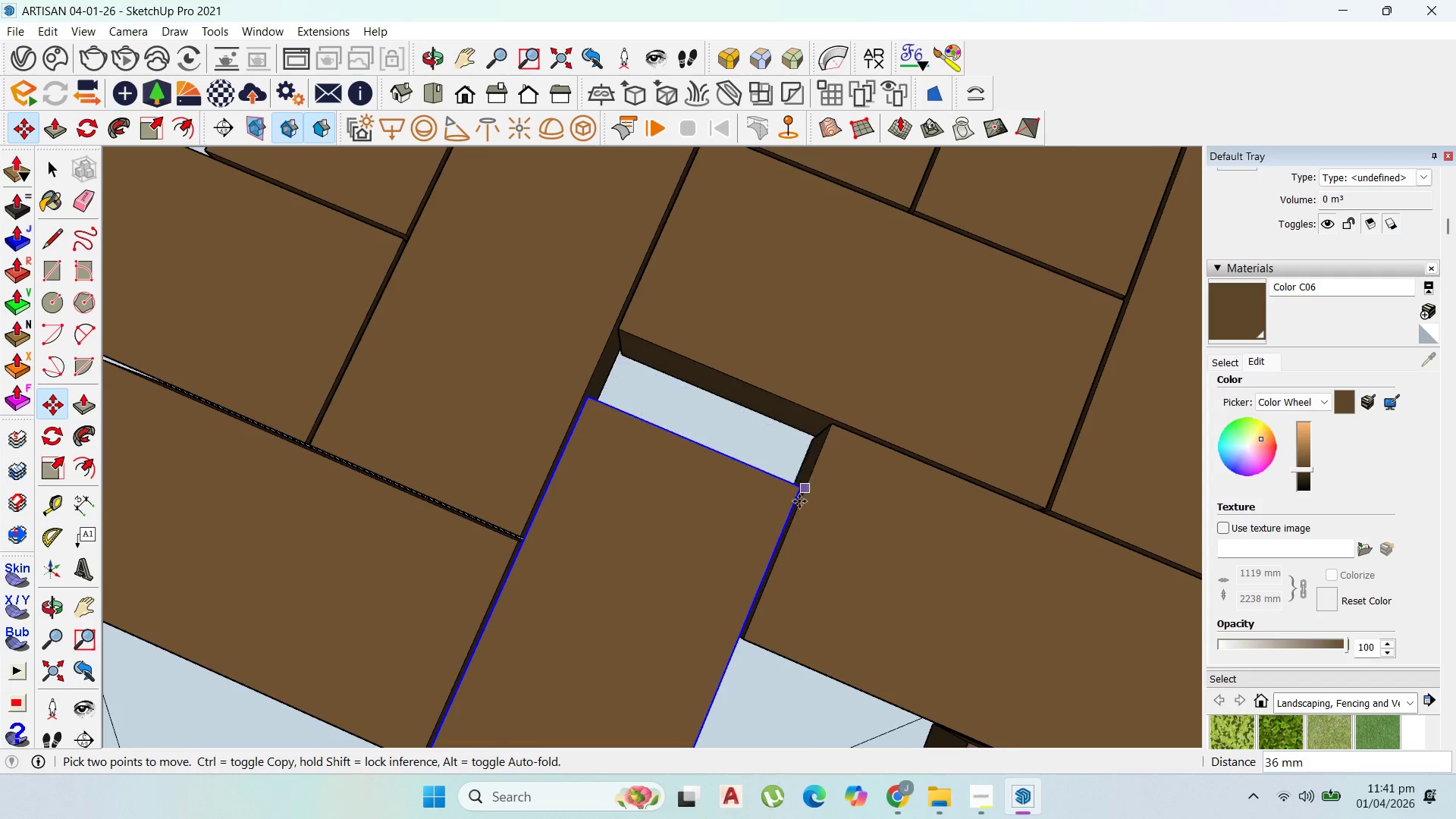 
scroll: coordinate [840, 428], scroll_direction: up, amount: 3.0
 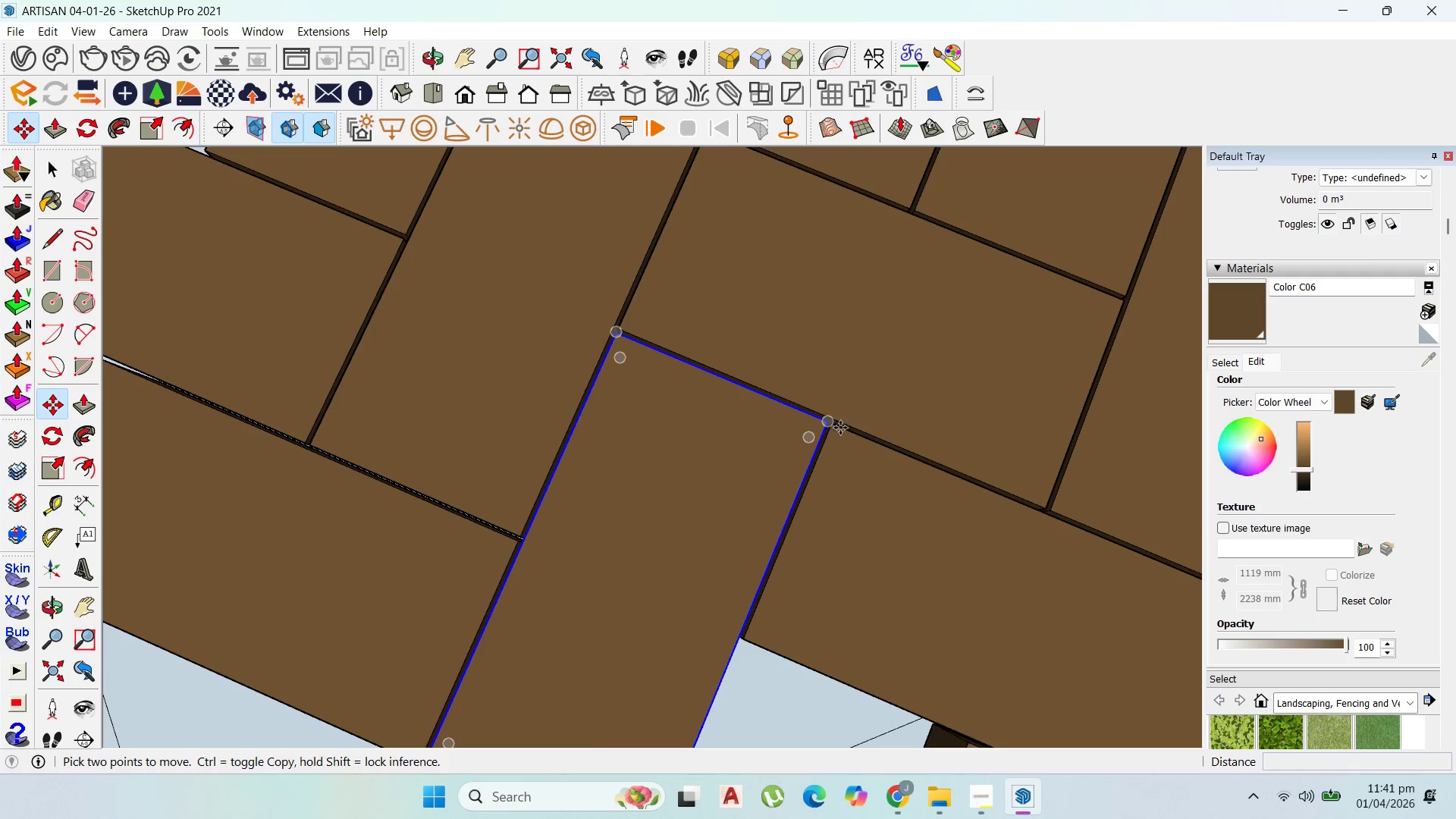 
key(Control+ControlLeft)
 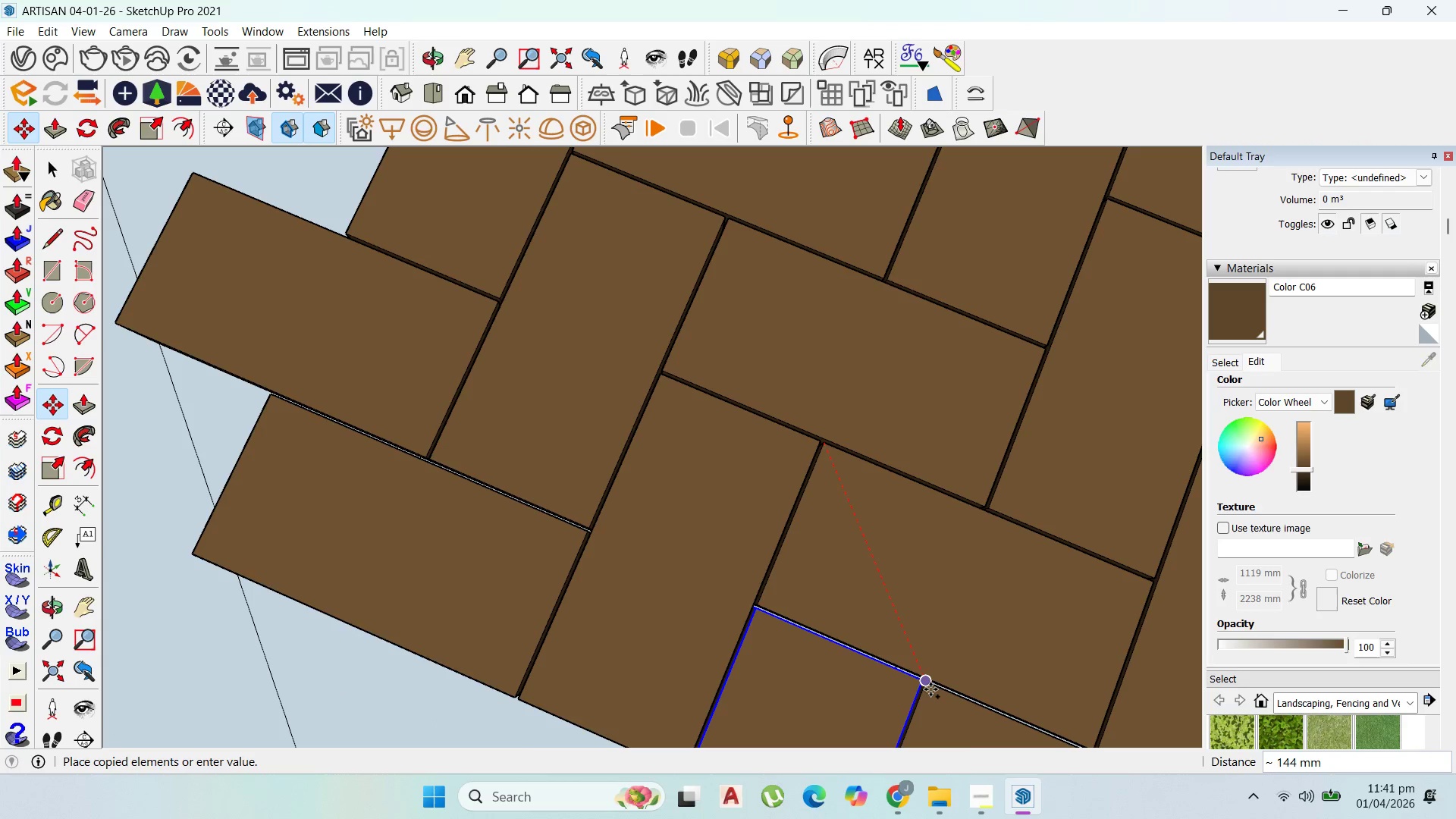 
scroll: coordinate [711, 442], scroll_direction: down, amount: 22.0
 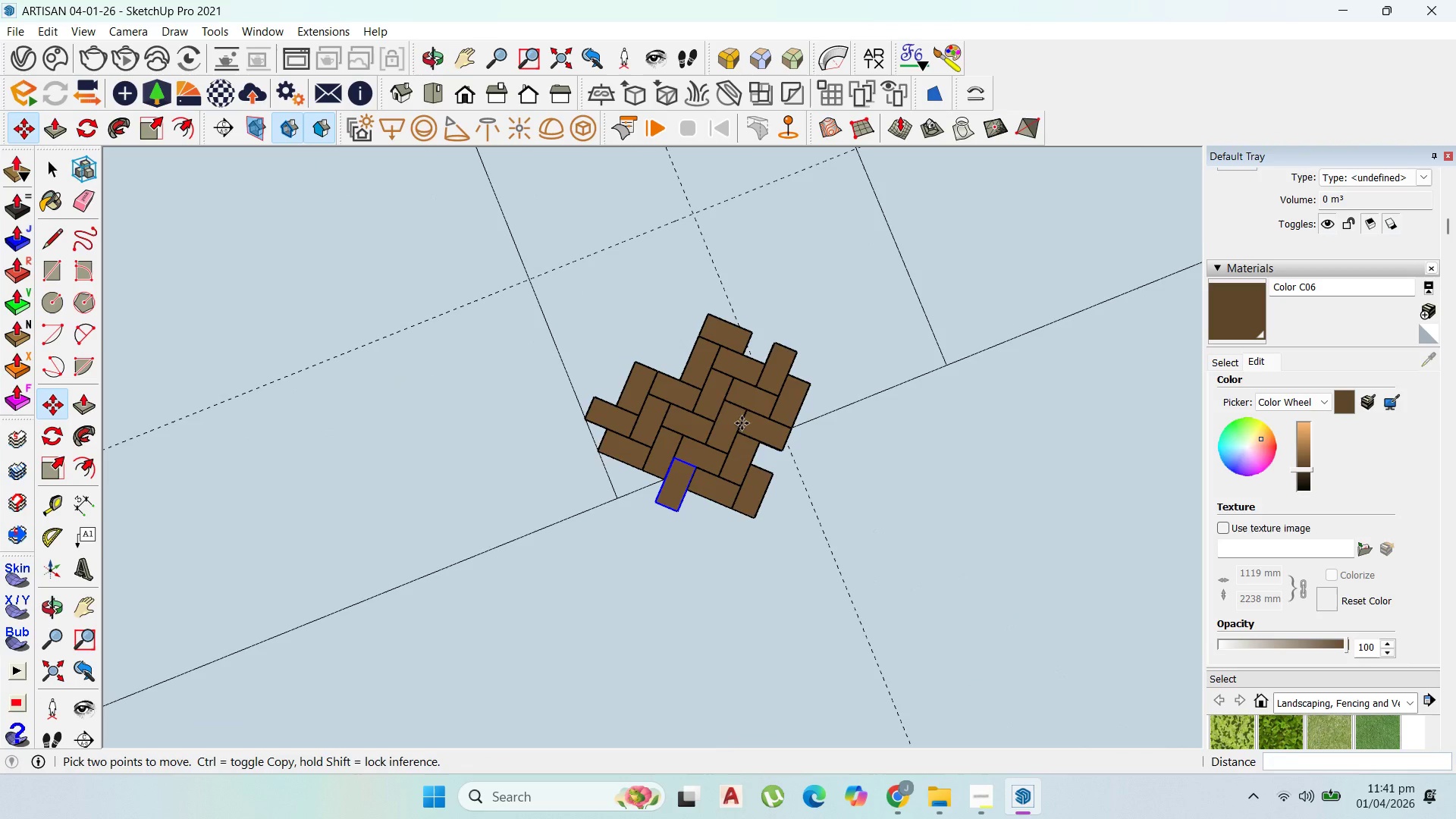 
scroll: coordinate [443, 465], scroll_direction: up, amount: 12.0
 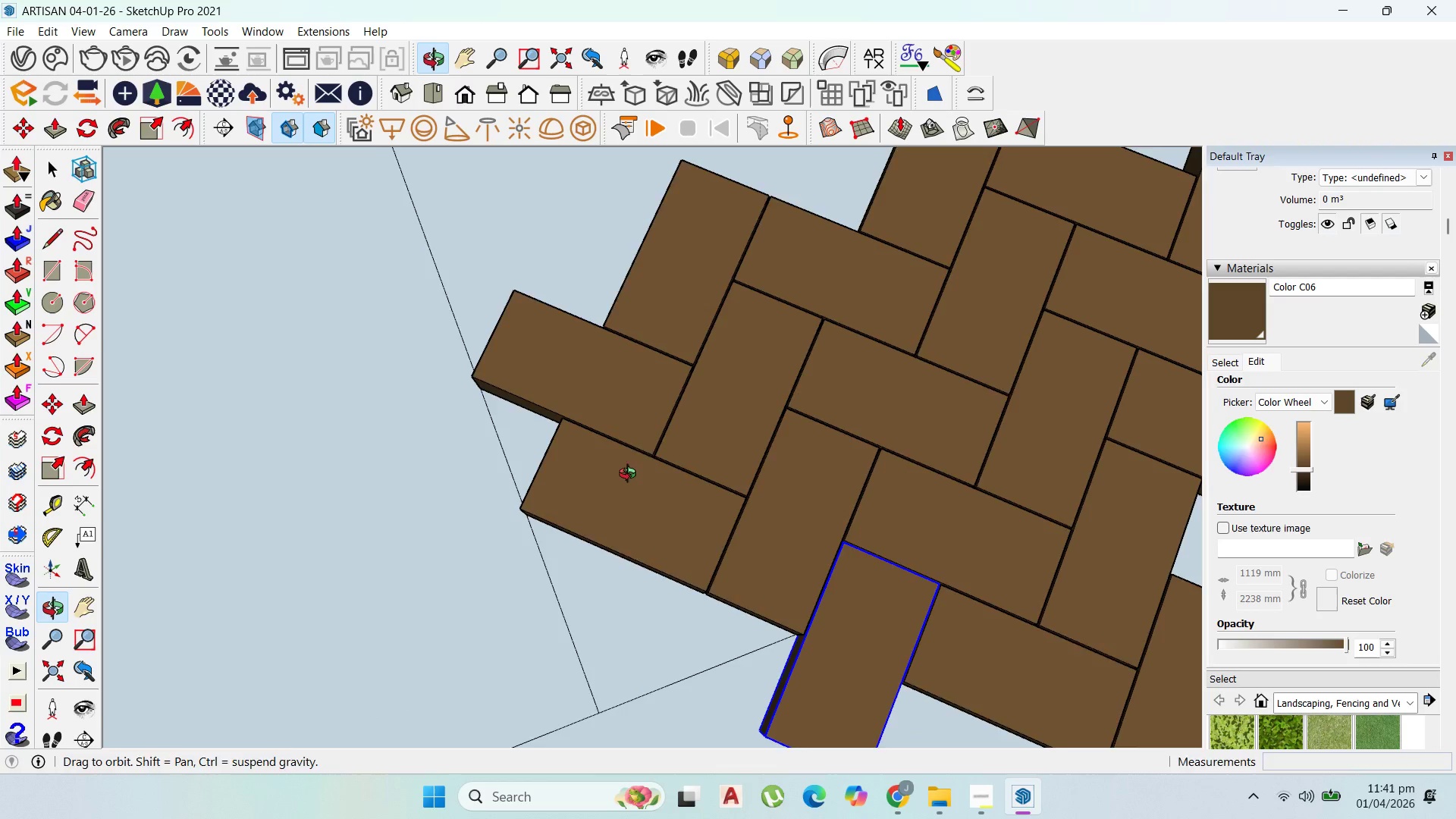 
scroll: coordinate [752, 389], scroll_direction: down, amount: 10.0
 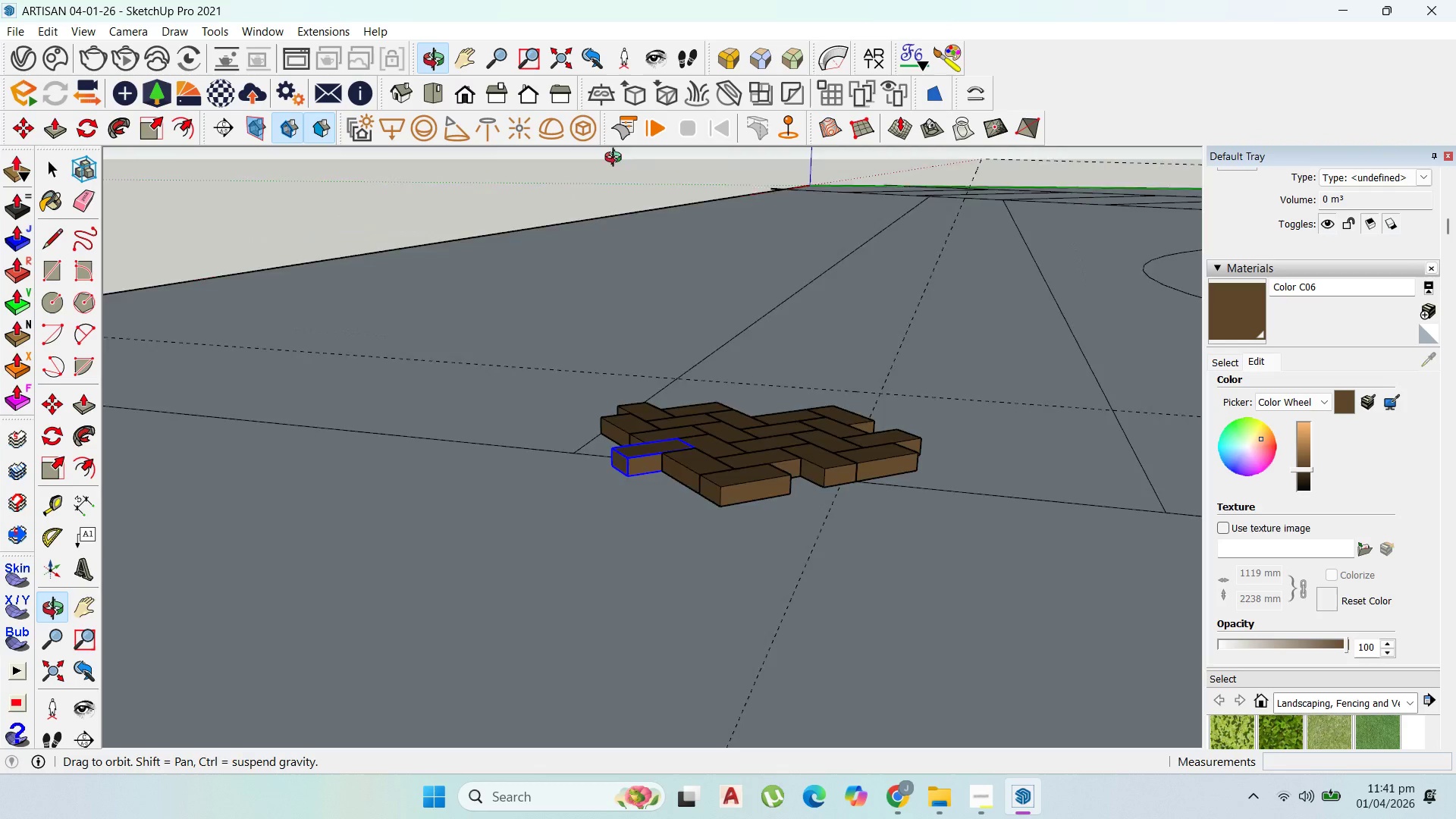 
scroll: coordinate [642, 464], scroll_direction: up, amount: 15.0
 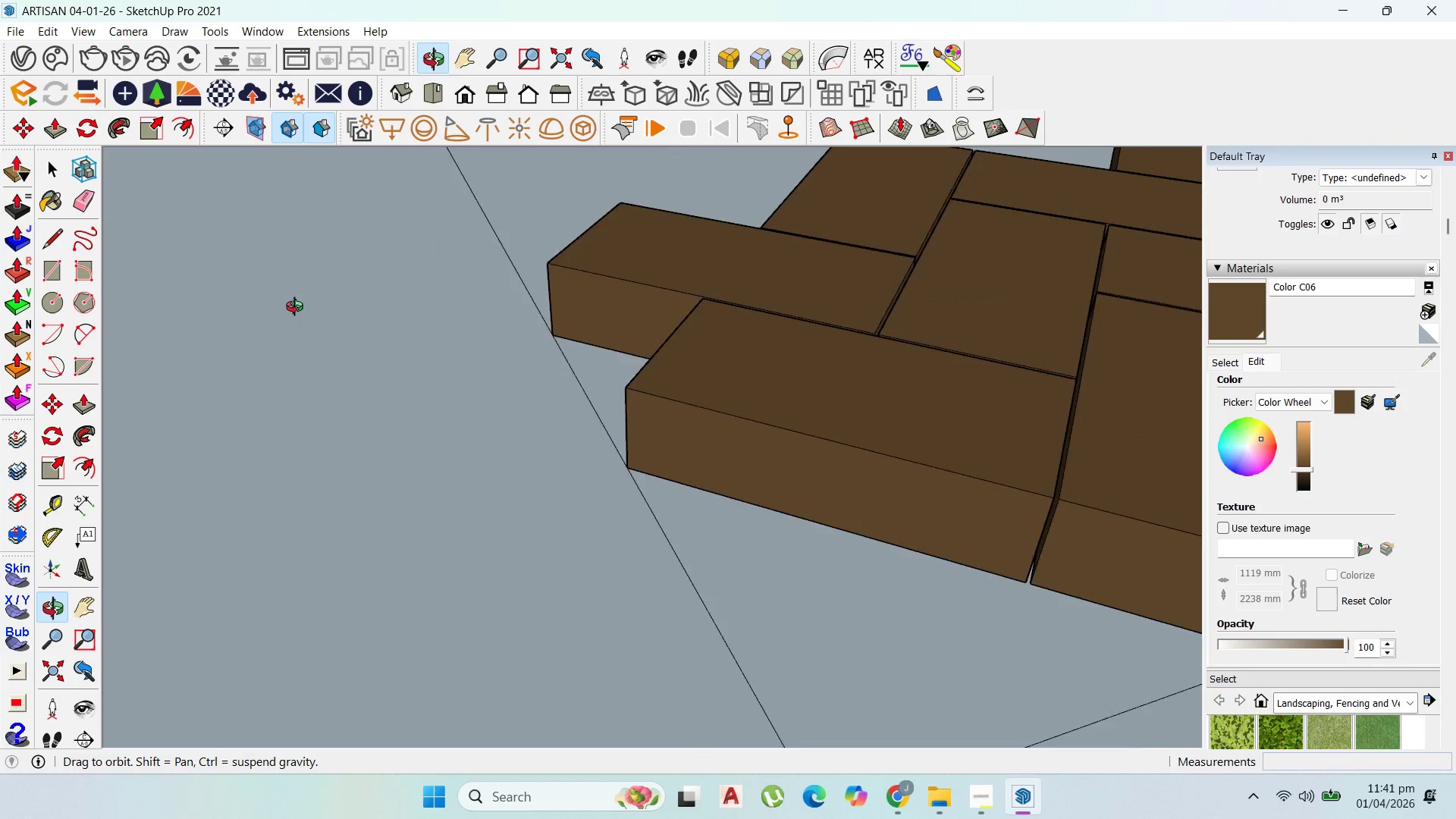 
scroll: coordinate [552, 544], scroll_direction: down, amount: 9.0
 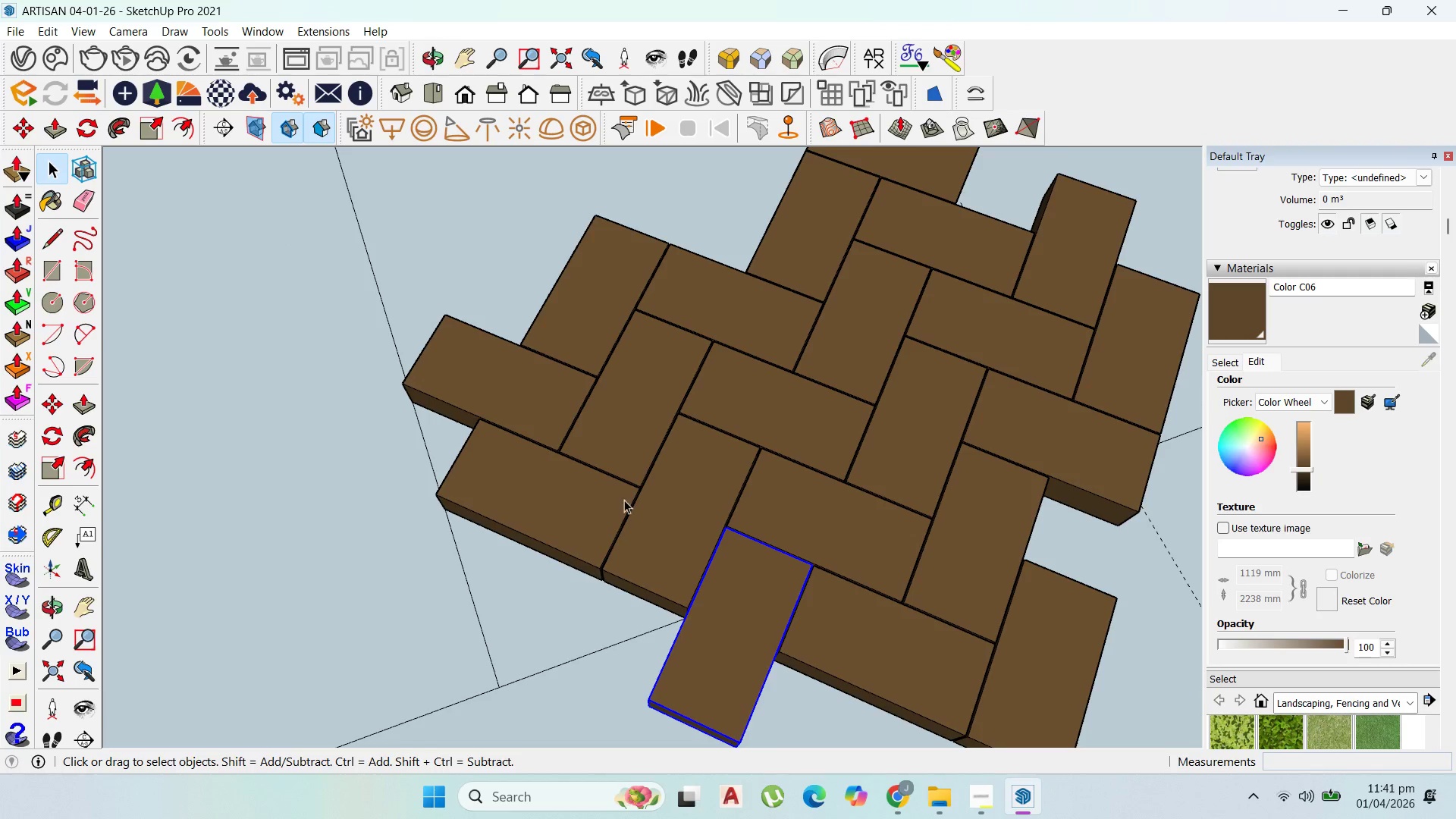 
left_click([598, 488])
 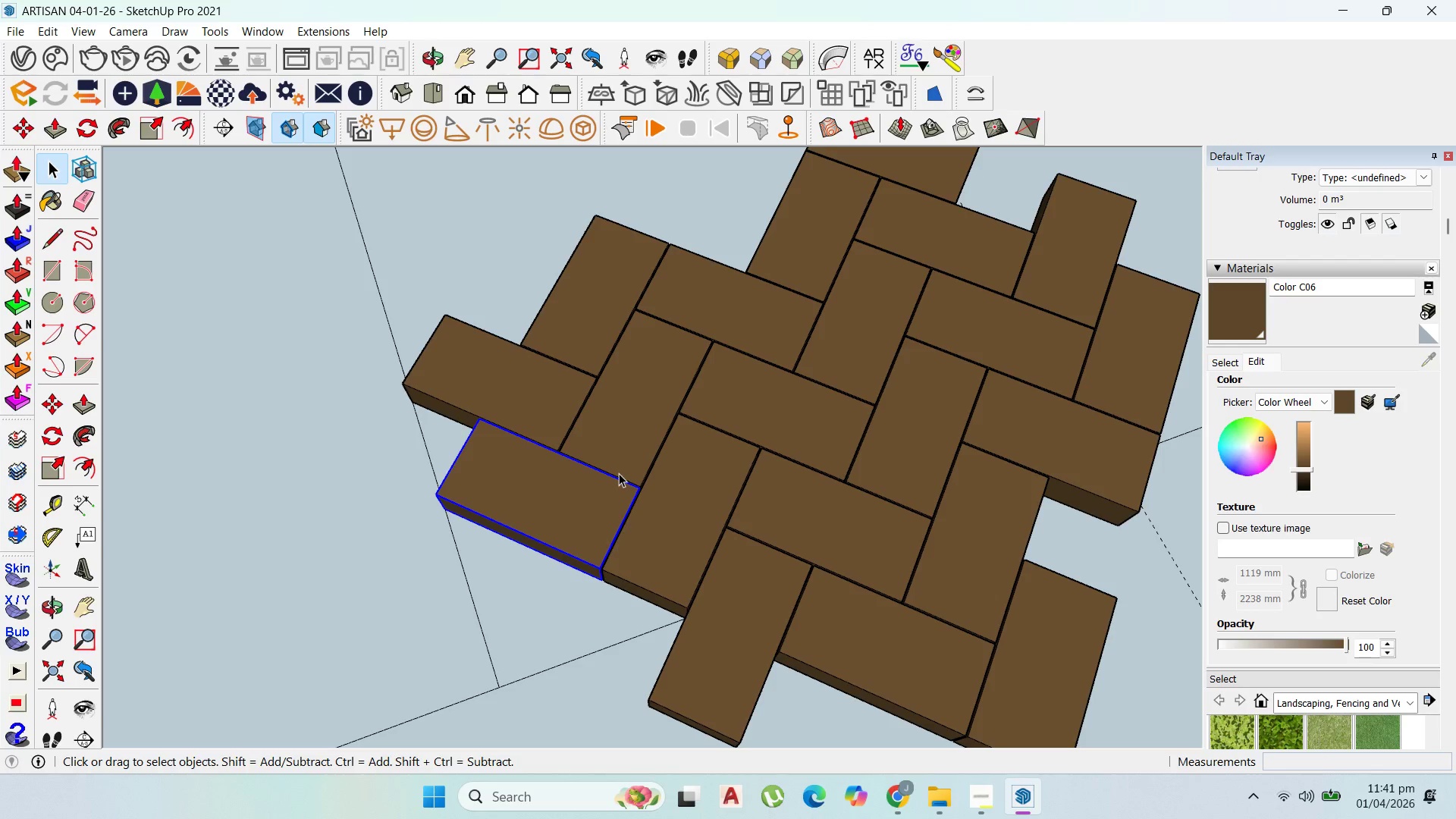 
wait(6.5)
 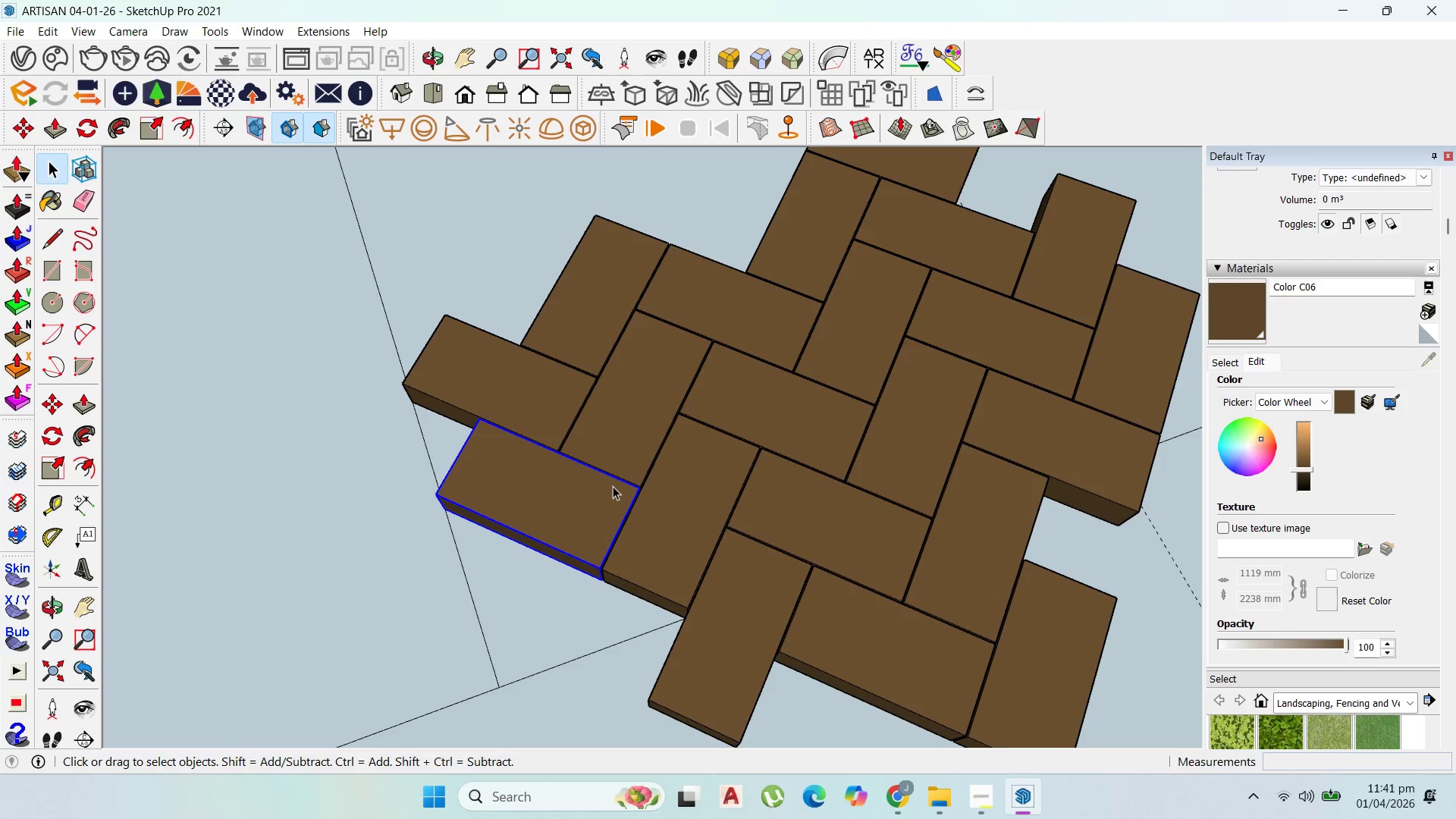 
hold_key(key=ShiftLeft, duration=0.59)
left_click([661, 508])
 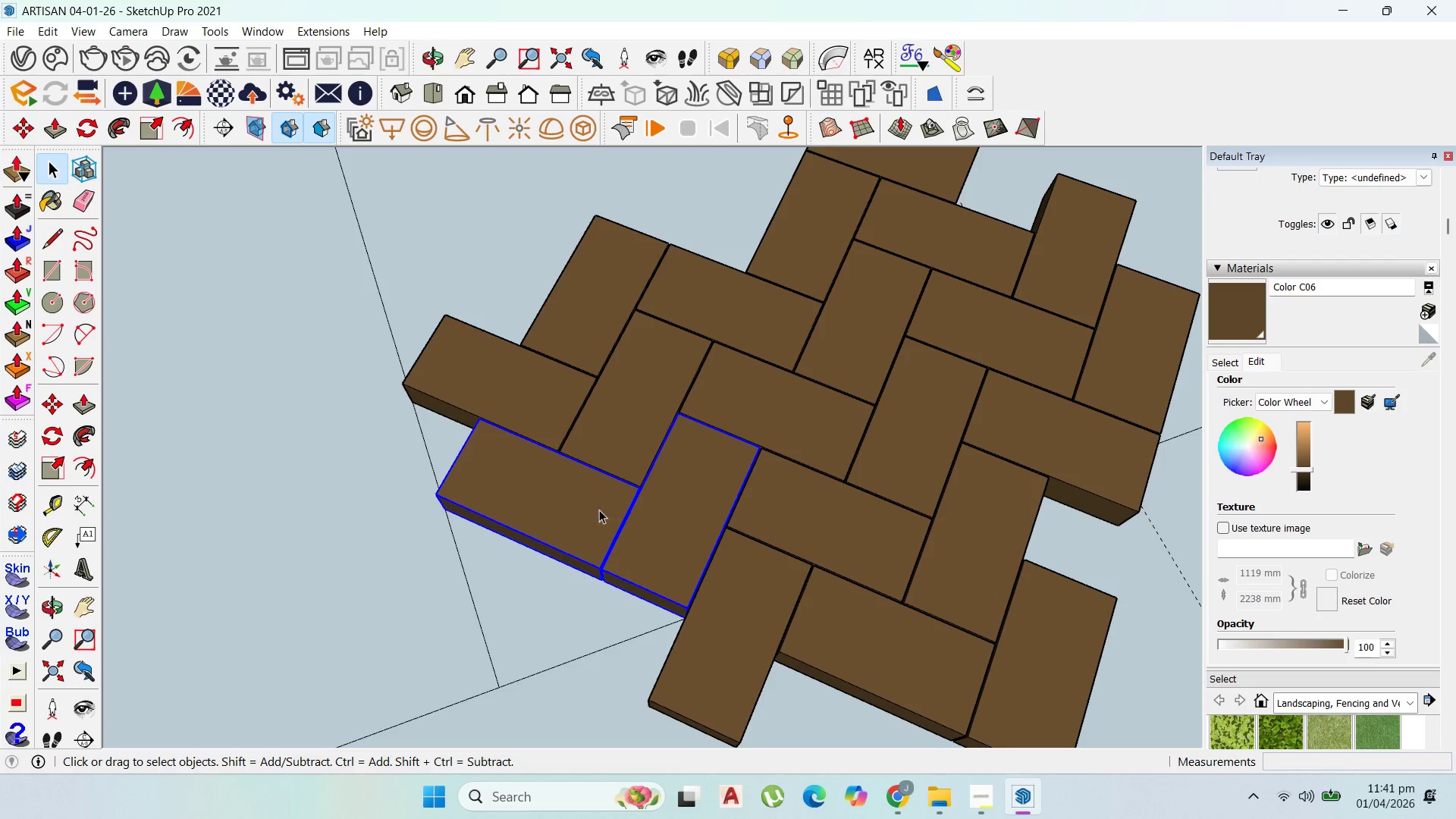 
wait(6.39)
 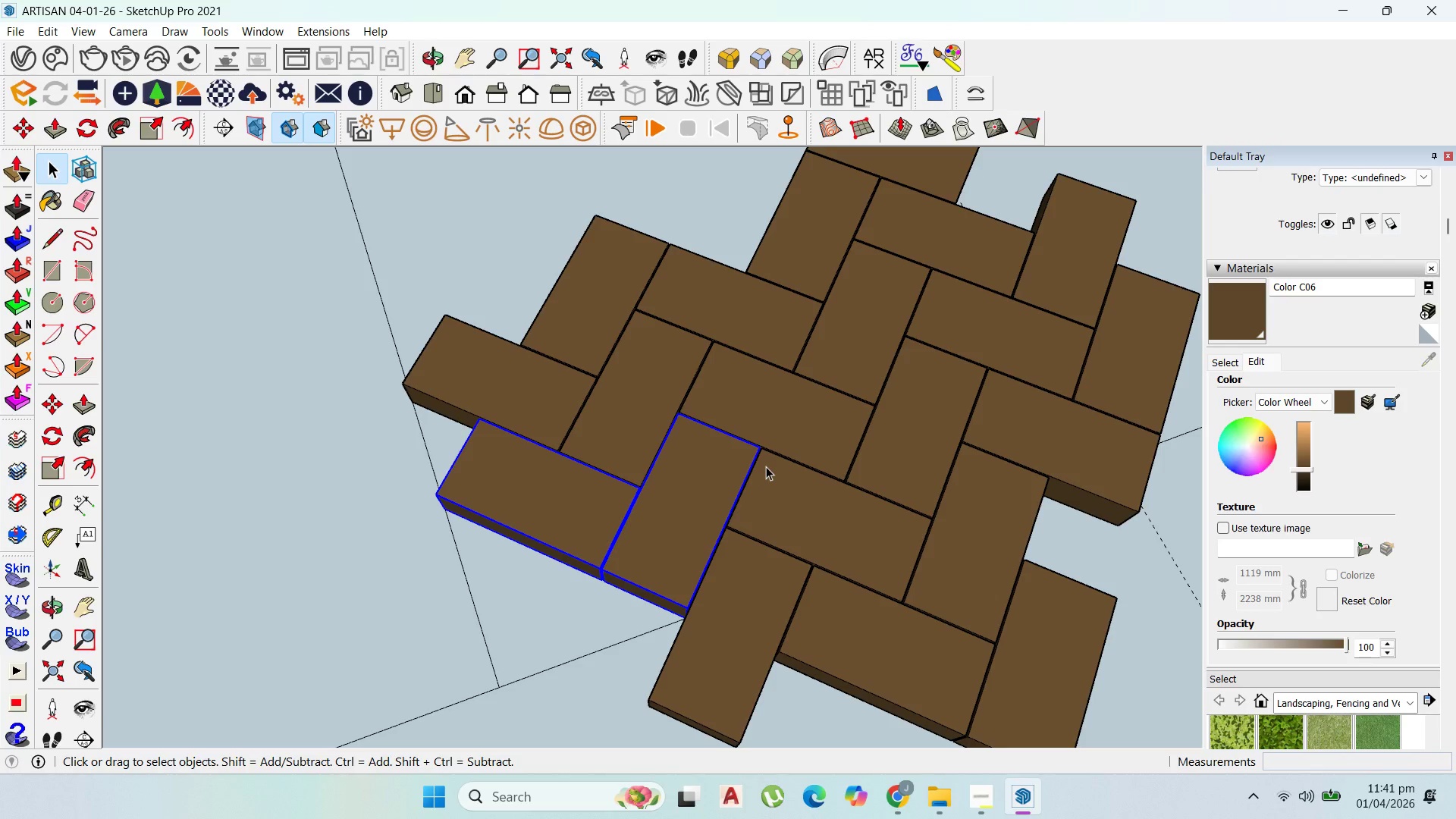 
left_click([577, 523])
 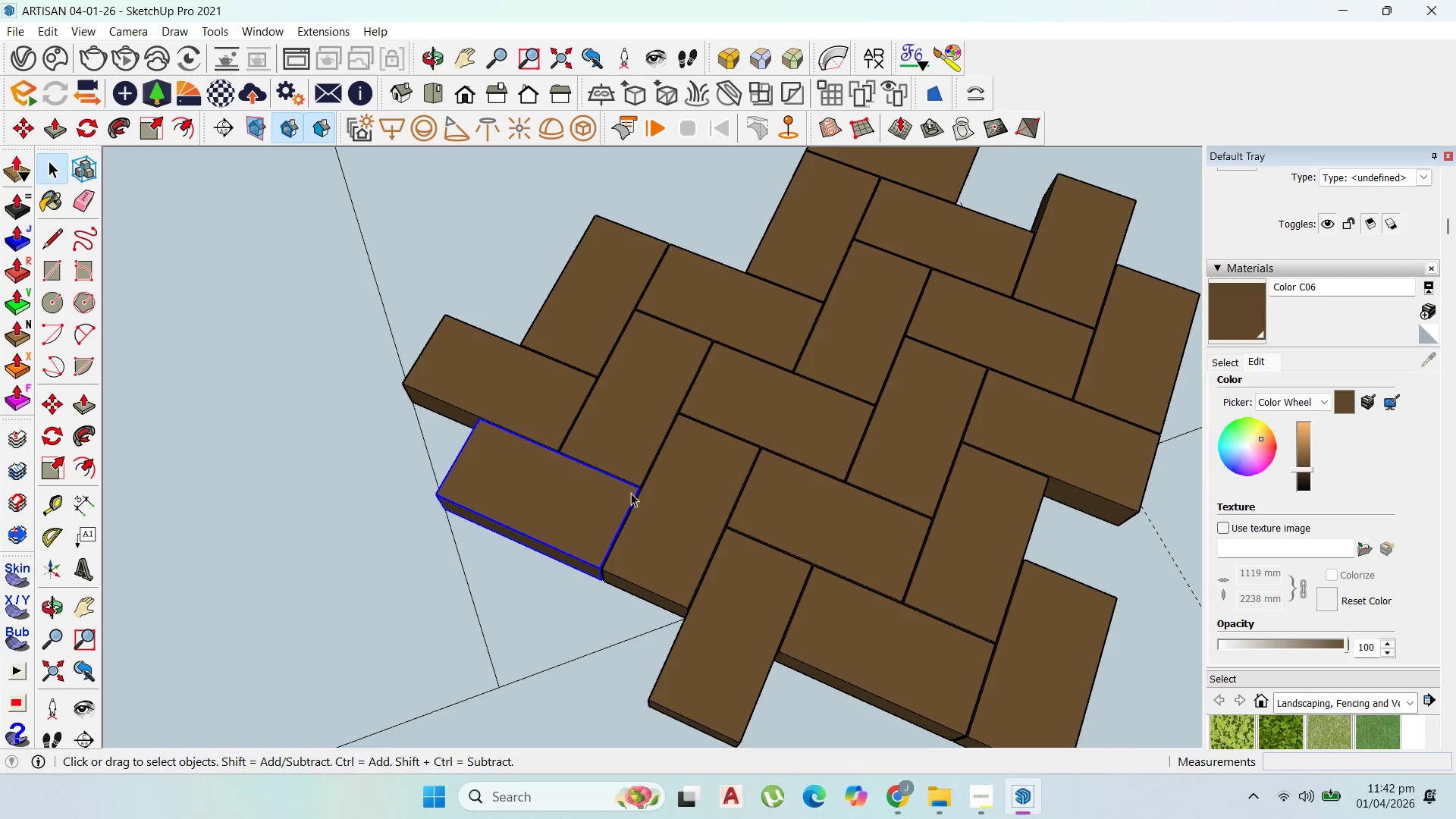 
scroll: coordinate [648, 481], scroll_direction: up, amount: 10.0
 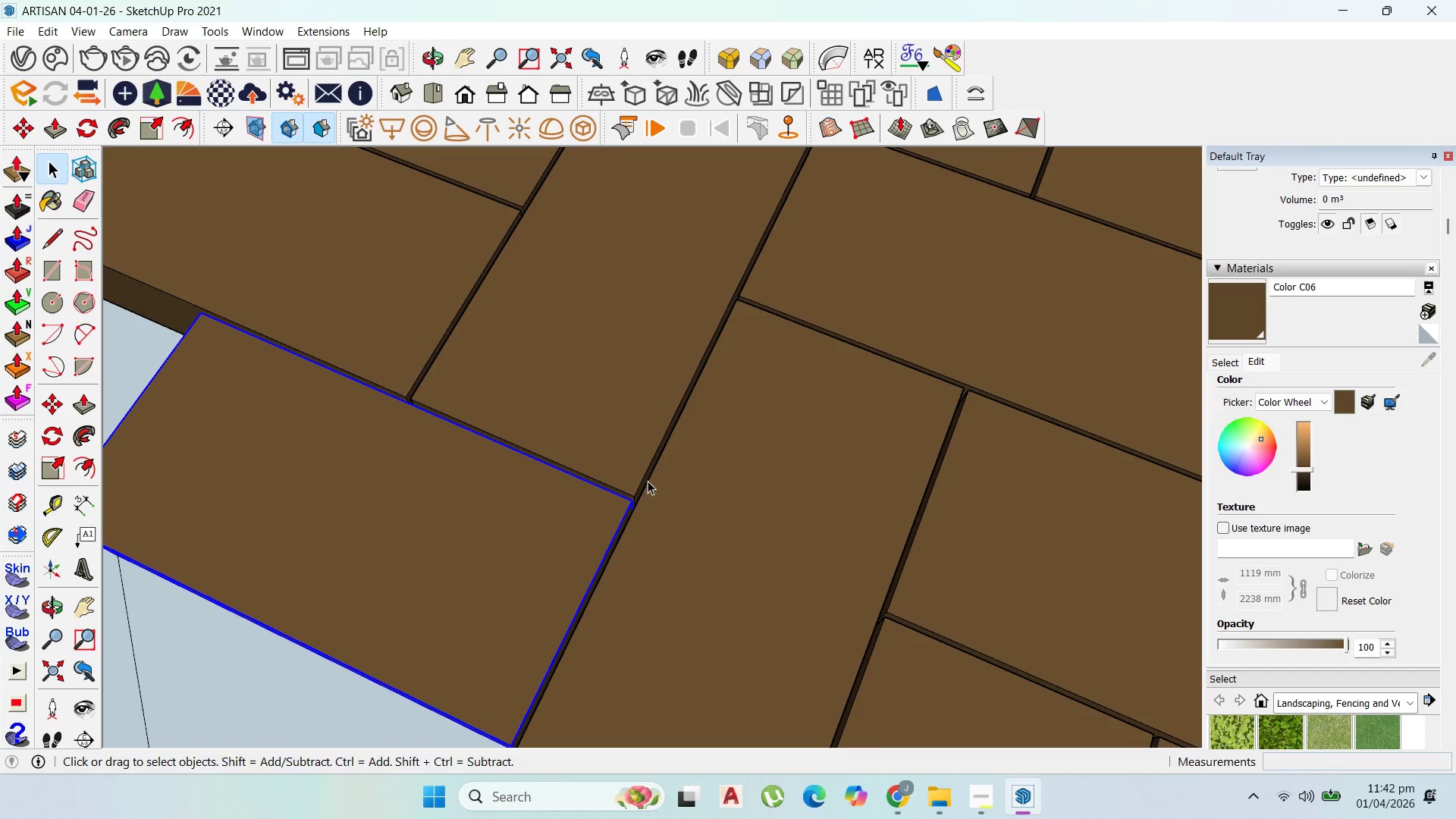 
key(M)
 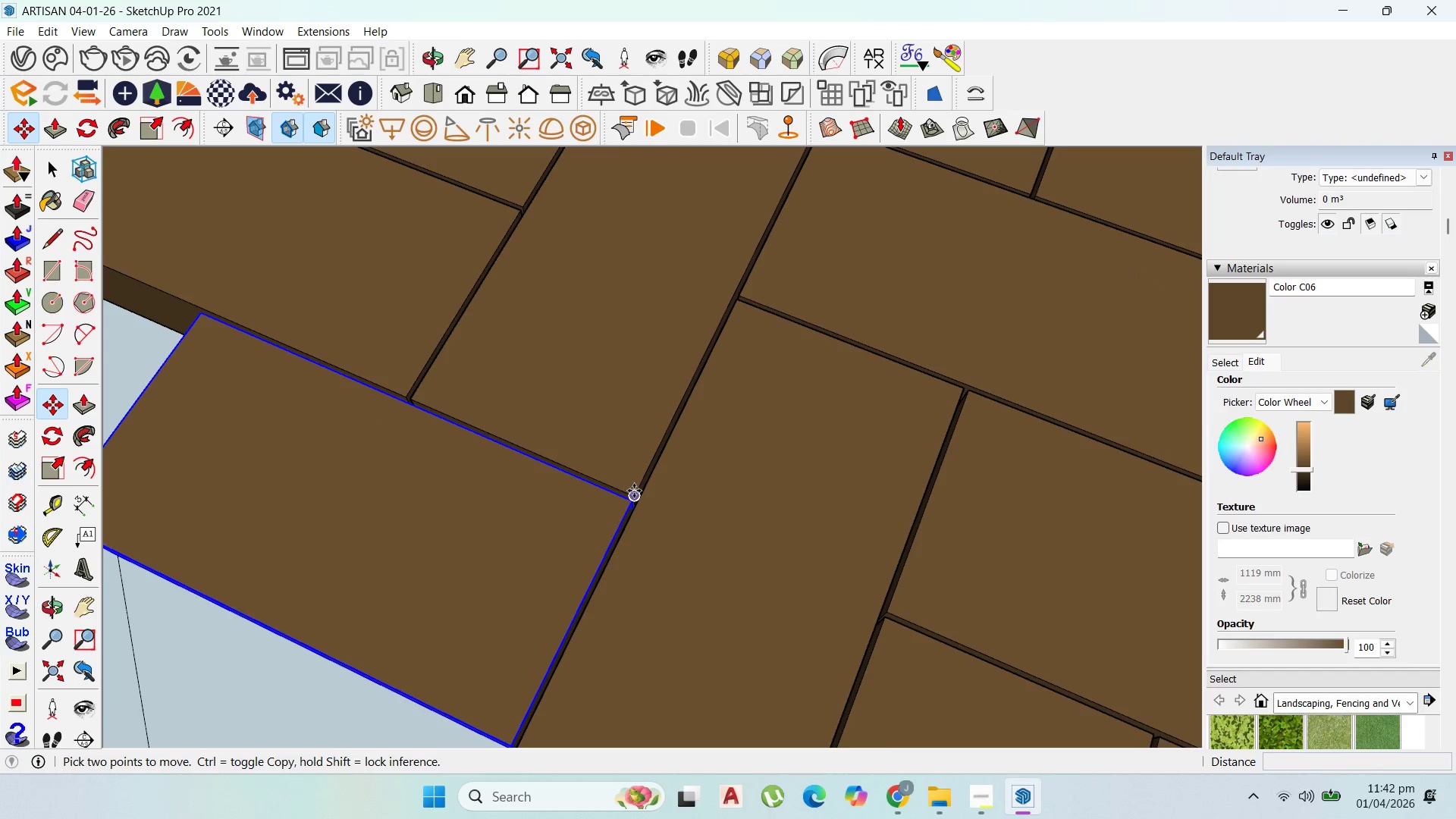 
key(Control+ControlLeft)
 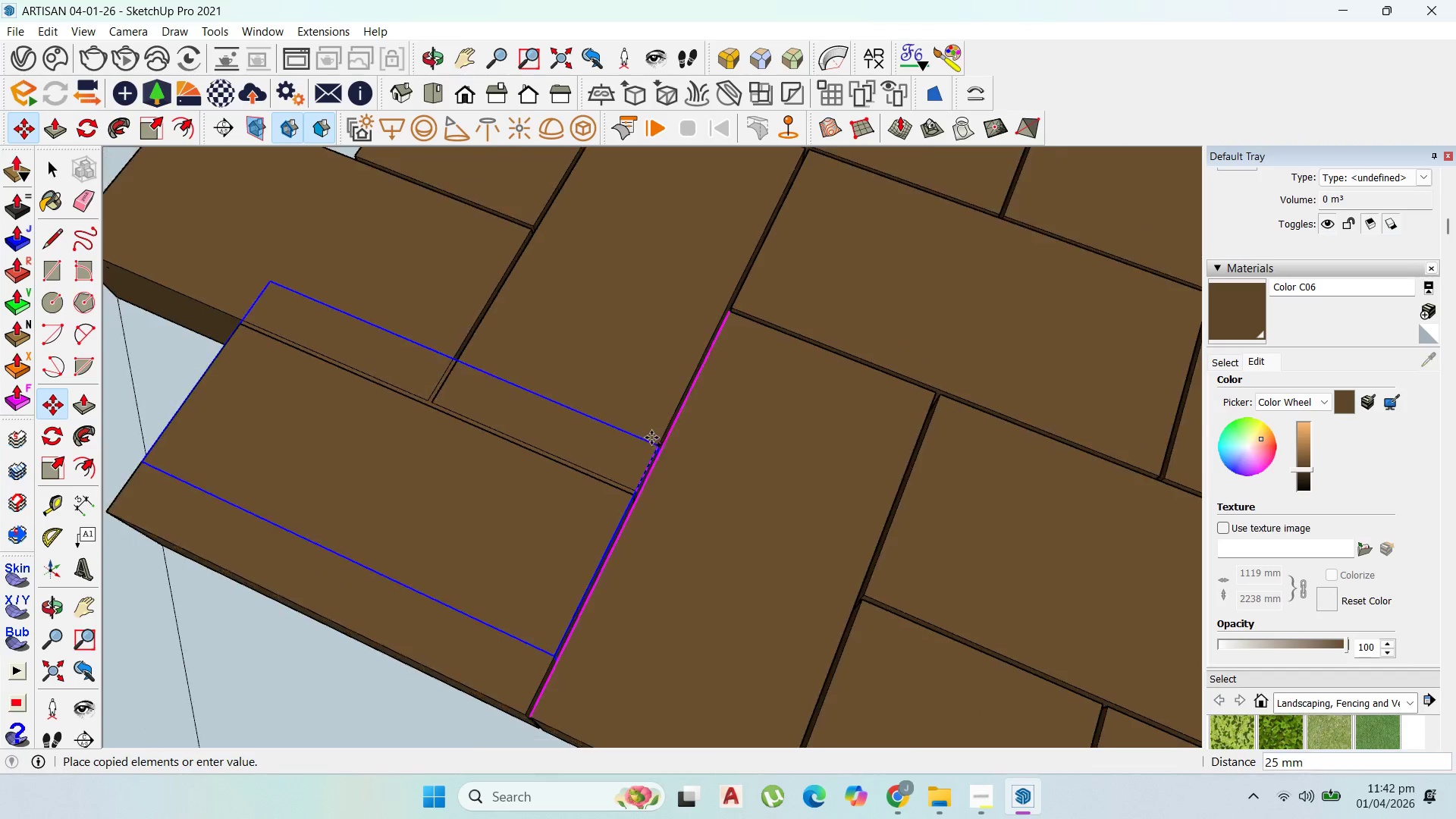 
scroll: coordinate [560, 495], scroll_direction: down, amount: 12.0
 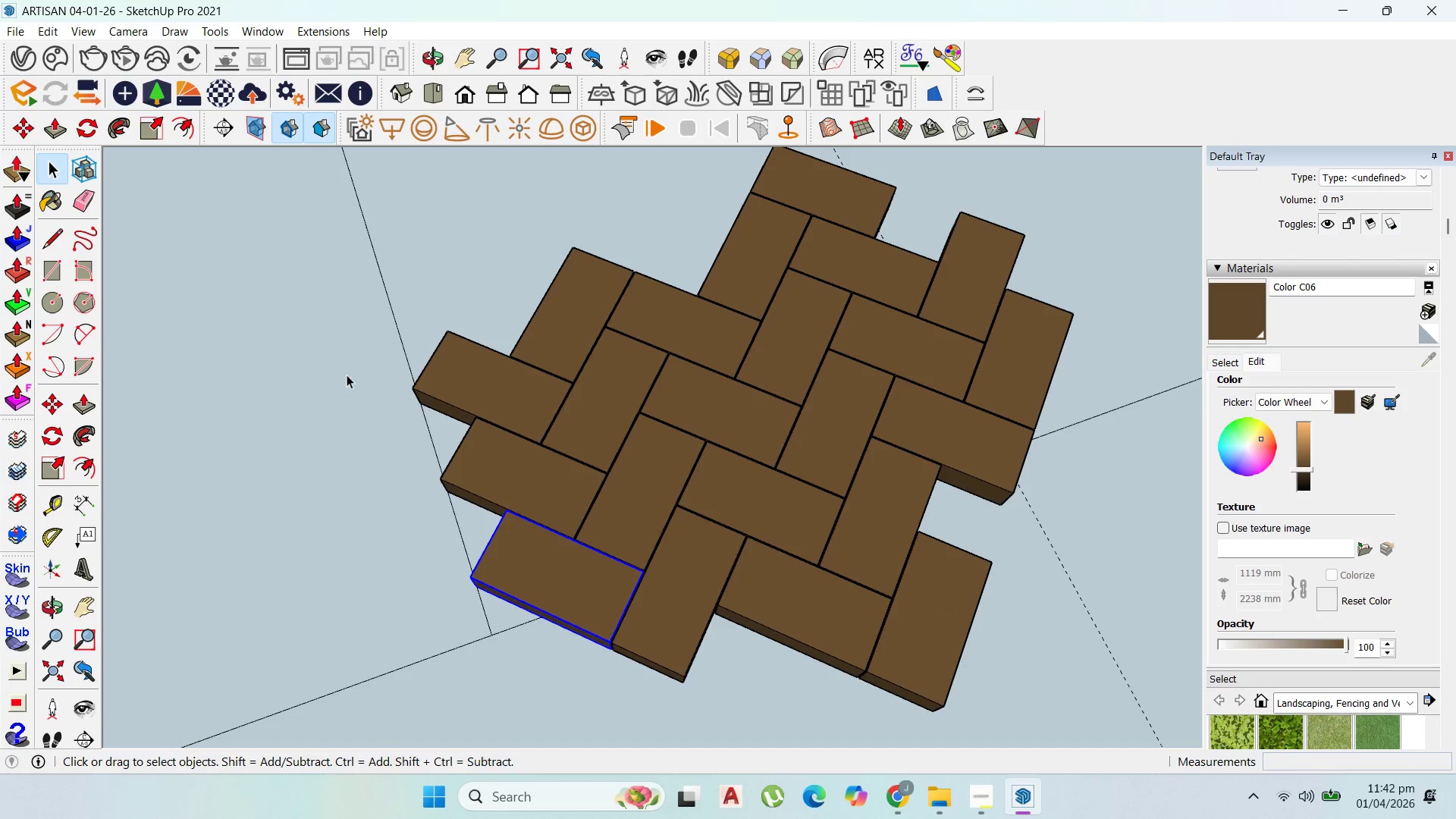 
left_click([504, 400])
 